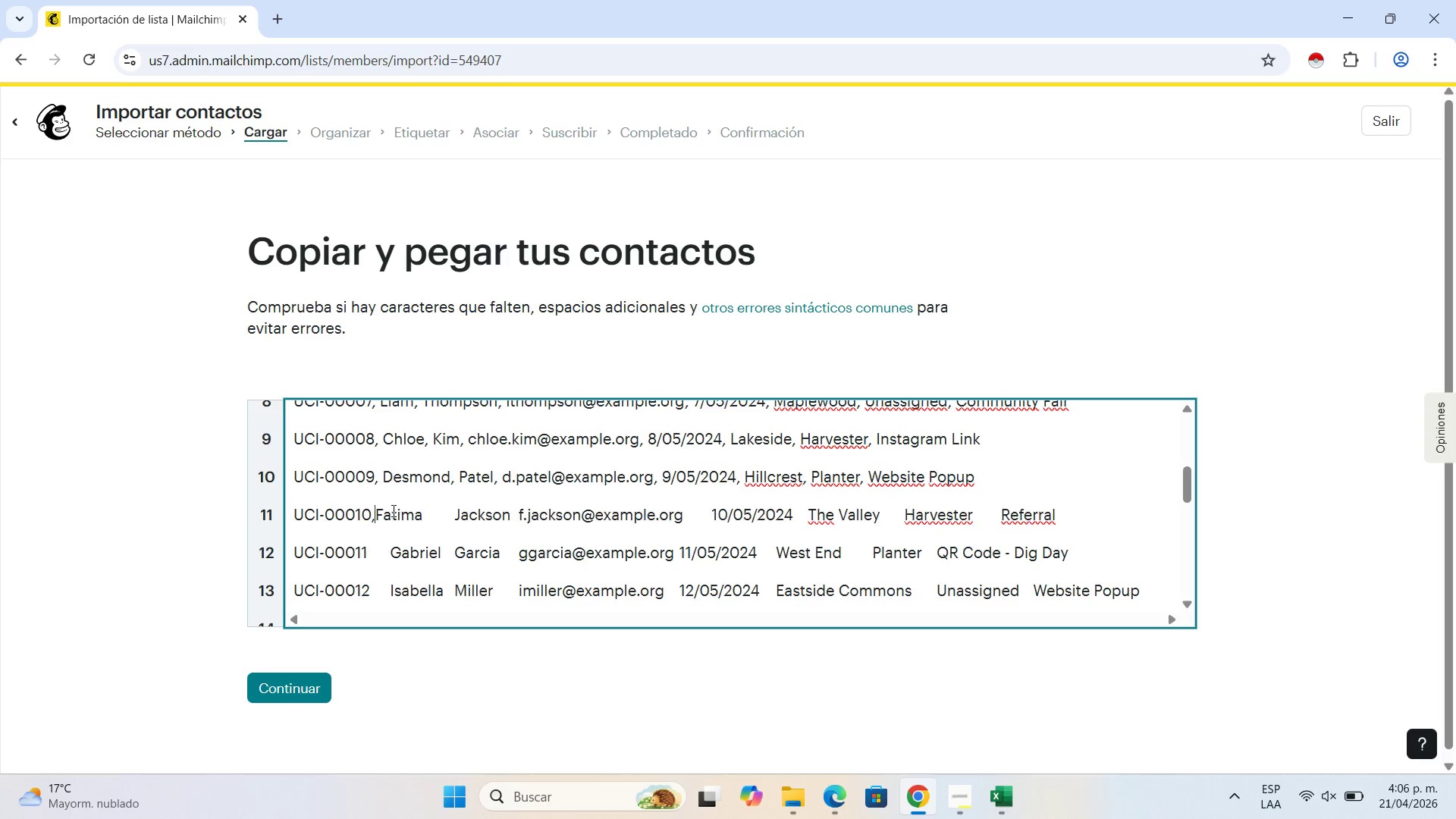 
key(Comma)
 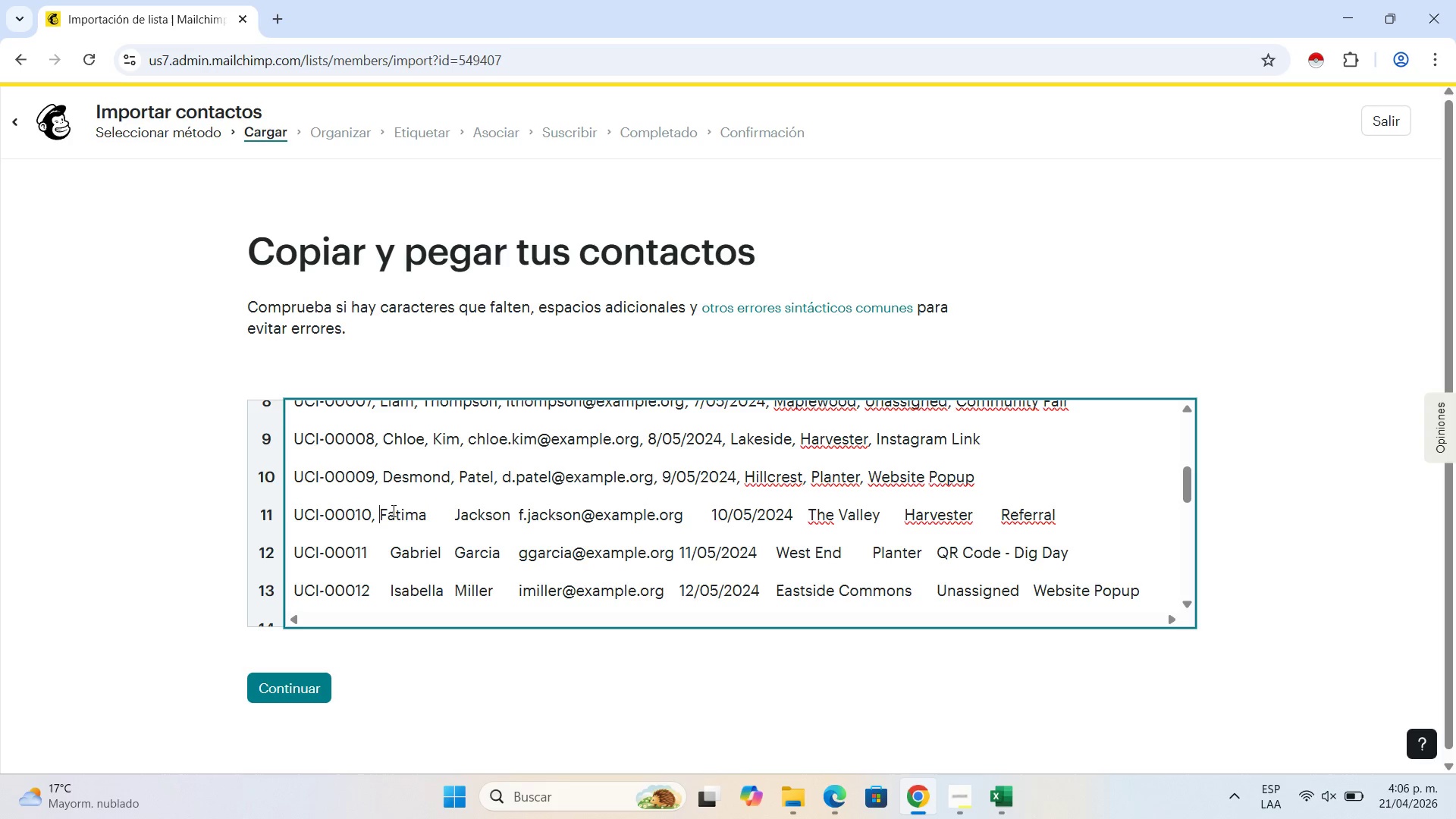 
key(Space)
 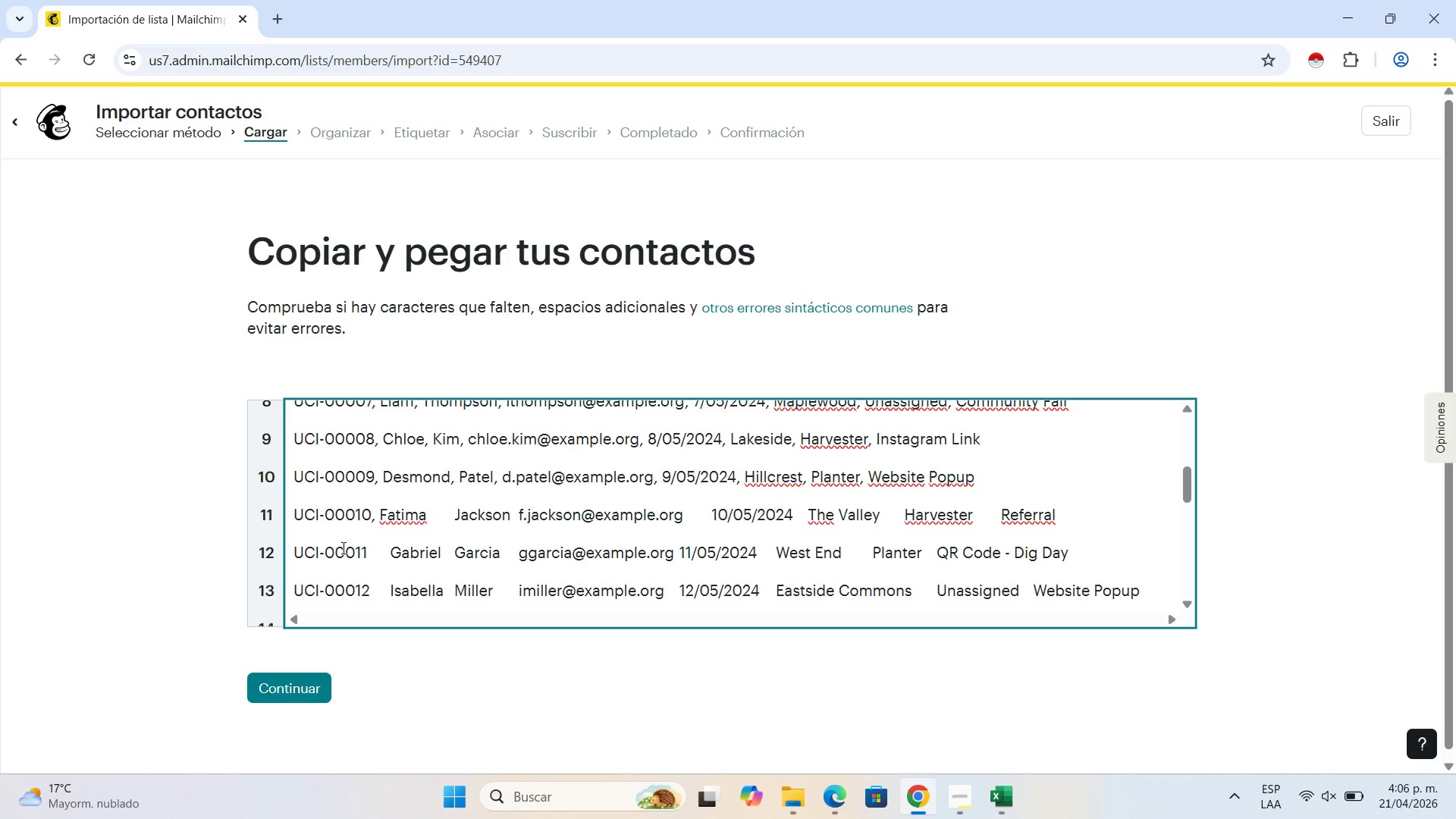 
left_click([453, 513])
 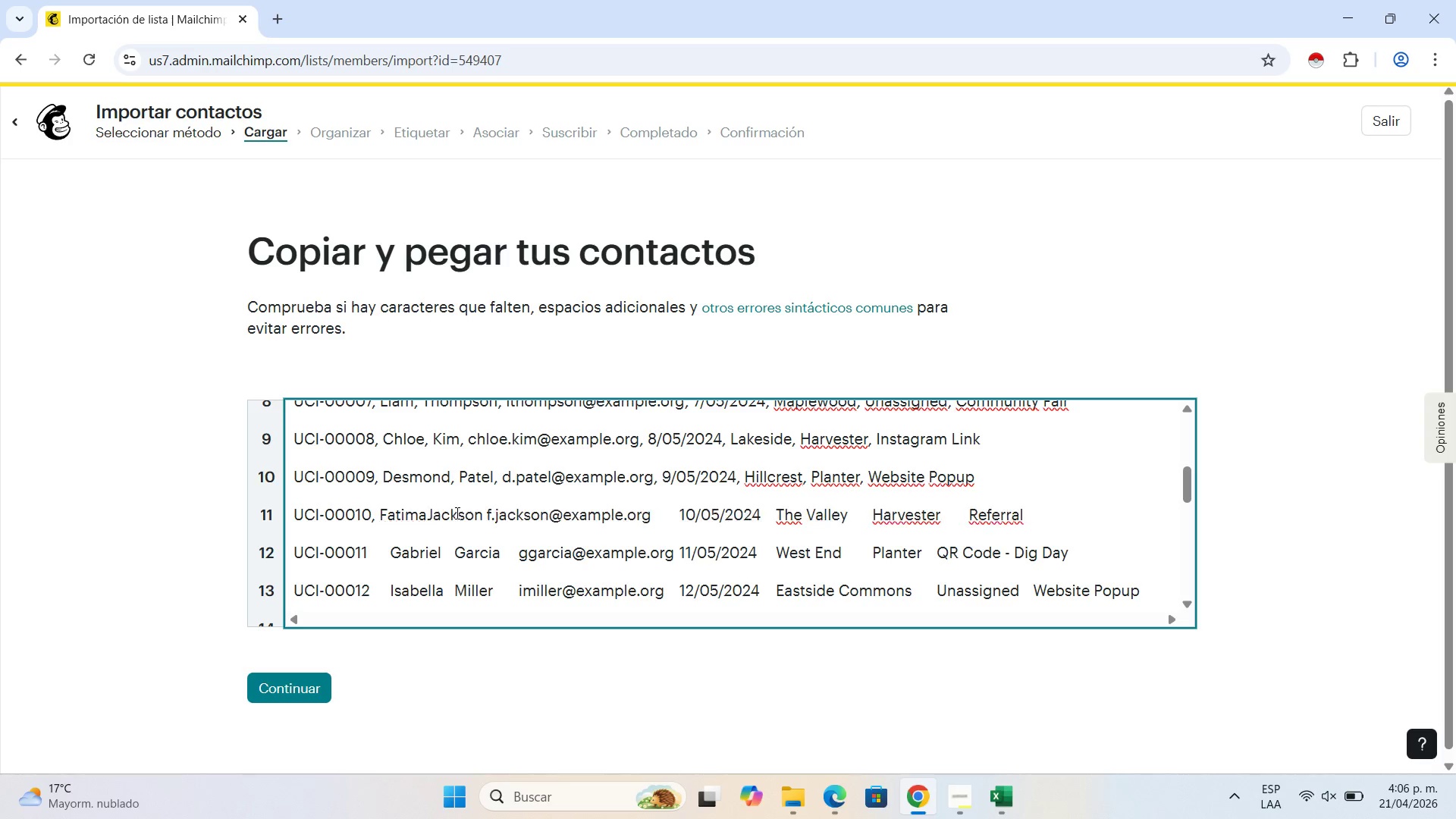 
key(Backspace)
 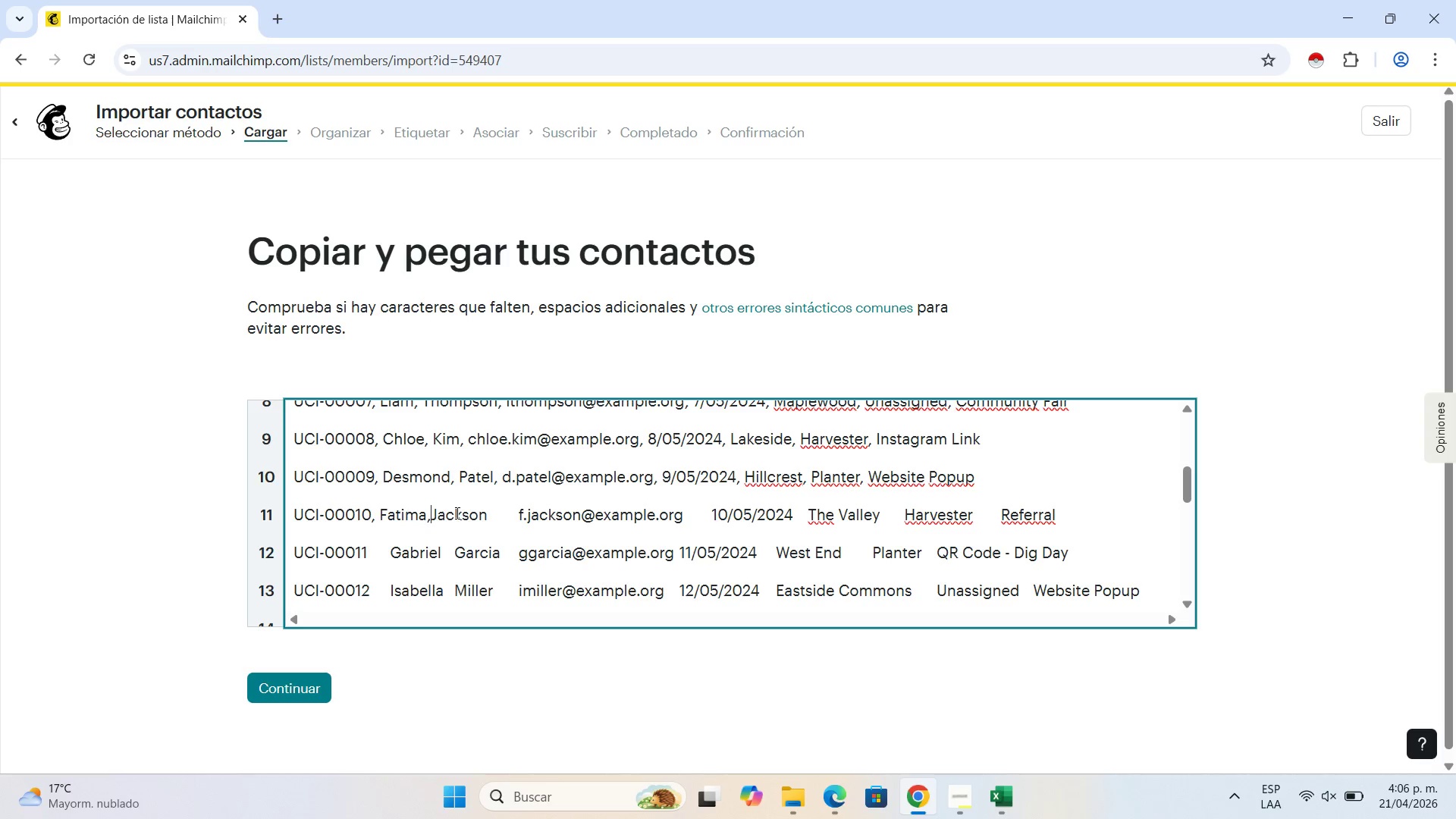 
key(Comma)
 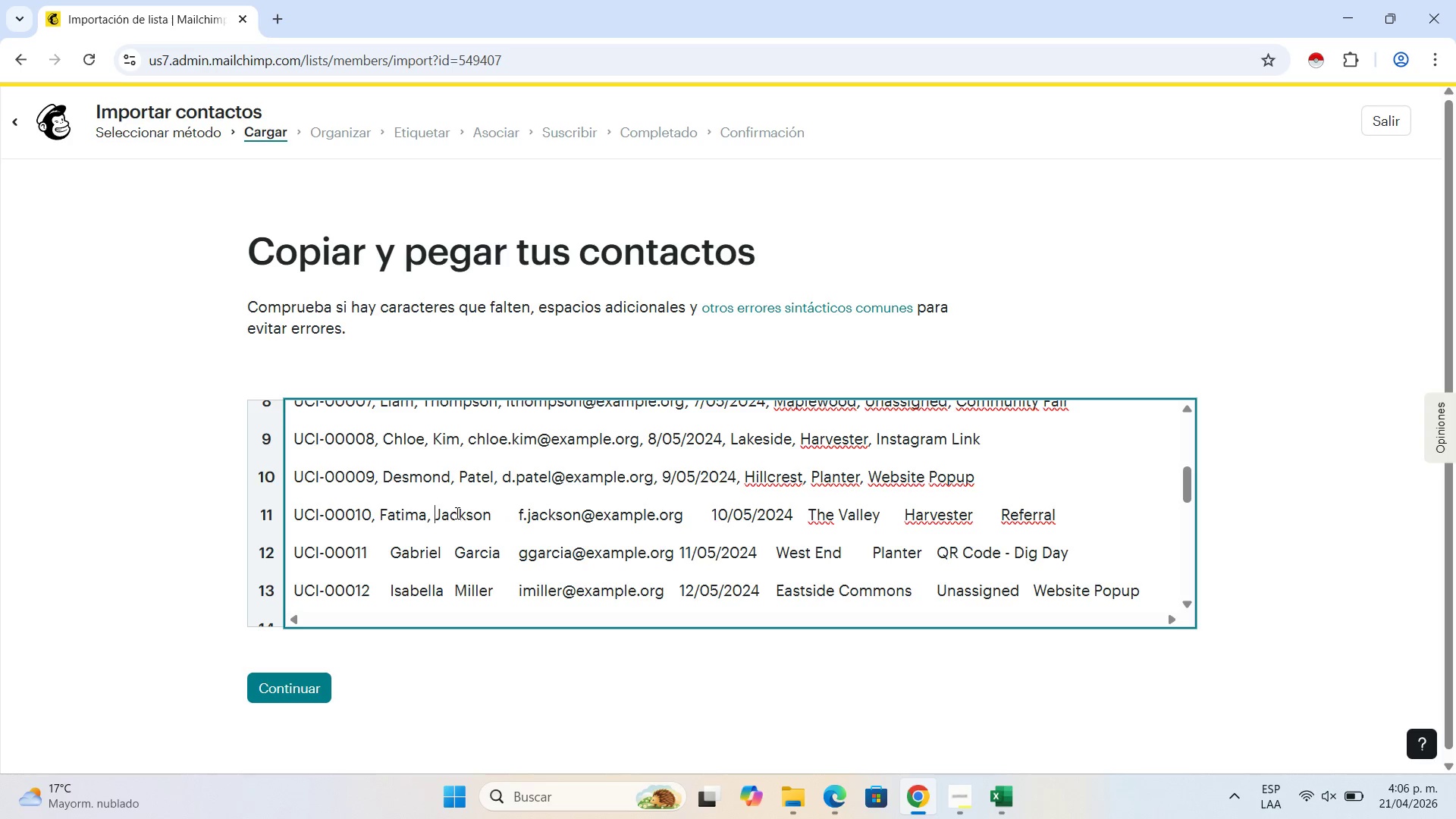 
key(Space)
 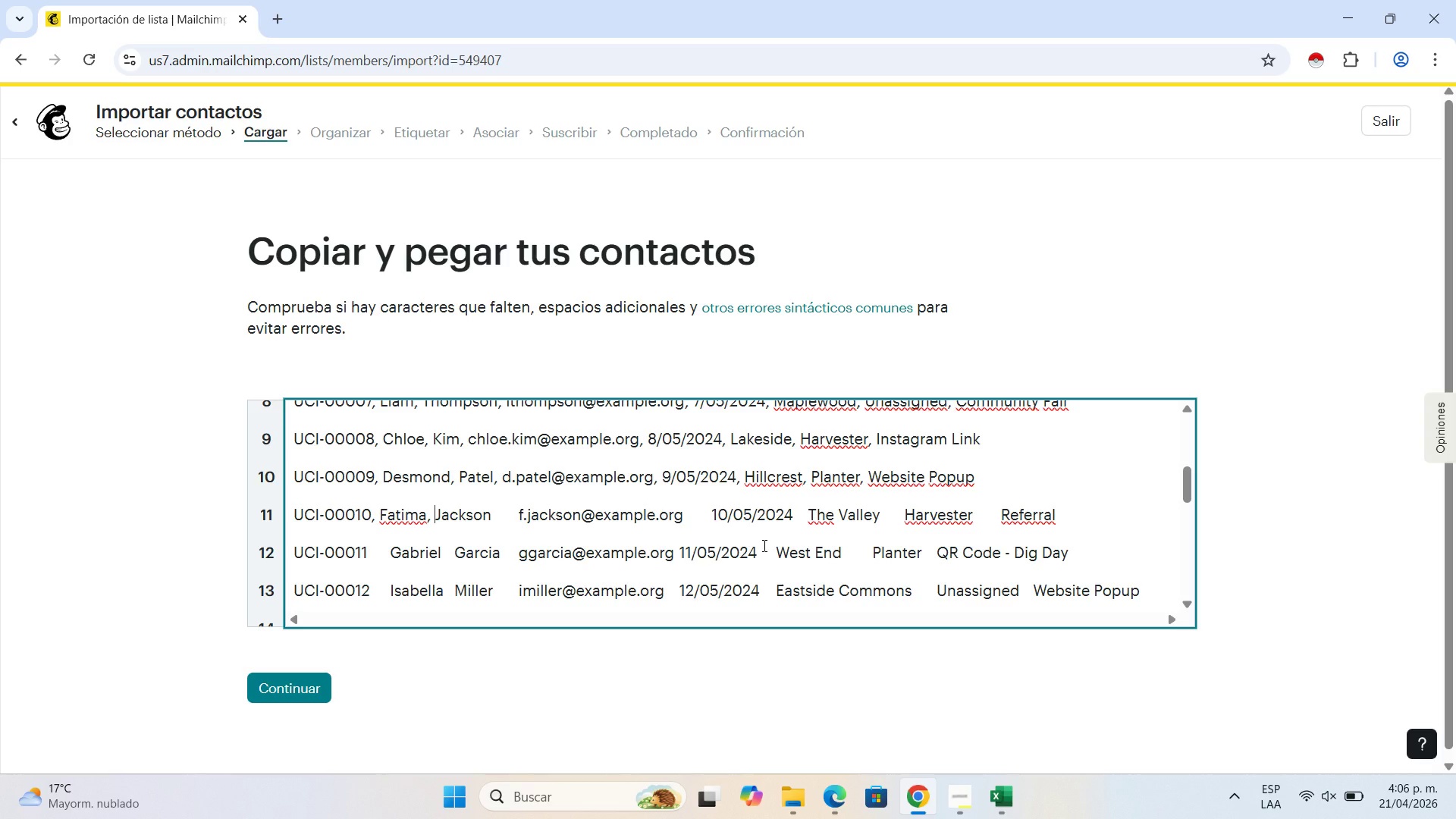 
wait(12.52)
 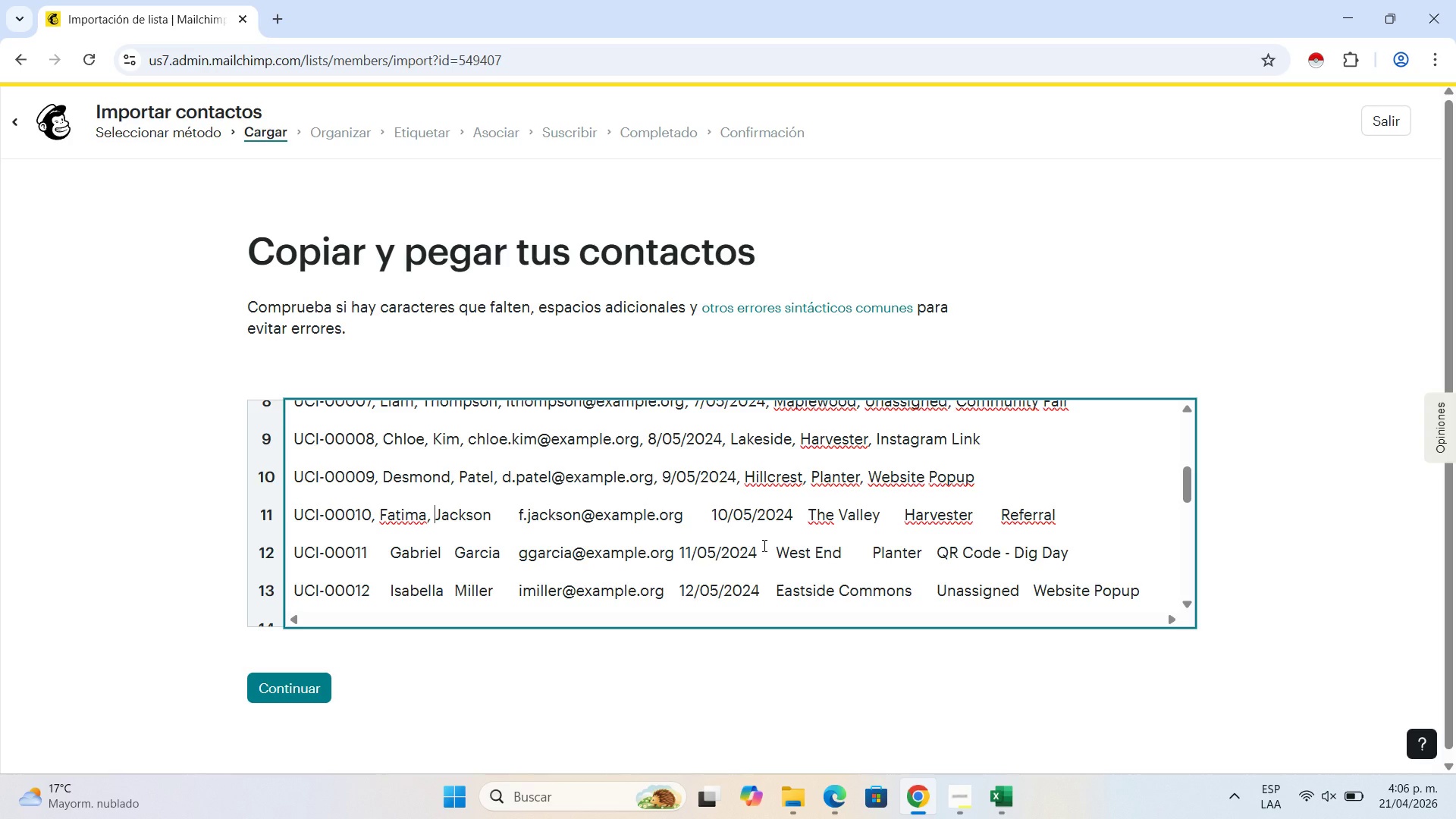 
mouse_move([1462, 800])
 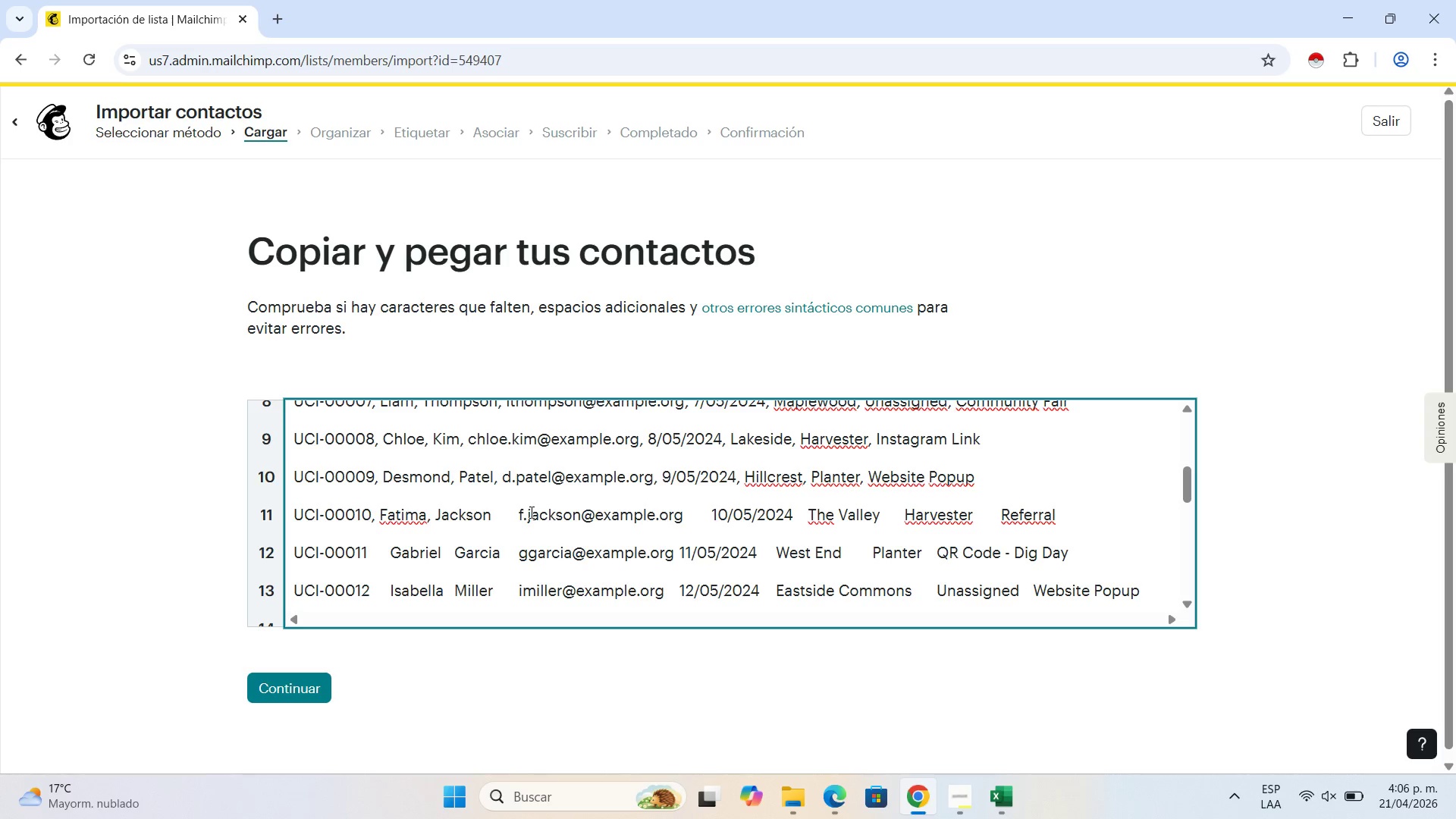 
left_click([516, 515])
 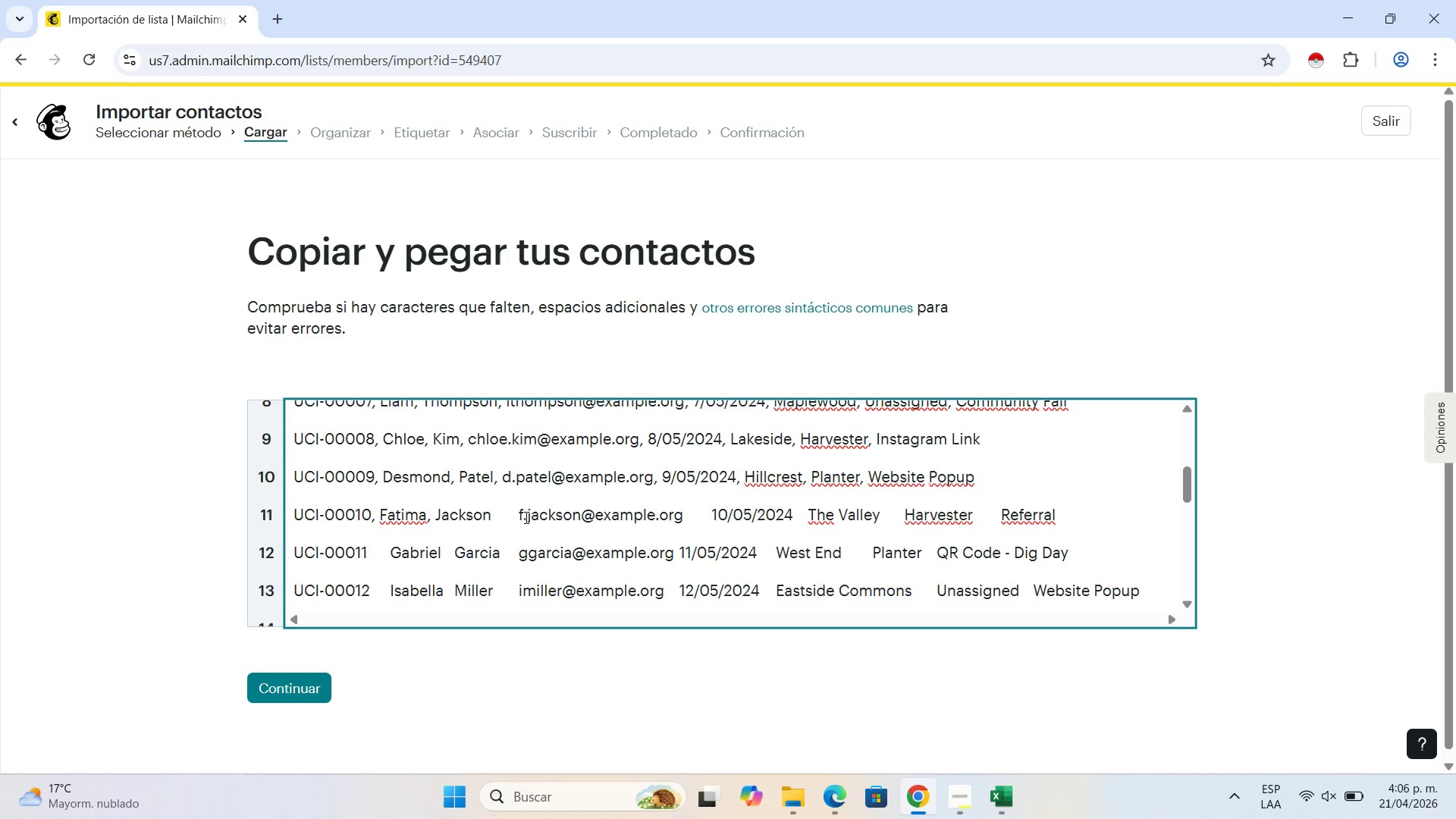 
key(Backspace)
 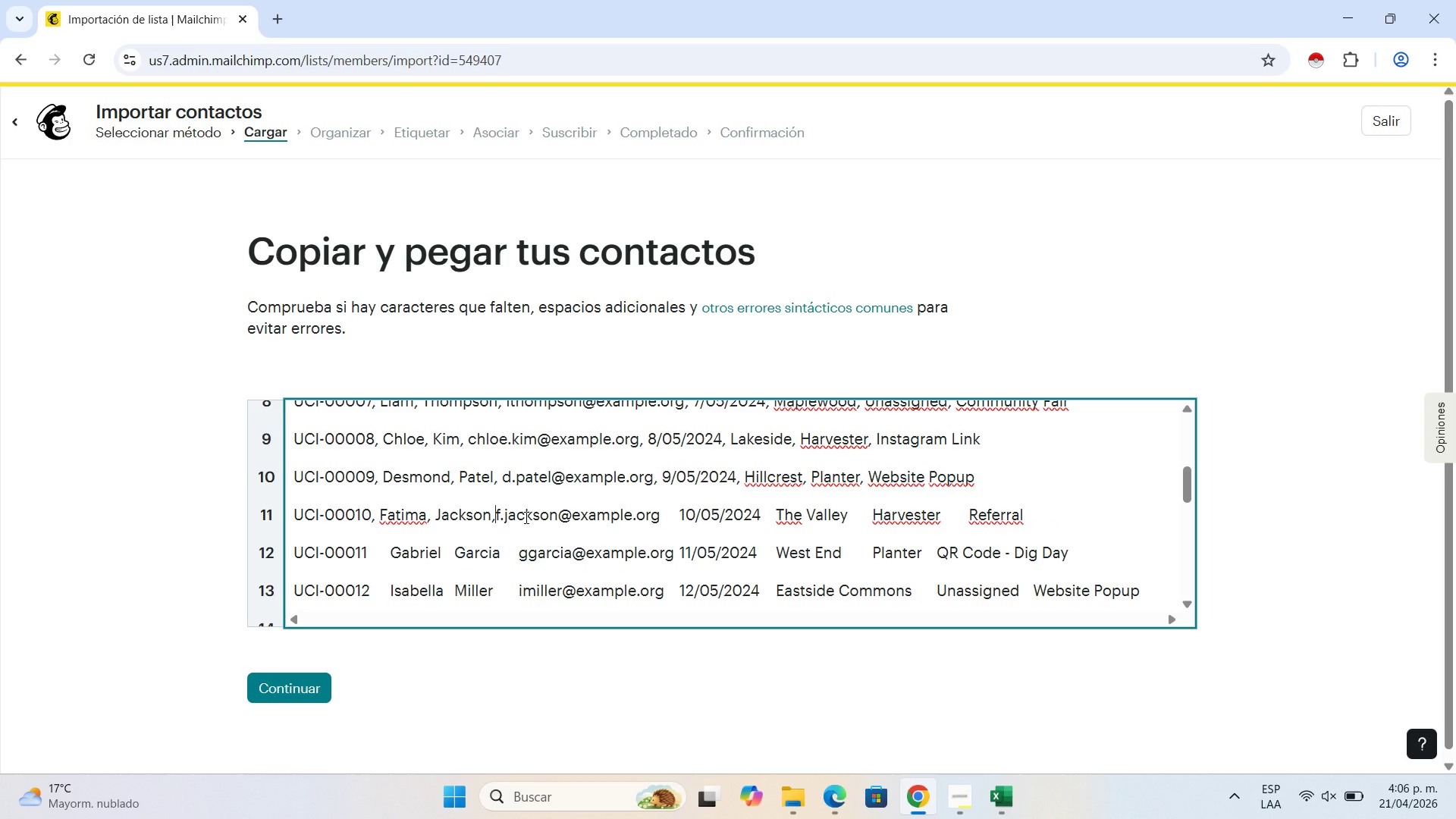 
key(Comma)
 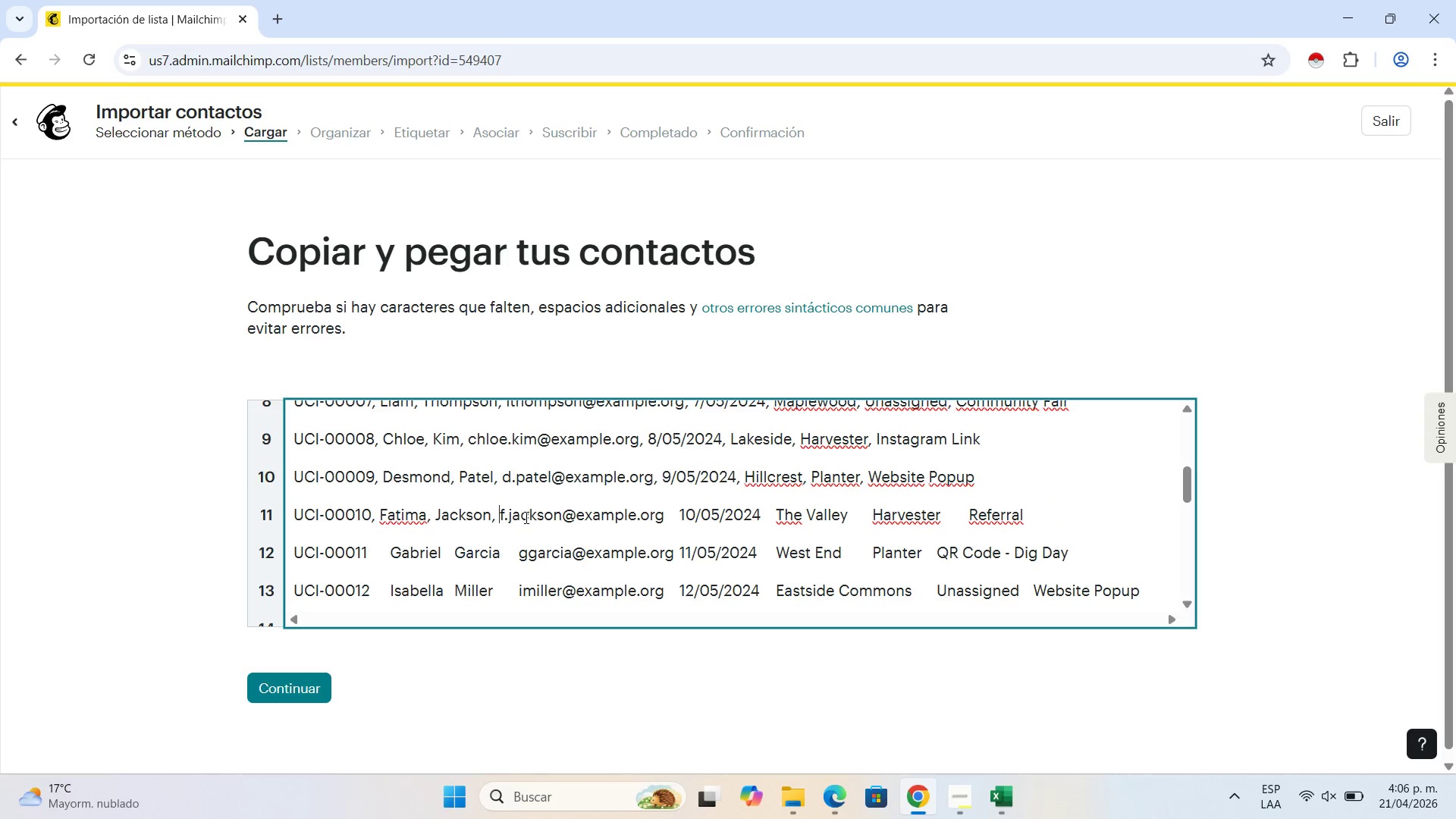 
key(Space)
 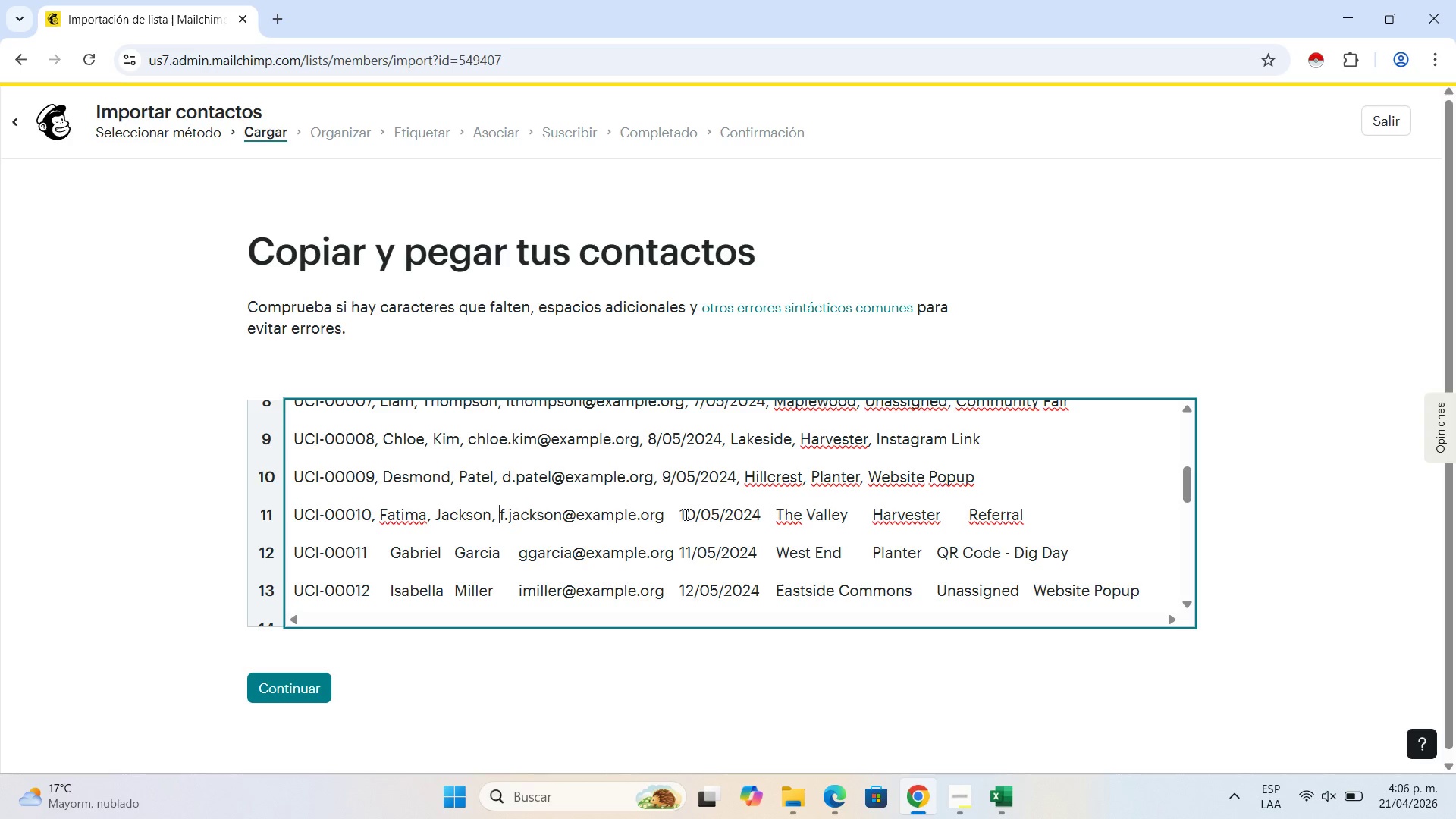 
left_click([679, 516])
 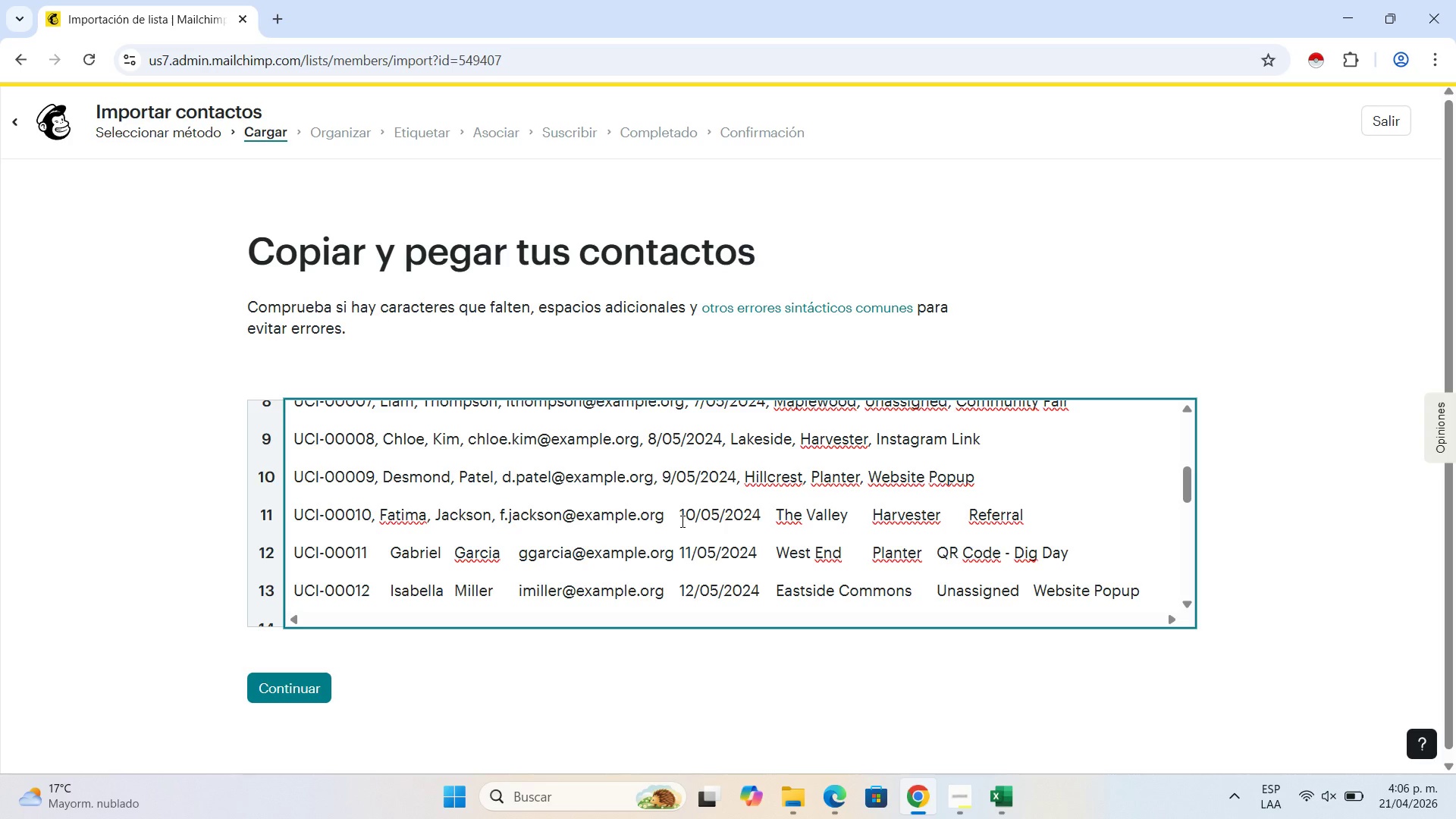 
key(Backspace)
 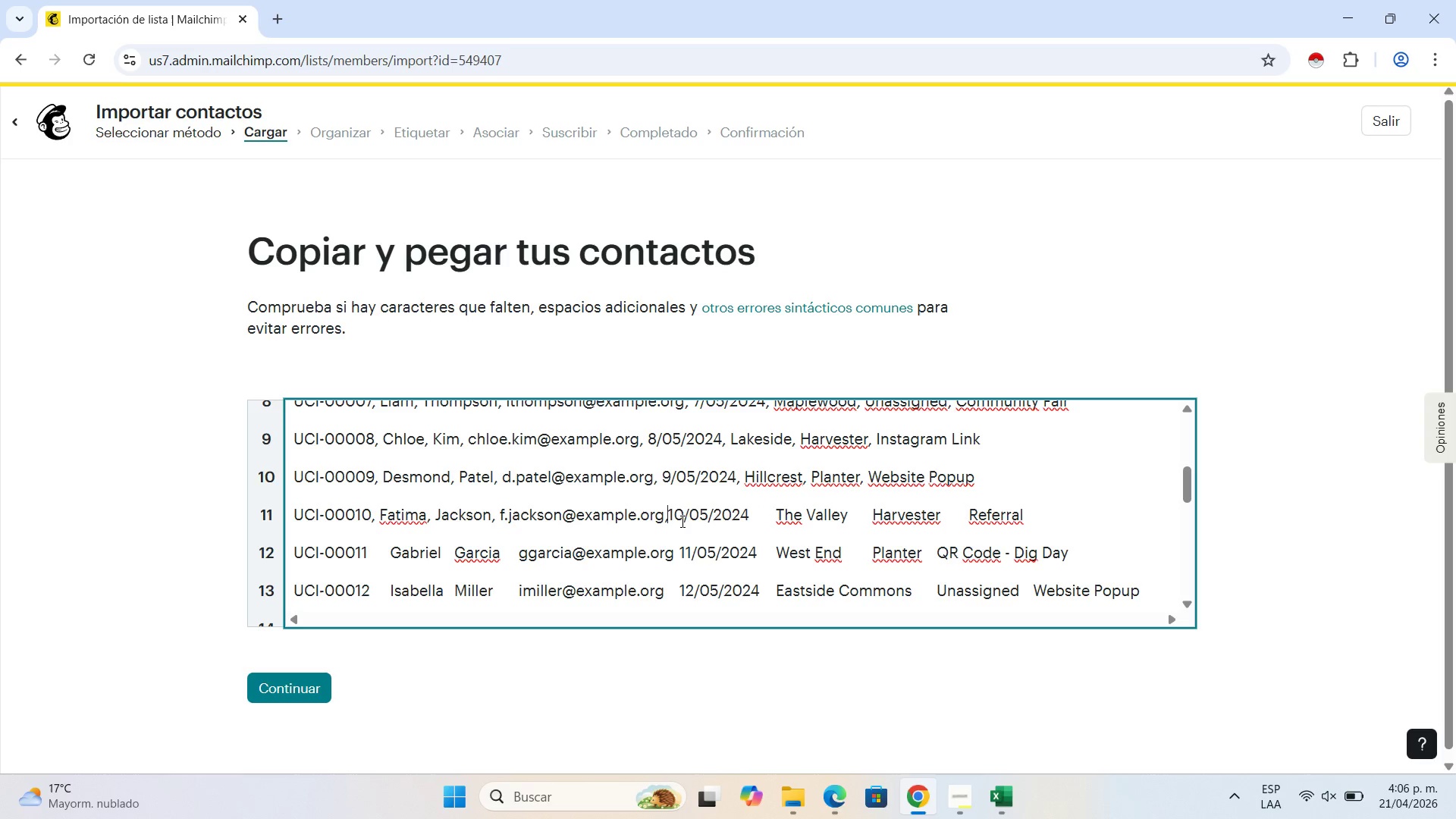 
key(Comma)
 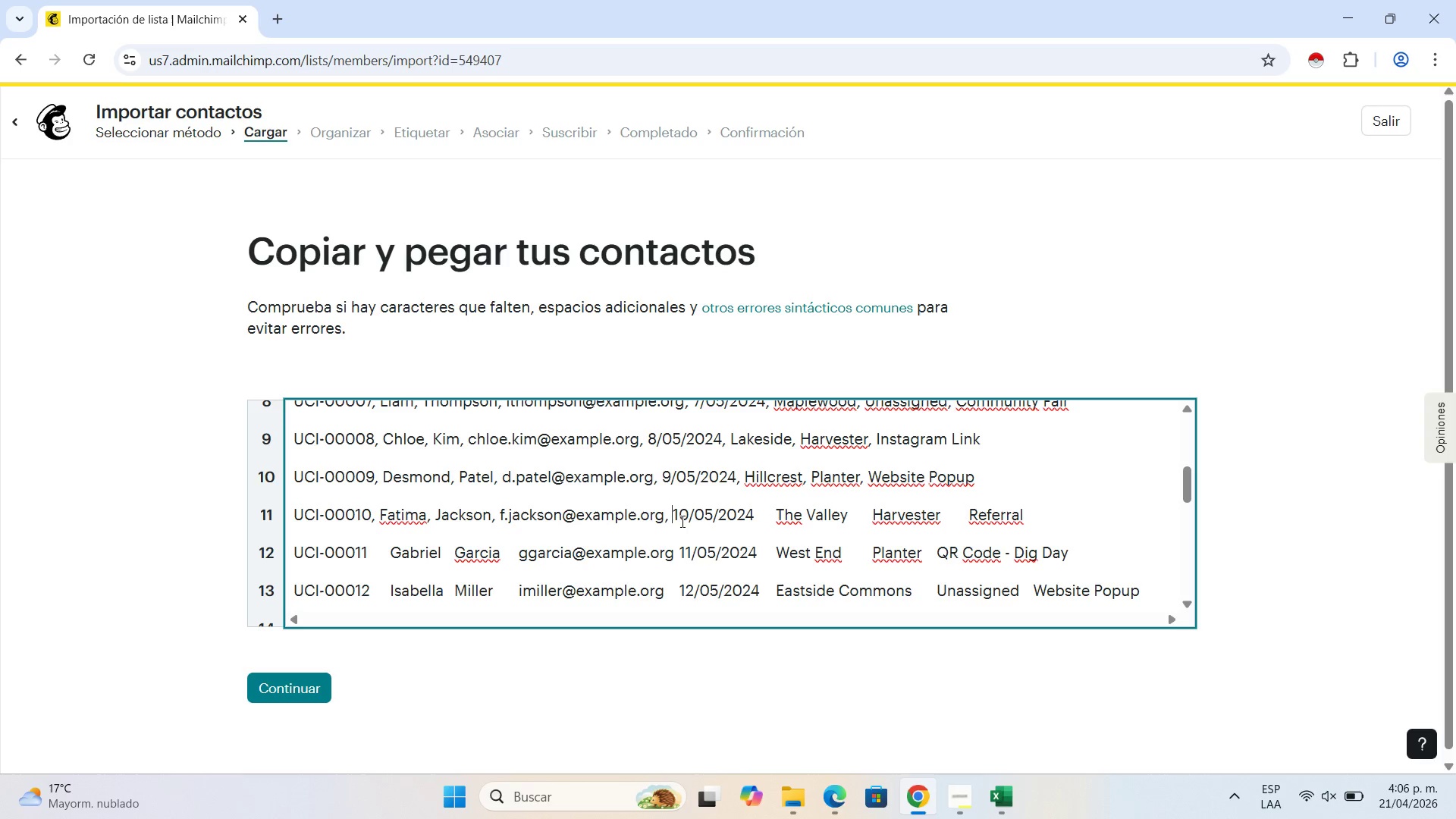 
key(Space)
 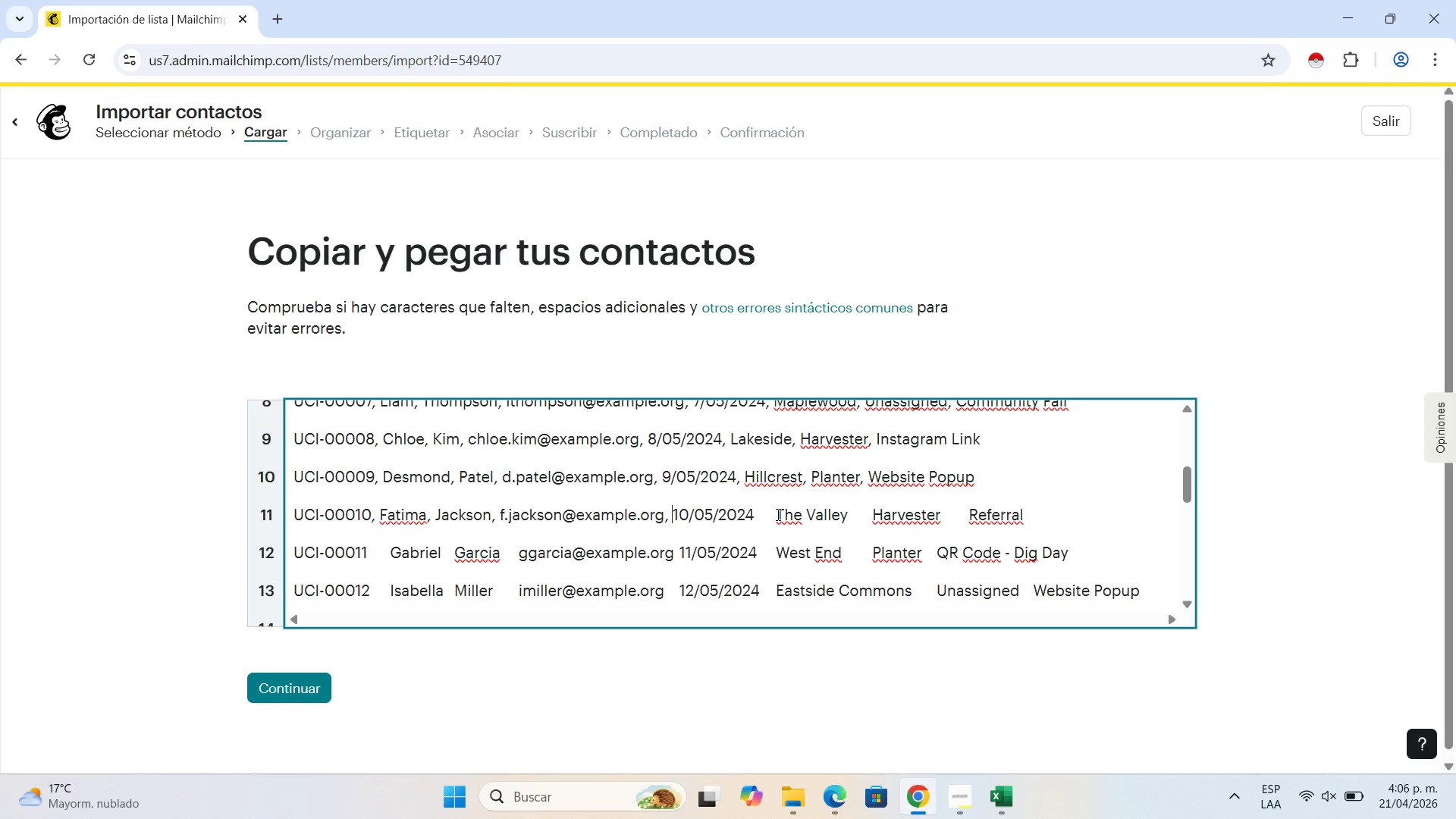 
left_click([772, 514])
 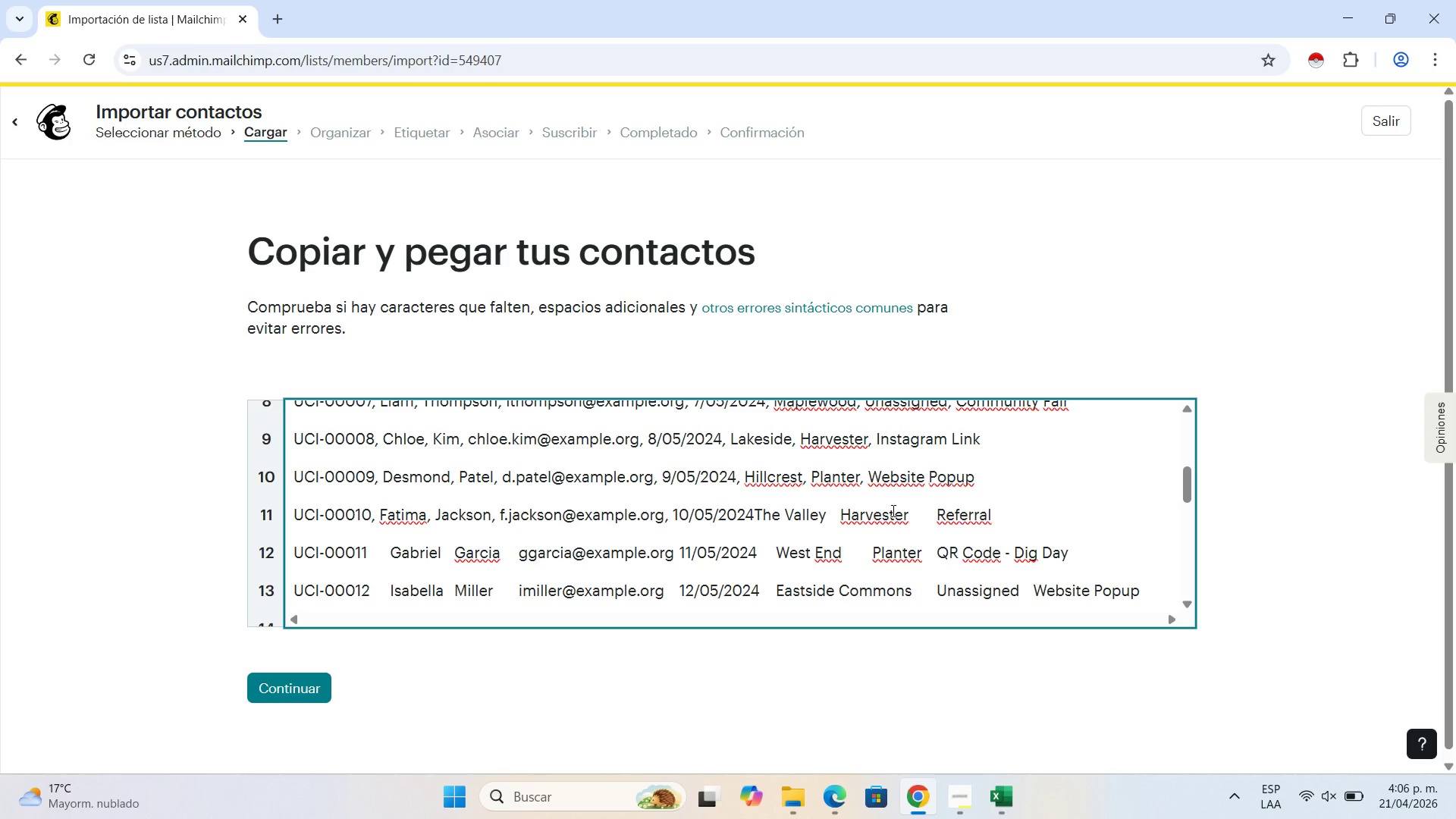 
key(Backspace)
 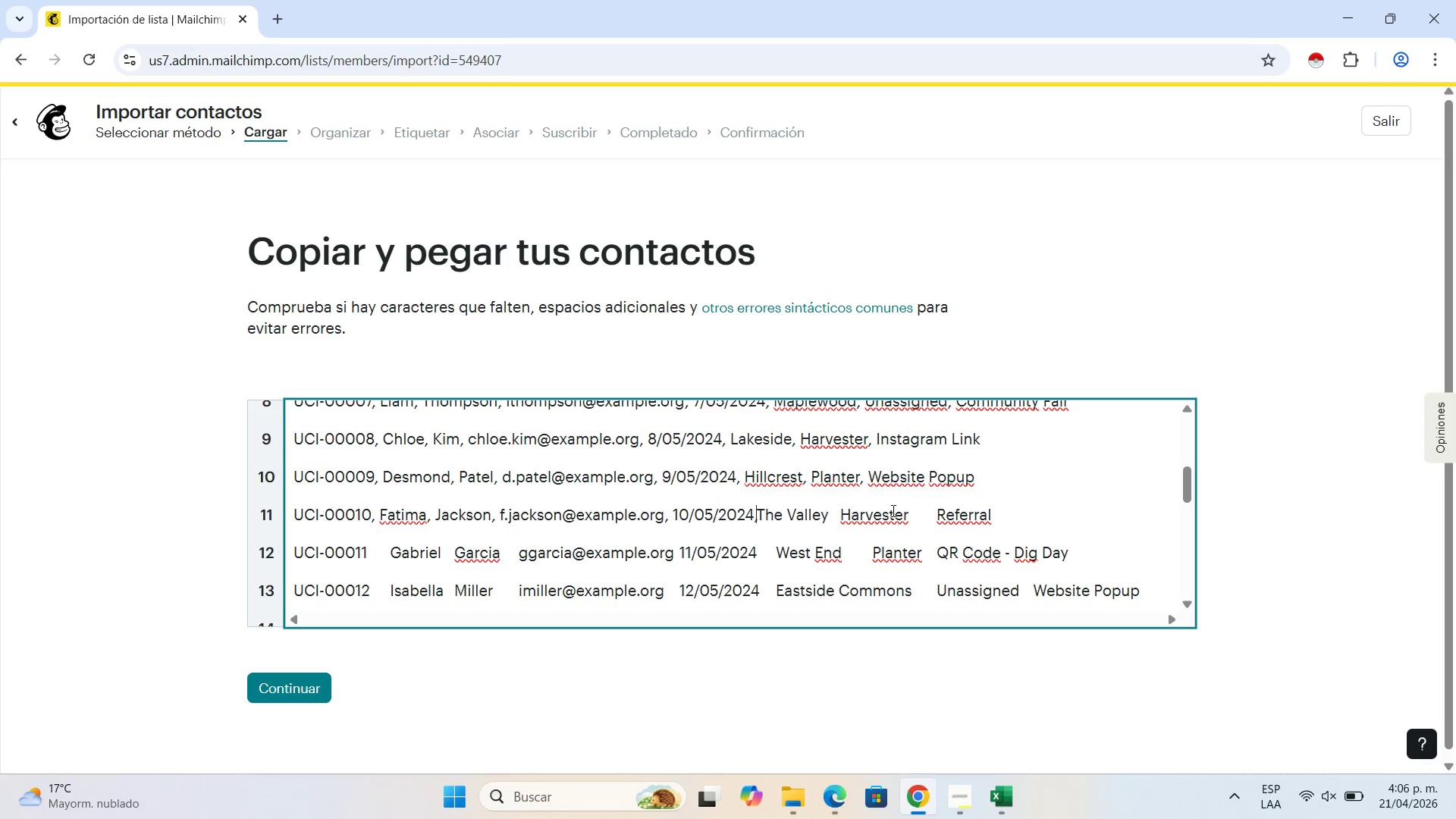 
key(Comma)
 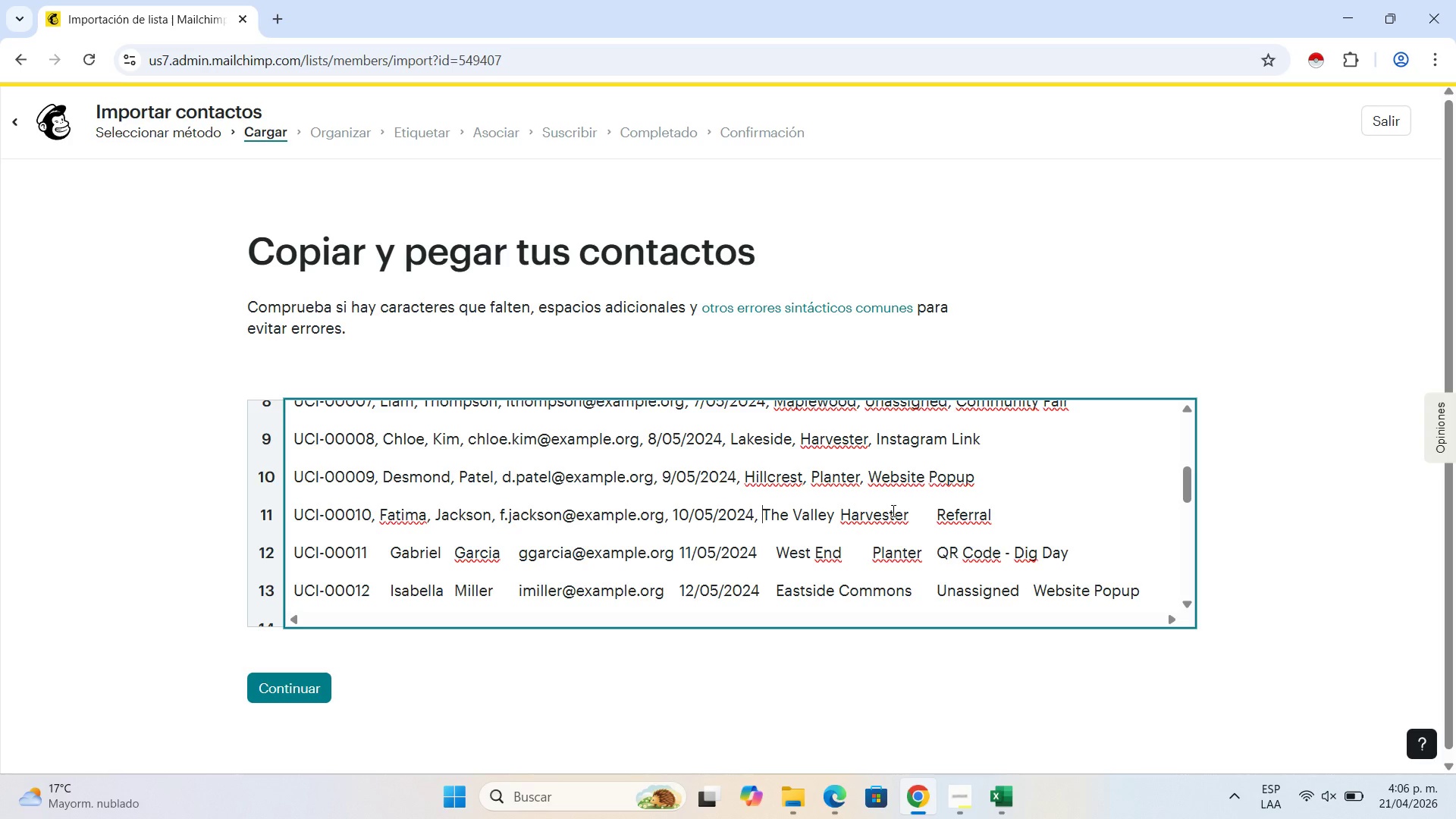 
key(Space)
 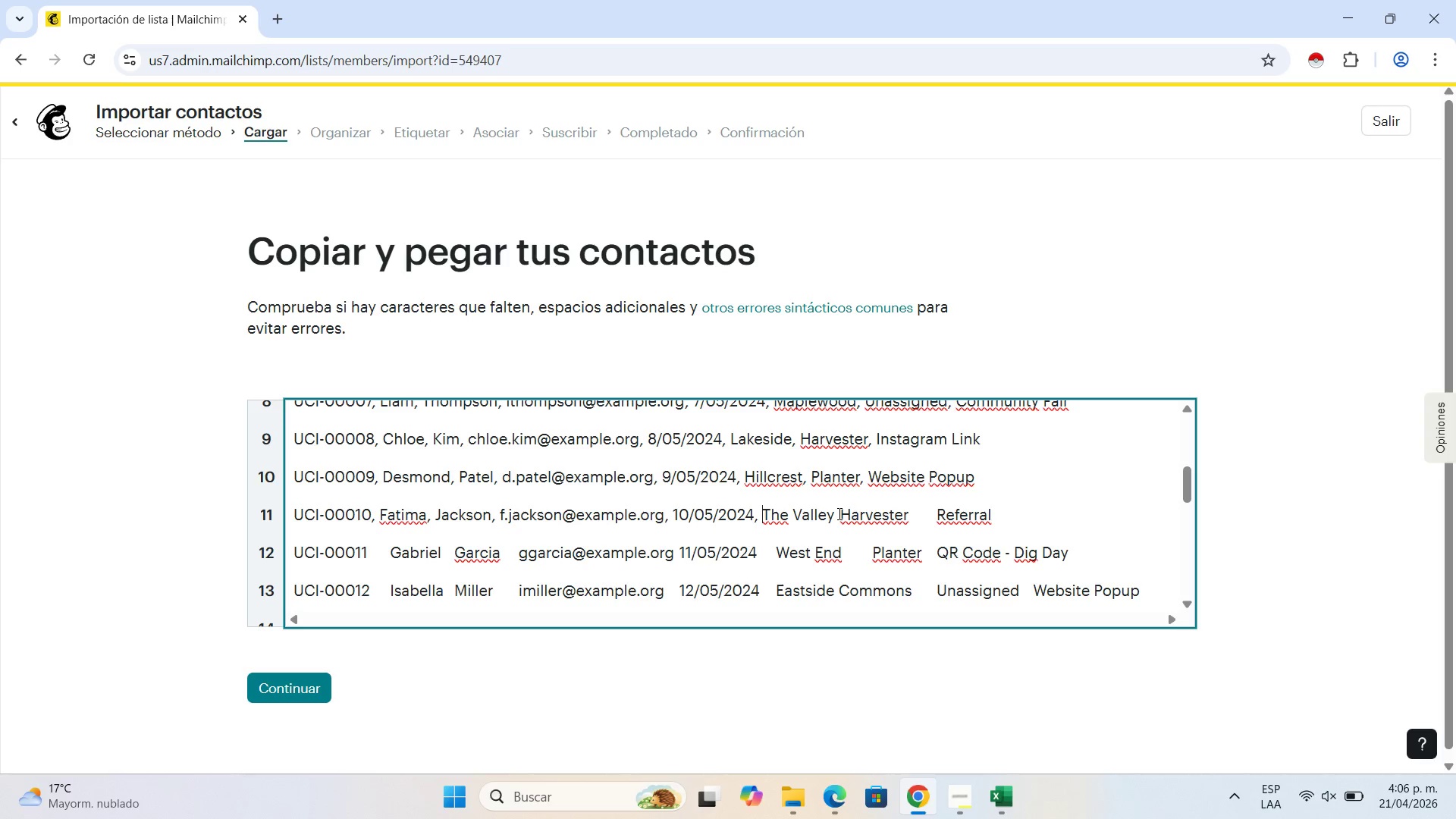 
left_click([838, 513])
 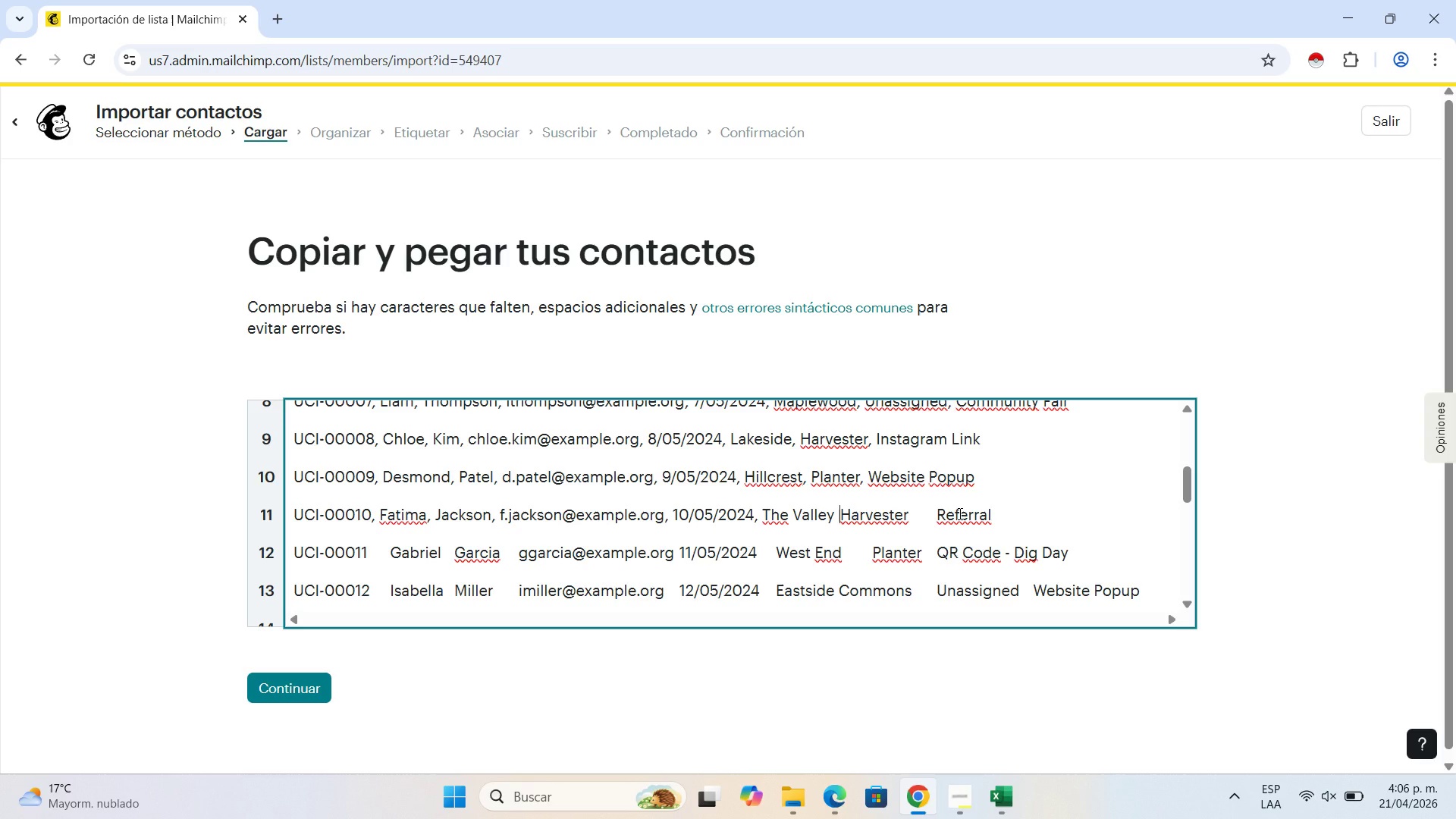 
key(Backspace)
 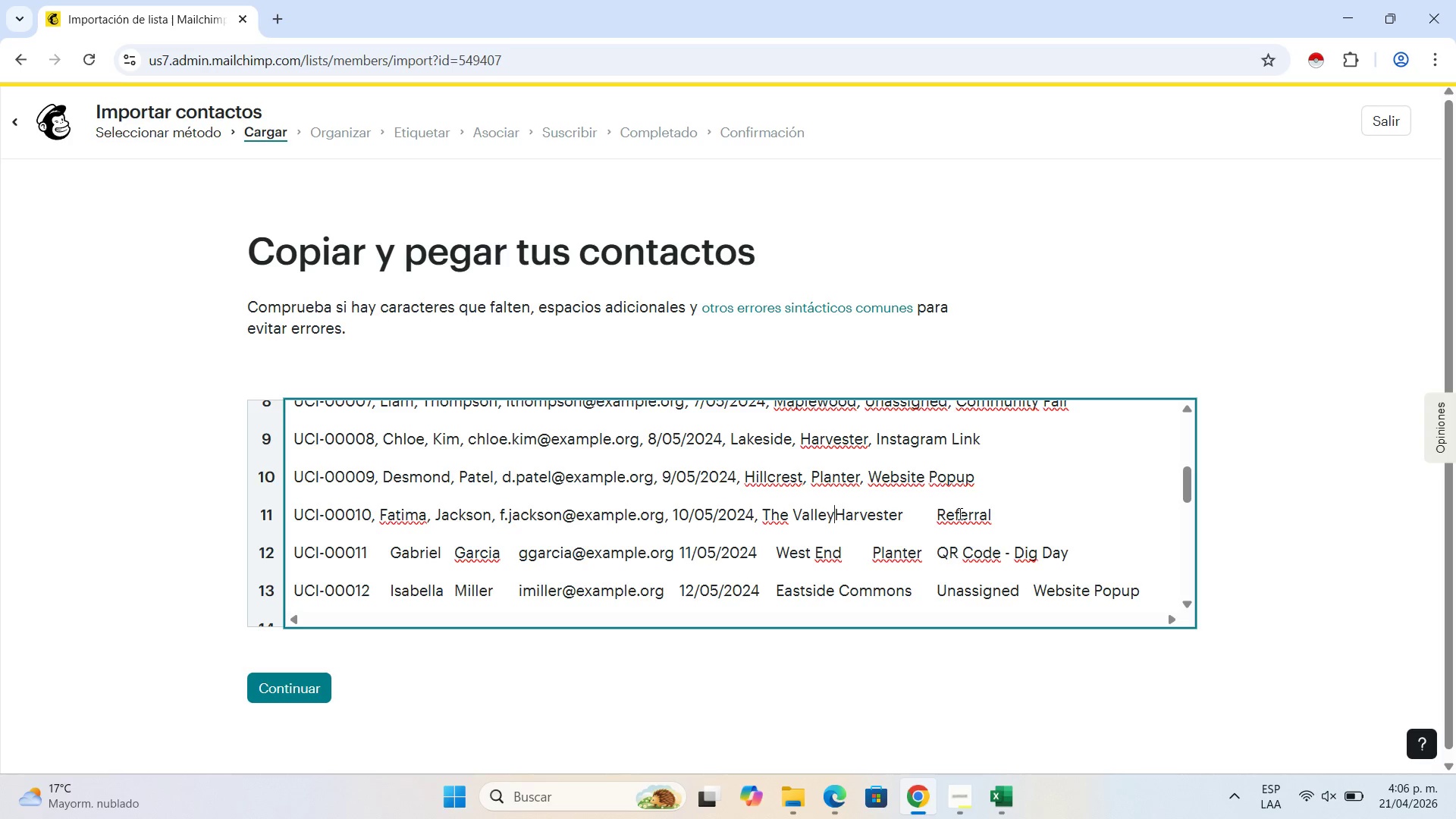 
key(Comma)
 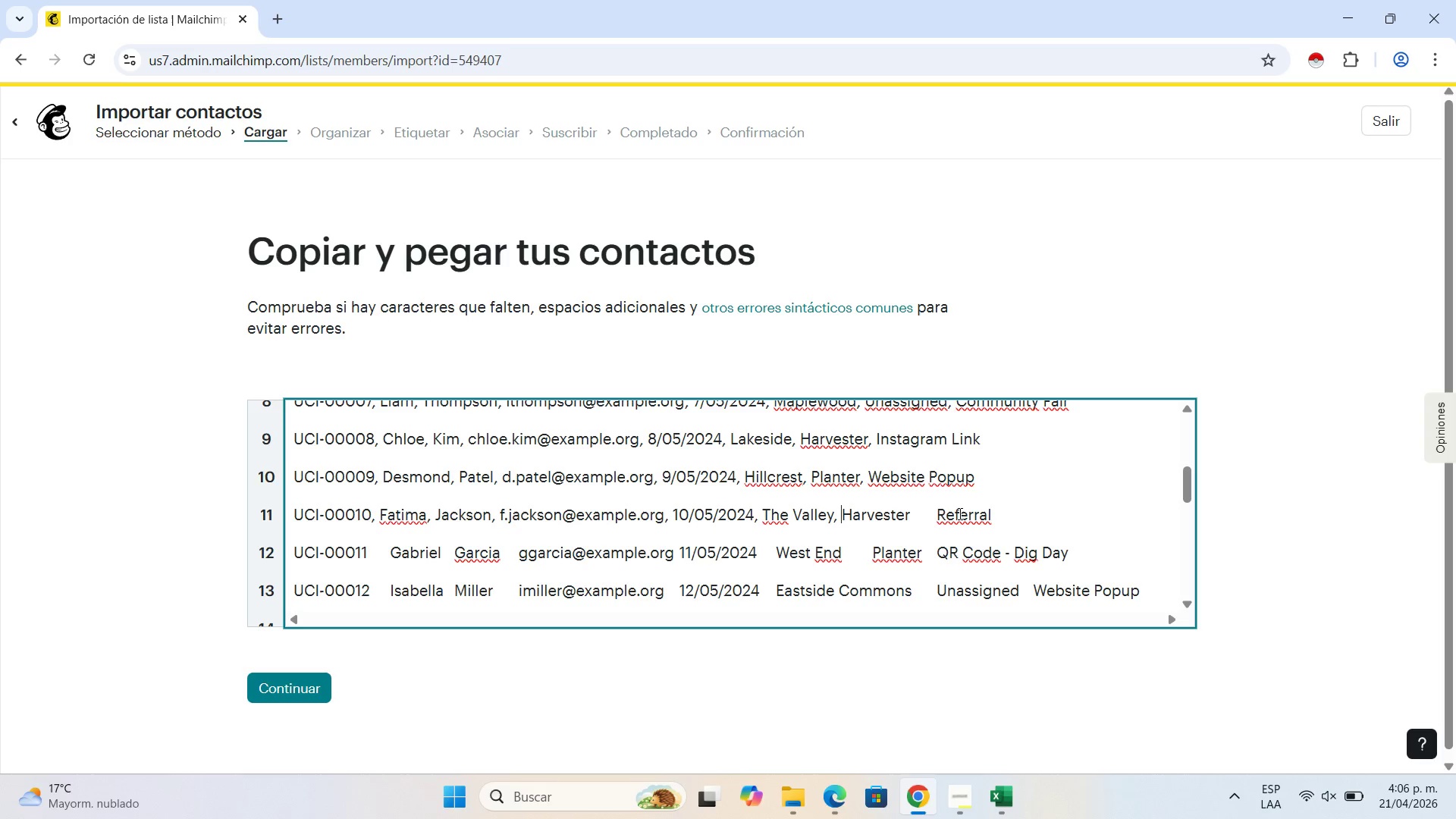 
key(Space)
 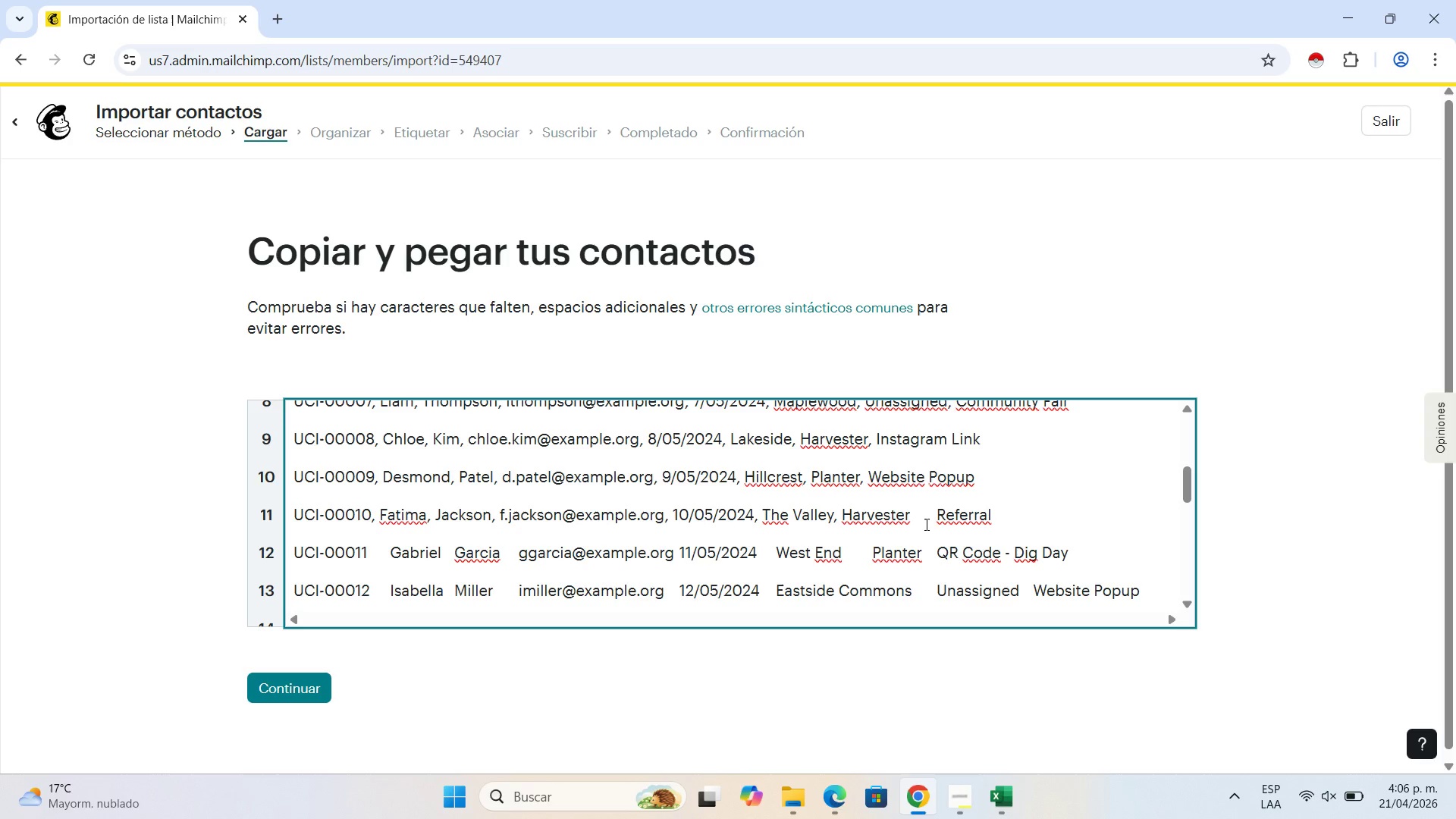 
left_click([937, 519])
 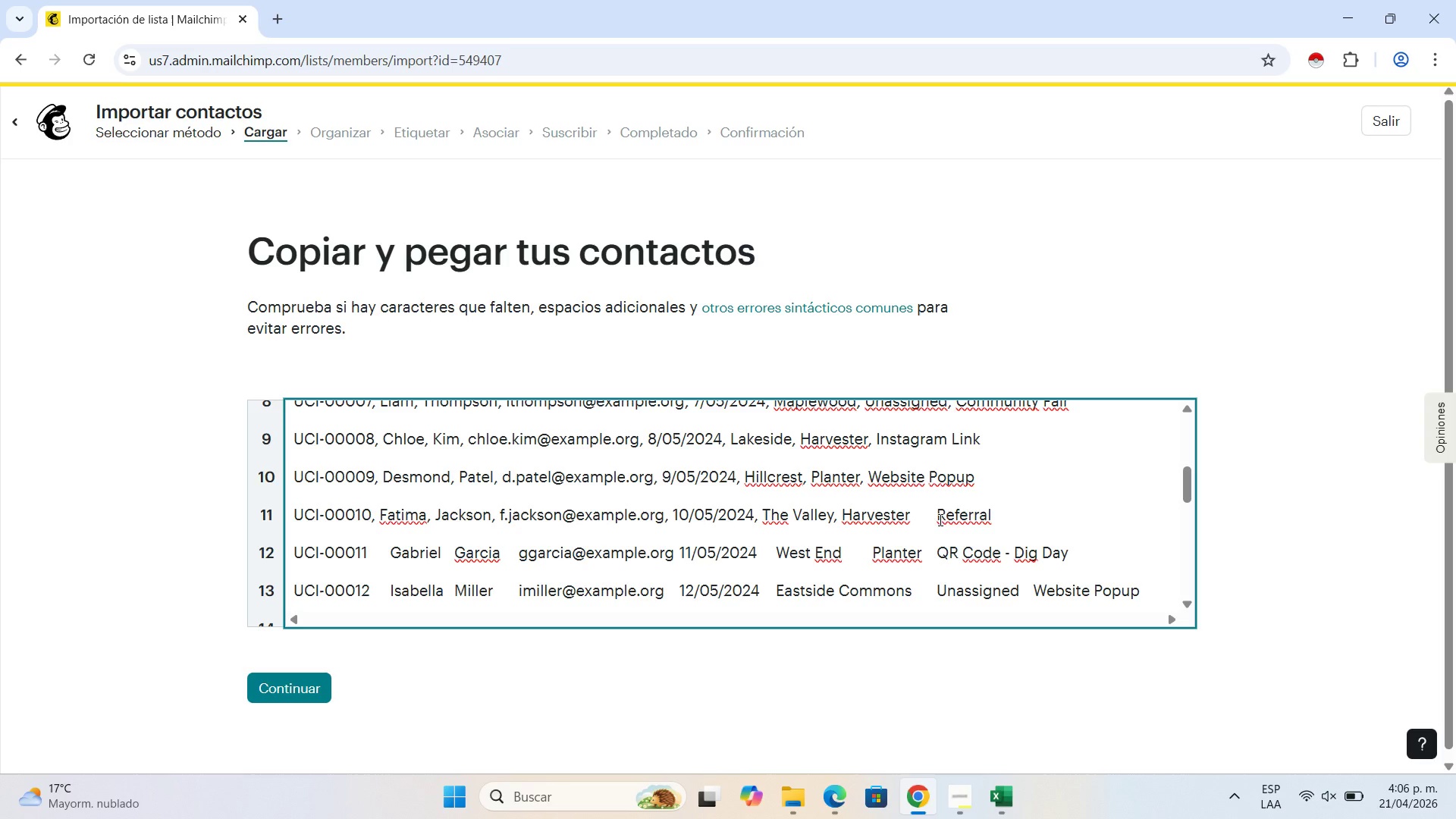 
key(Backspace)
 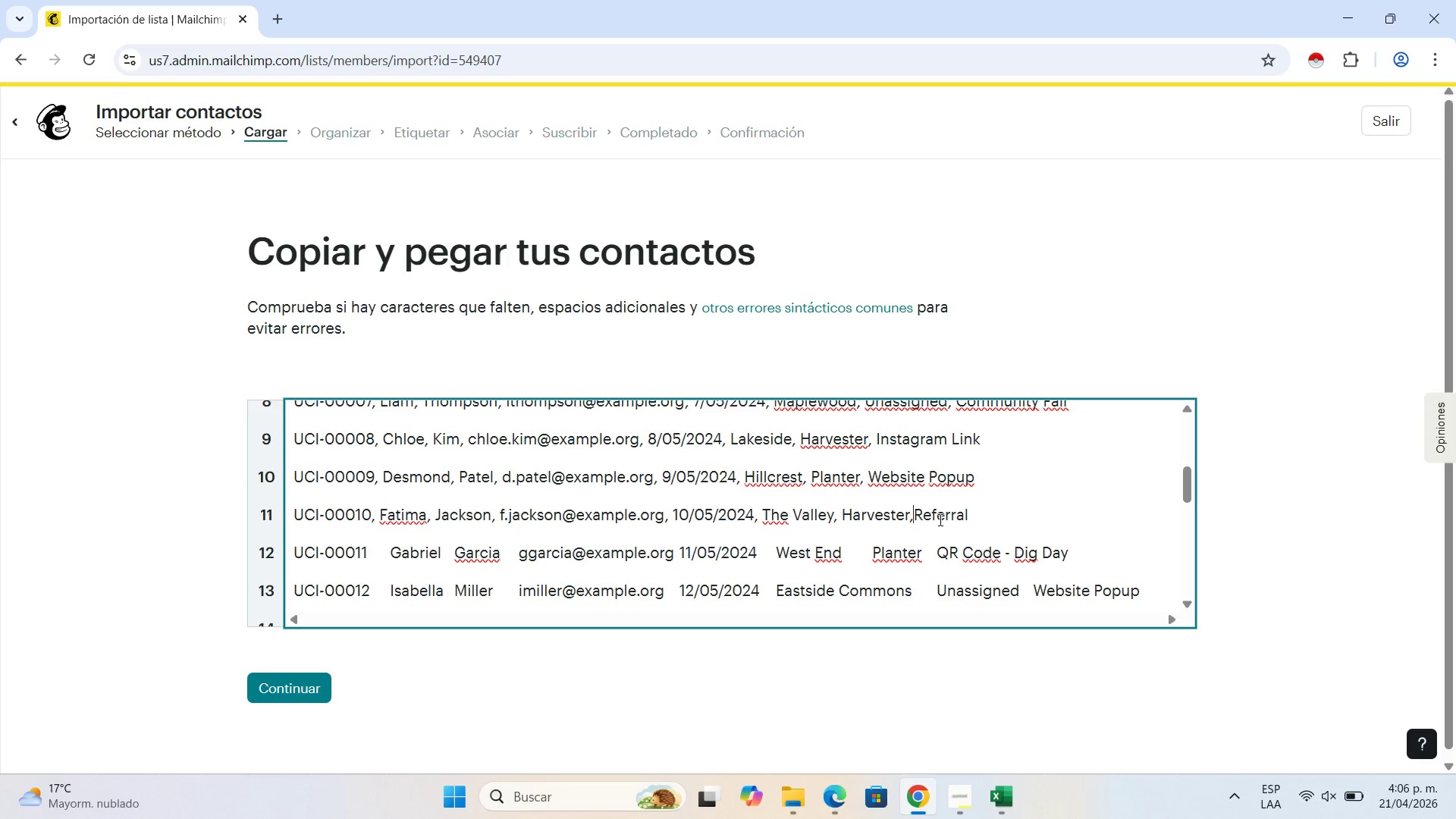 
key(Comma)
 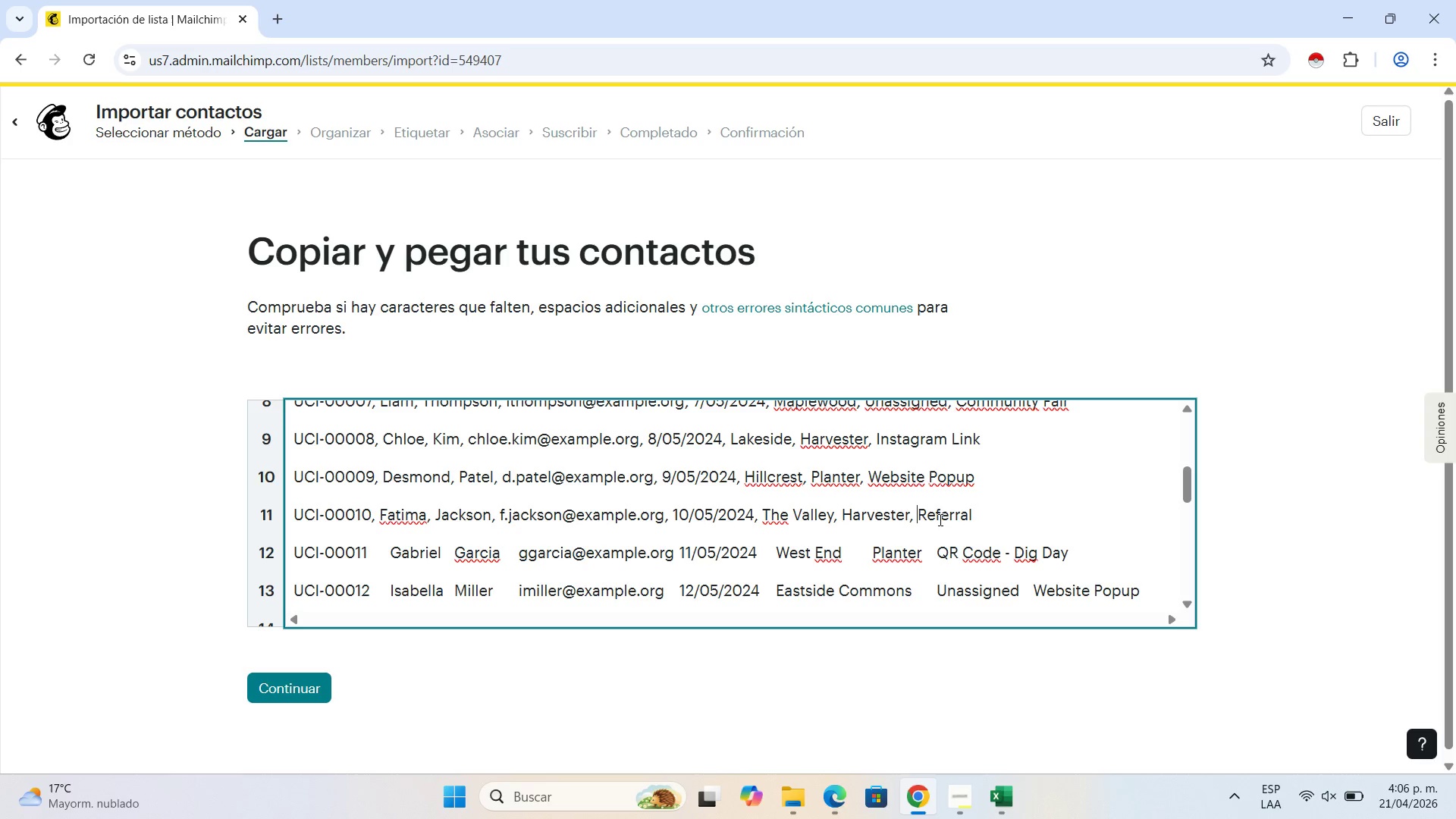 
key(Space)
 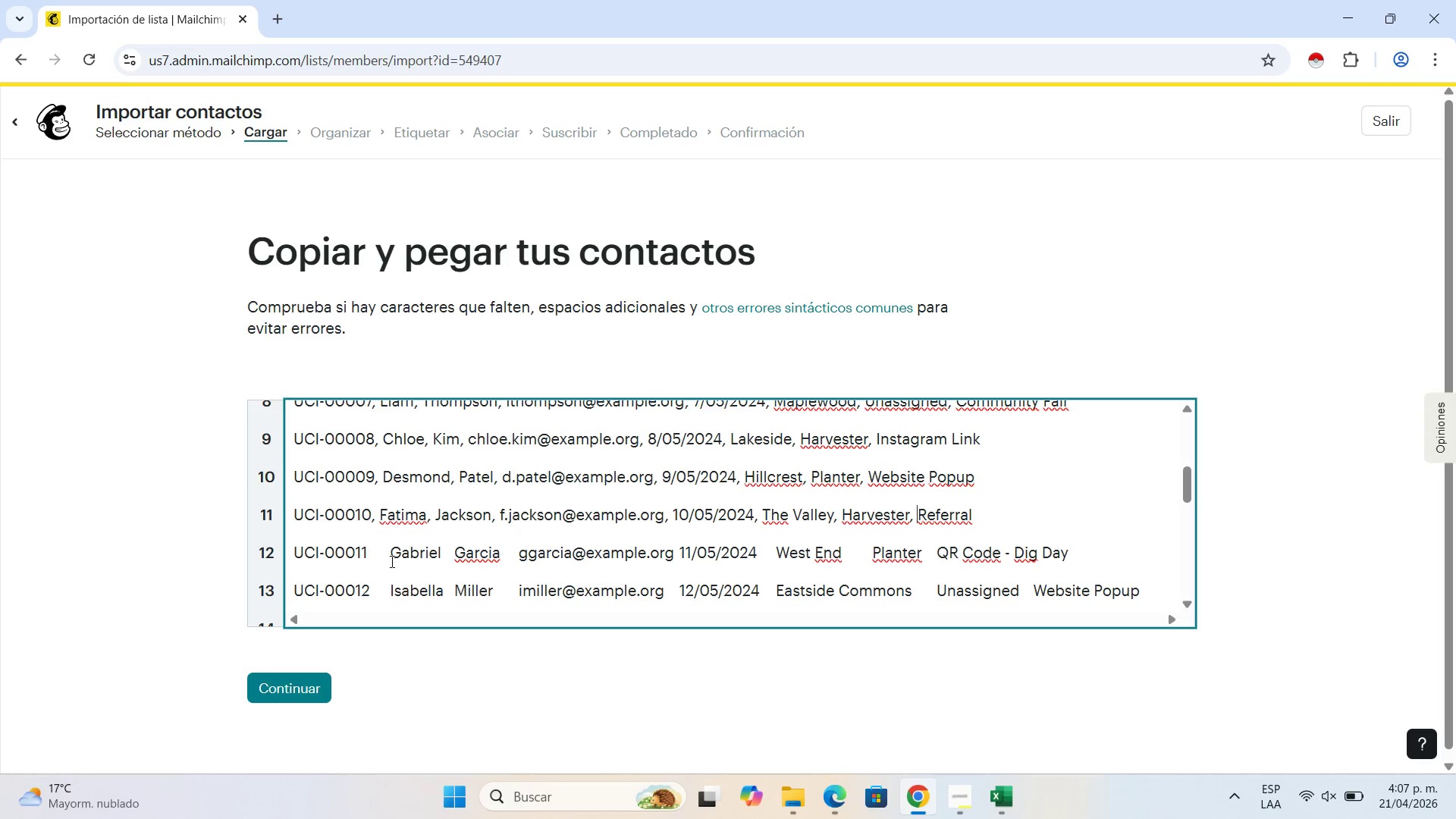 
left_click([392, 556])
 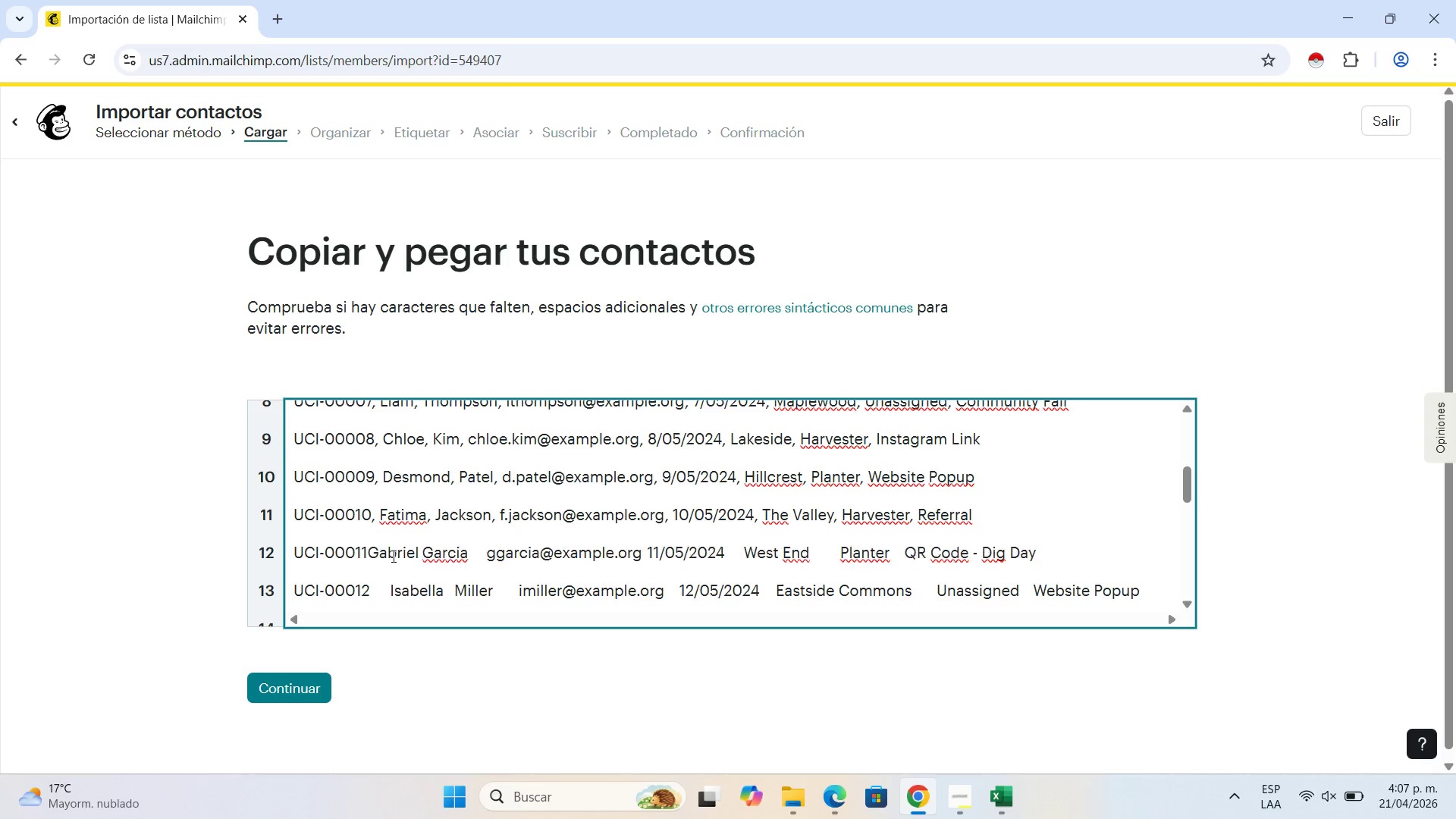 
key(Backspace)
 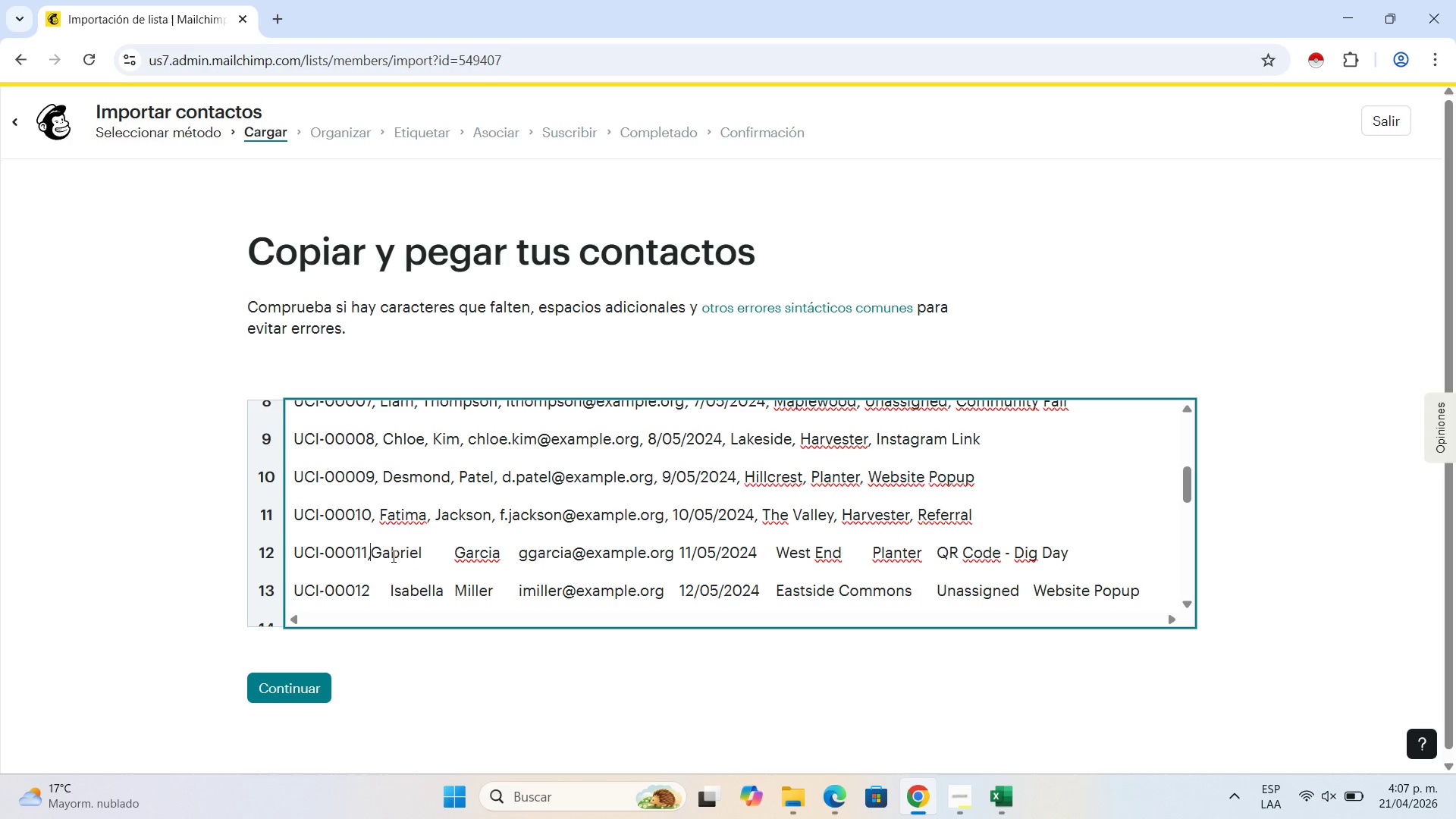 
key(Comma)
 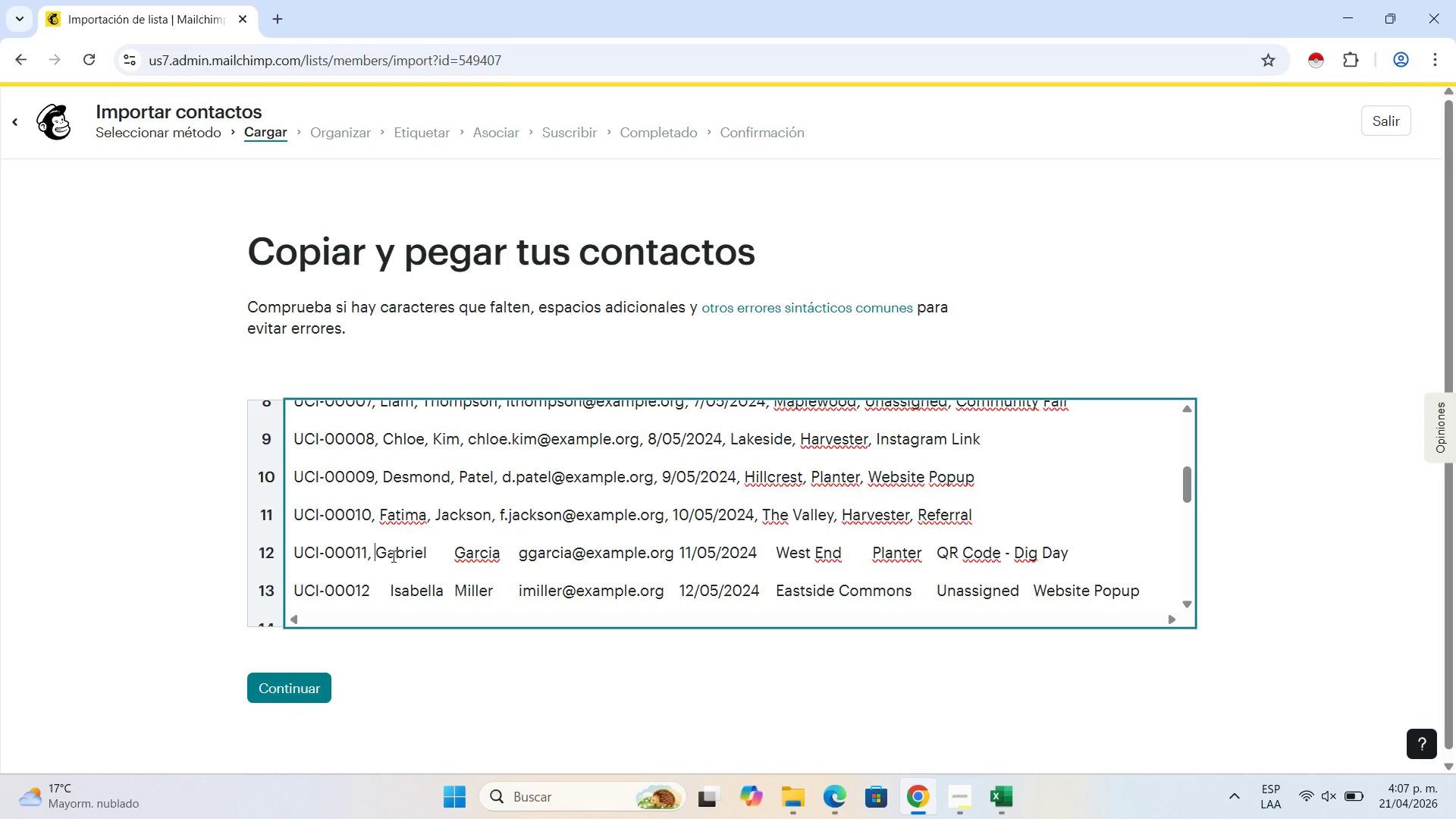 
key(Space)
 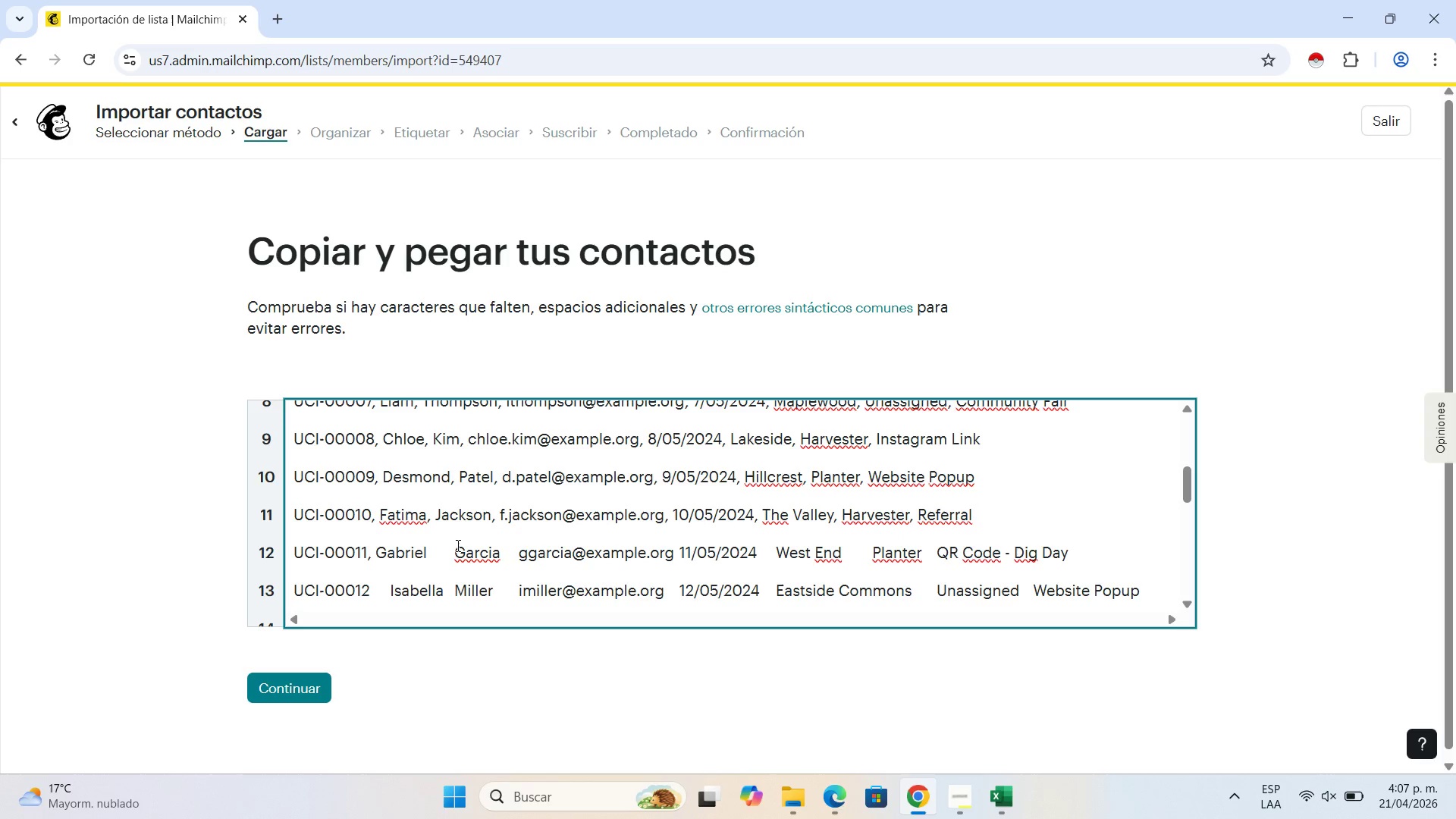 
left_click([459, 544])
 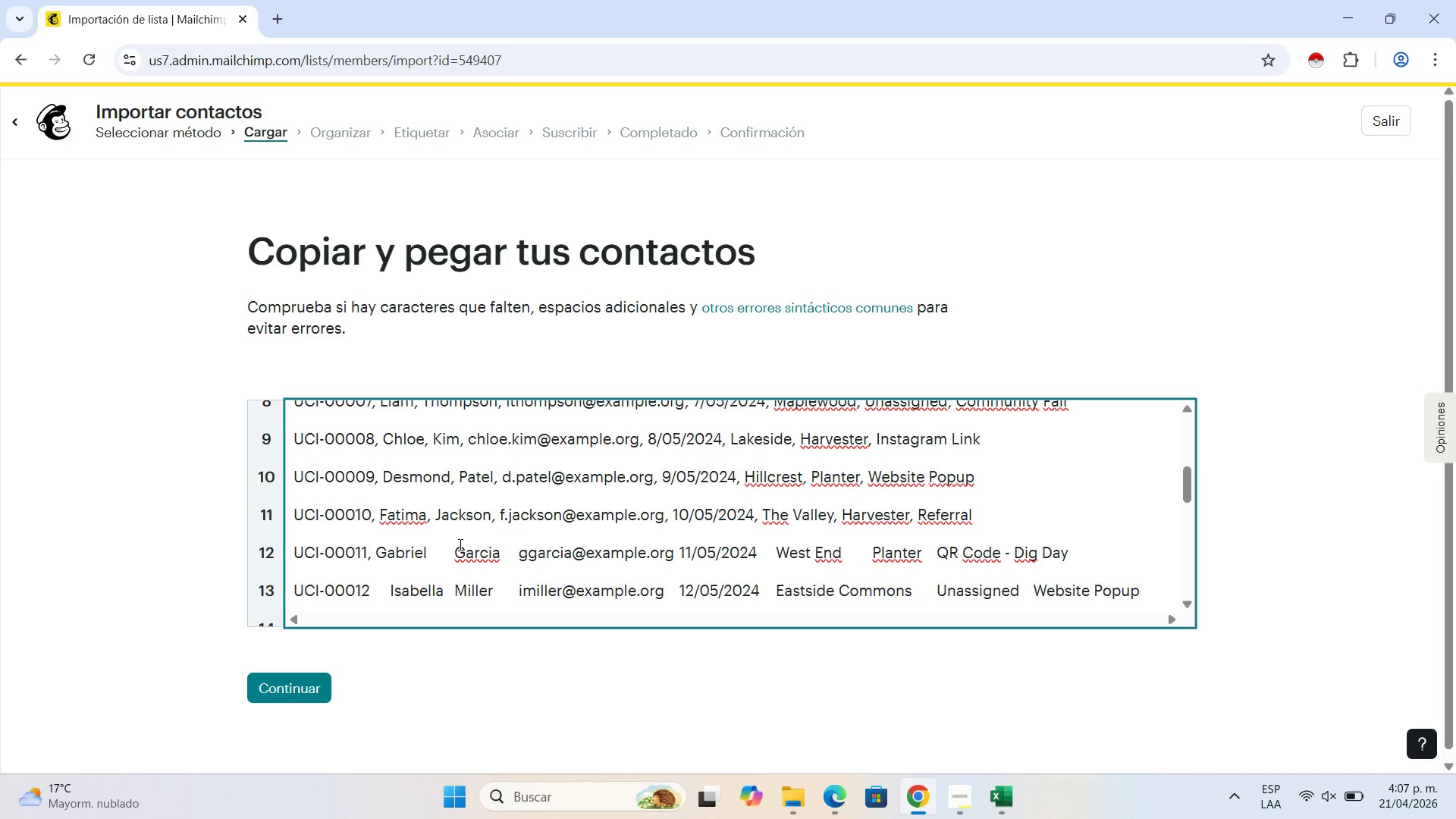 
key(Backspace)
 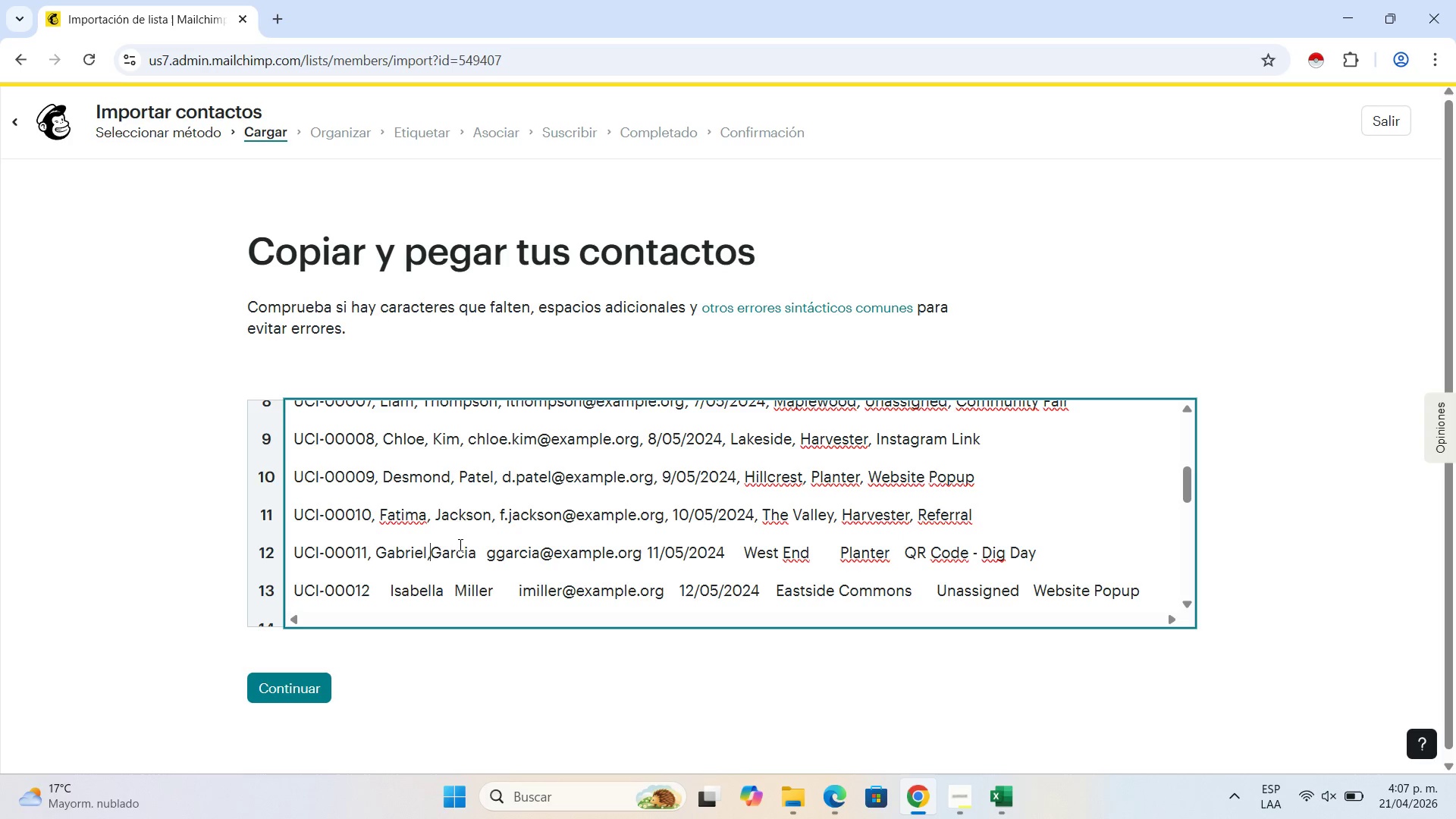 
key(Comma)
 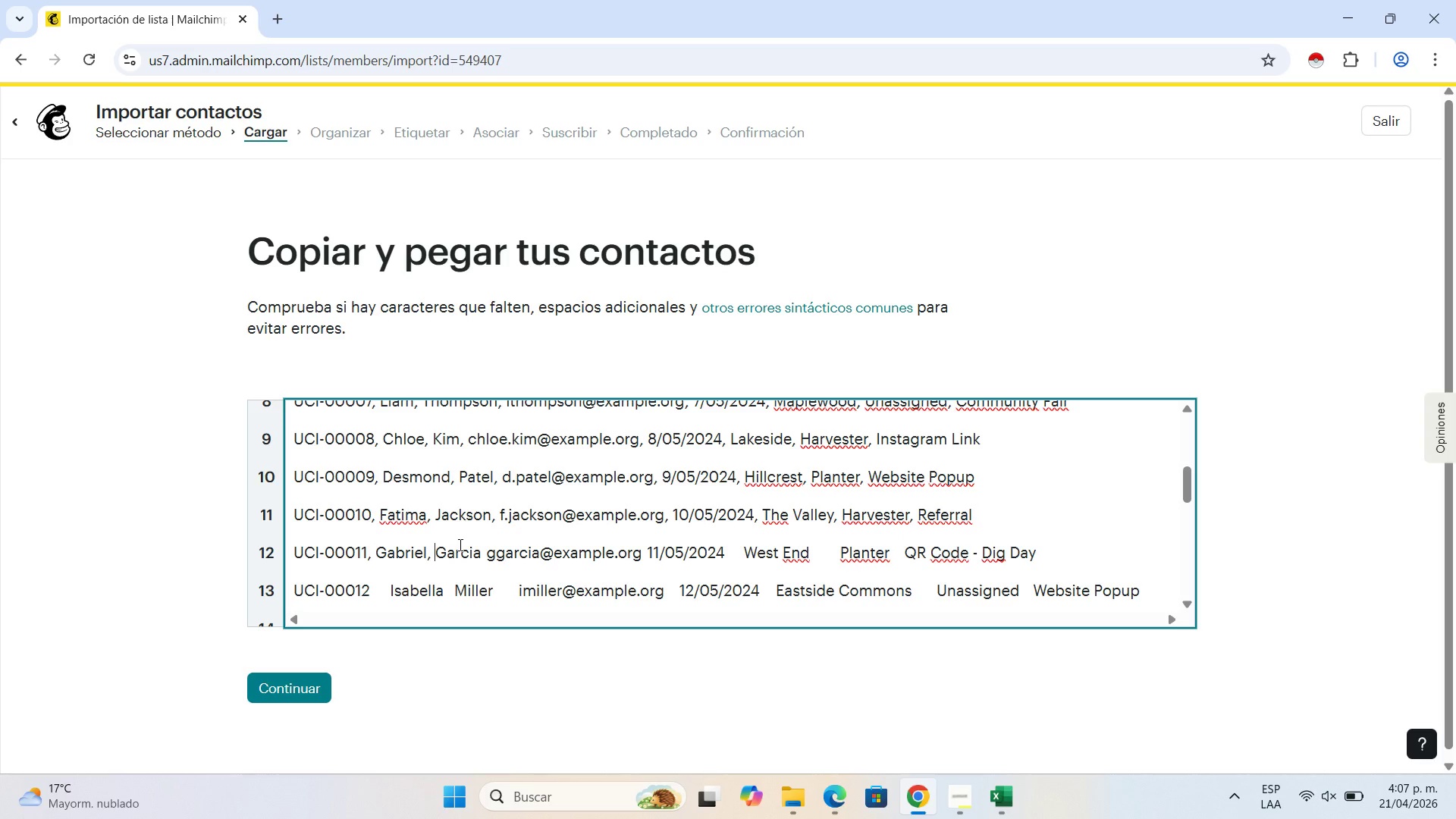 
key(Space)
 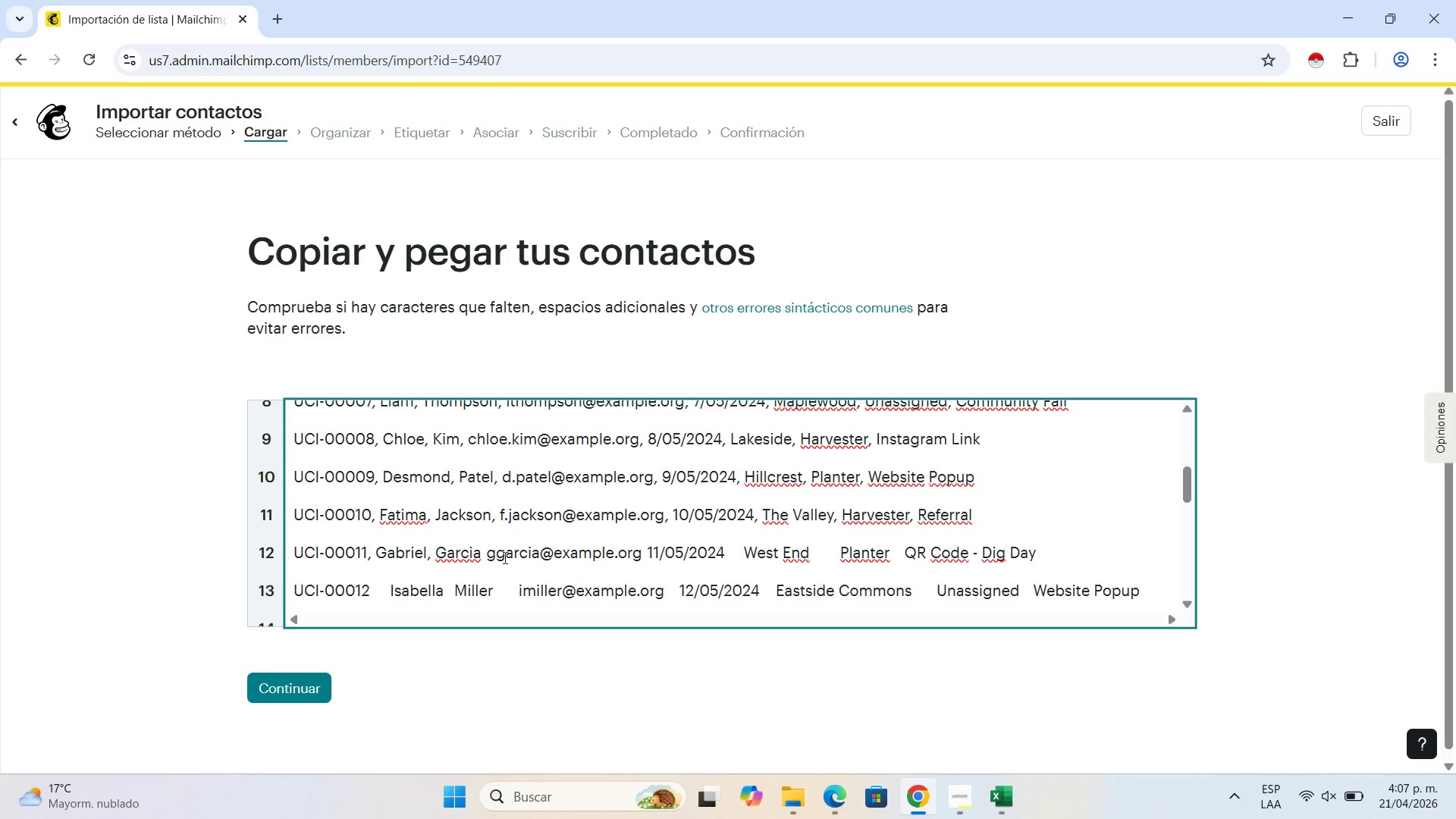 
left_click([482, 549])
 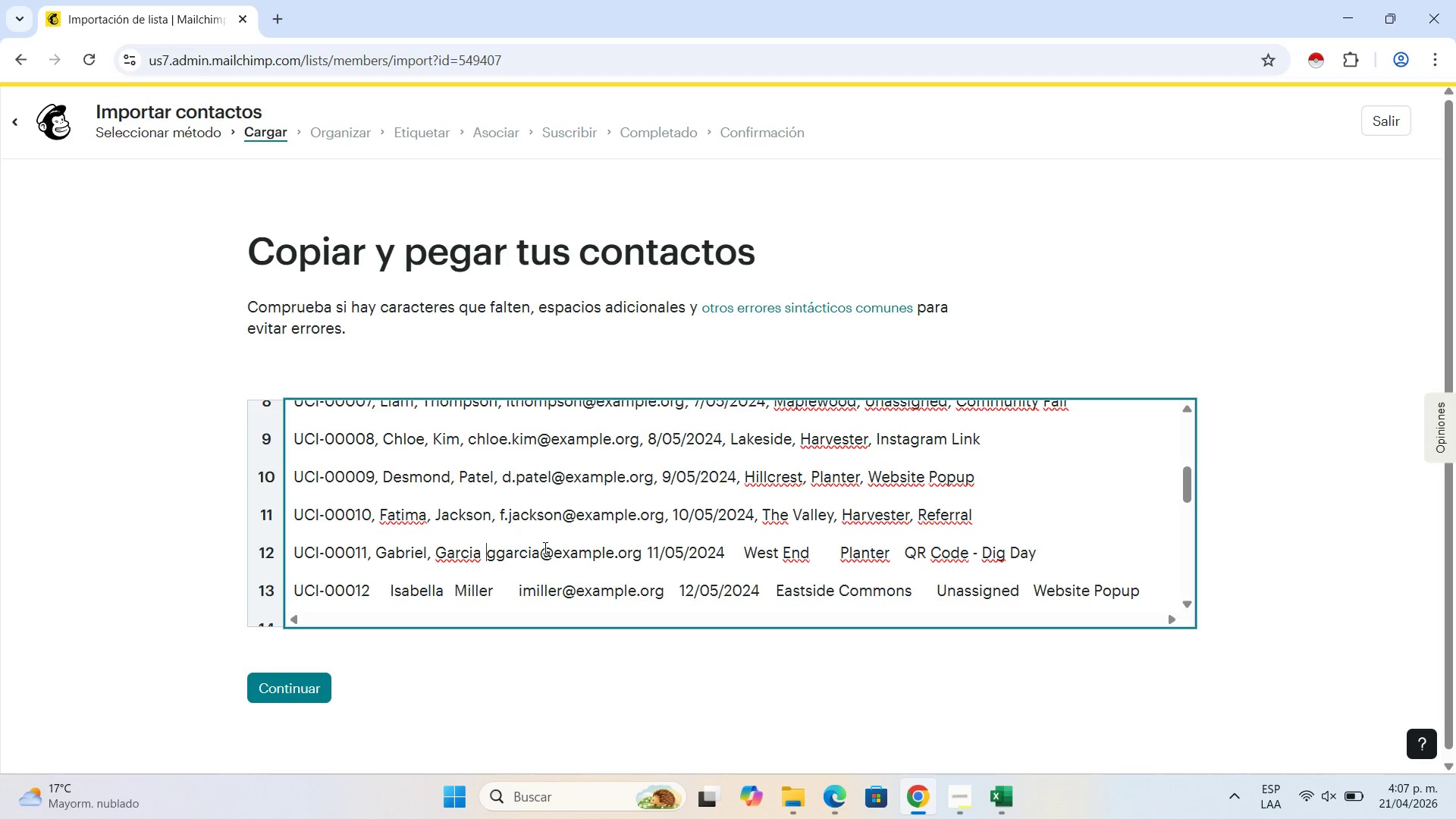 
key(ArrowRight)
 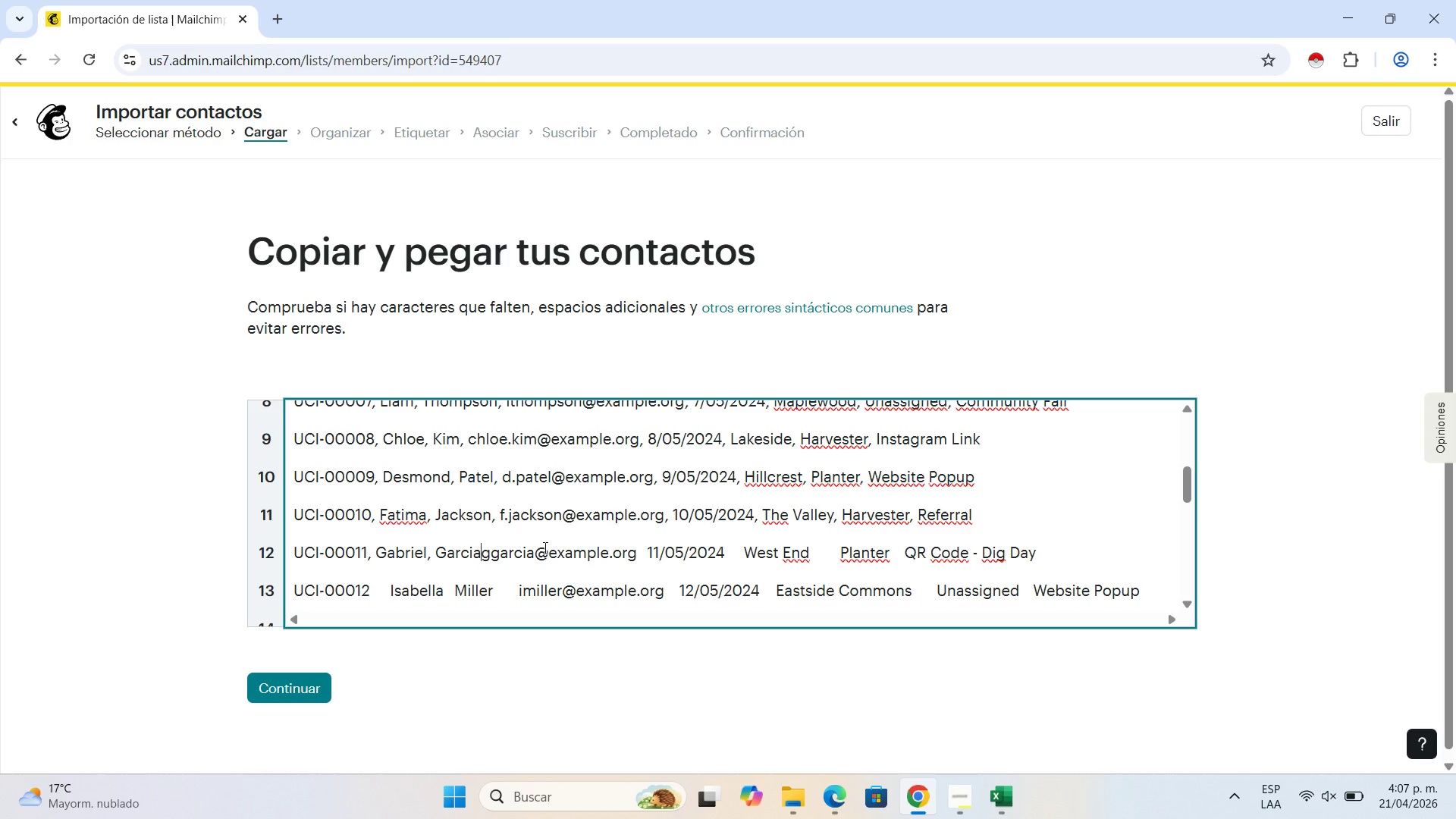 
key(Backspace)
 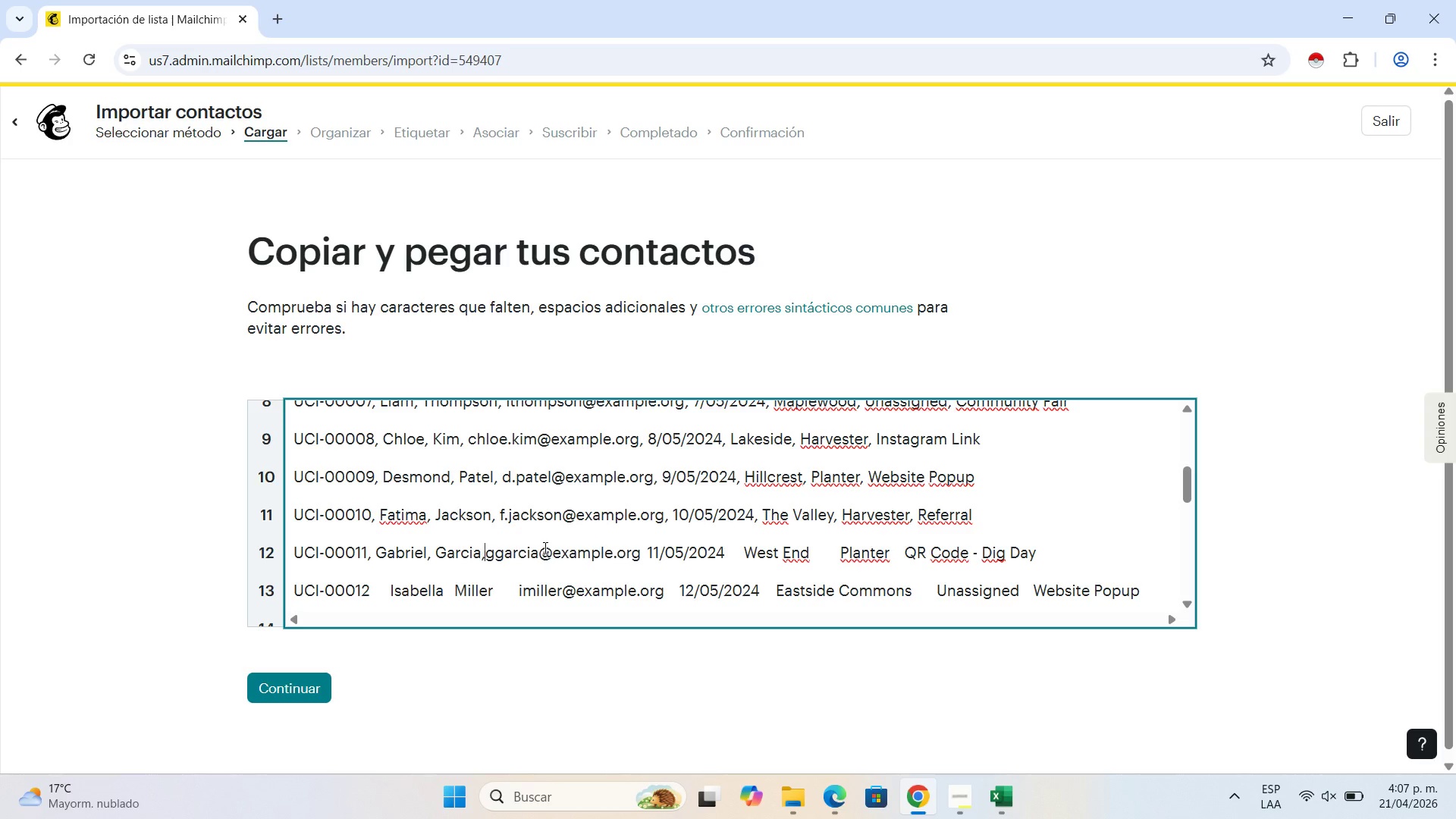 
key(Comma)
 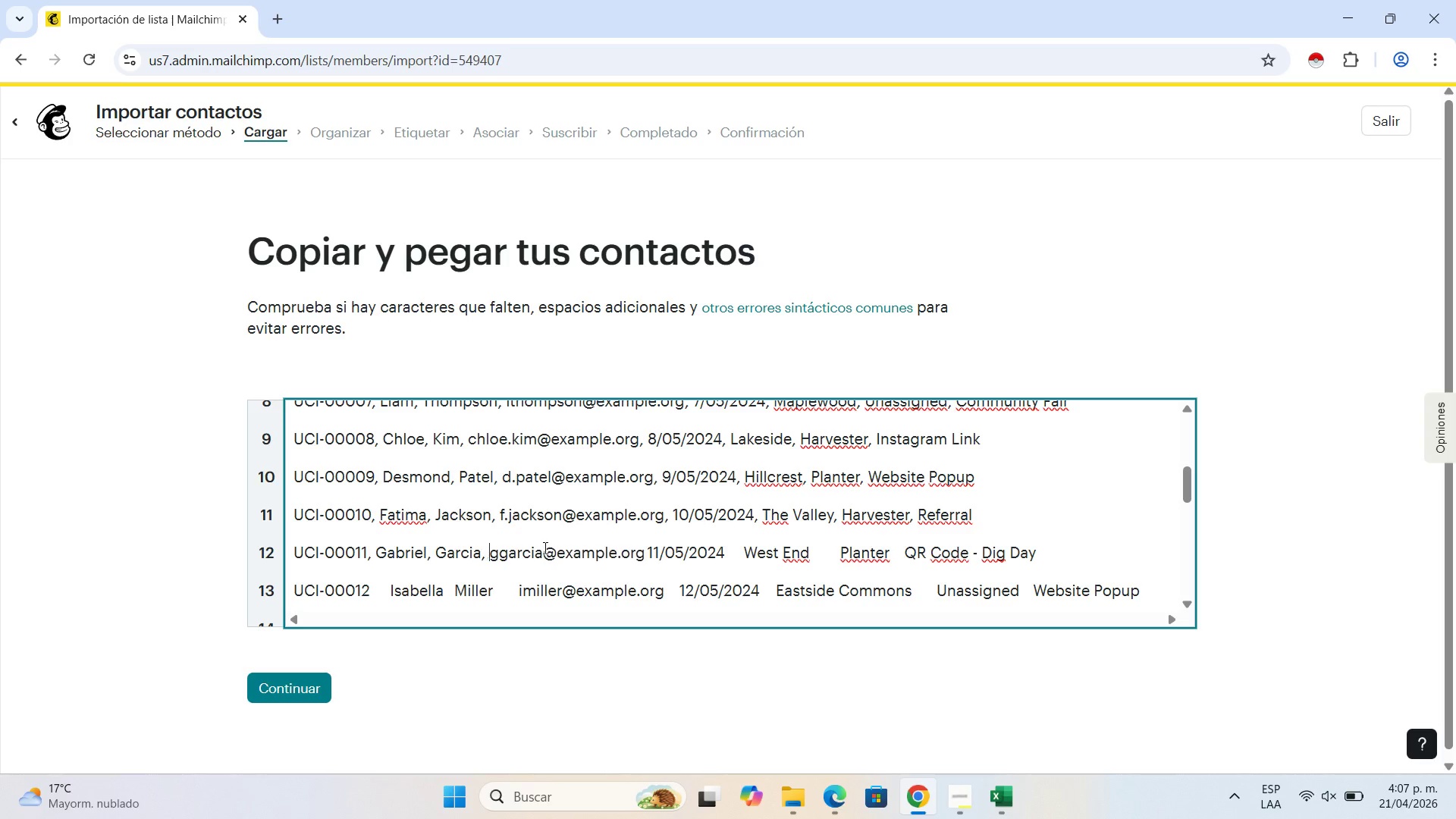 
key(Space)
 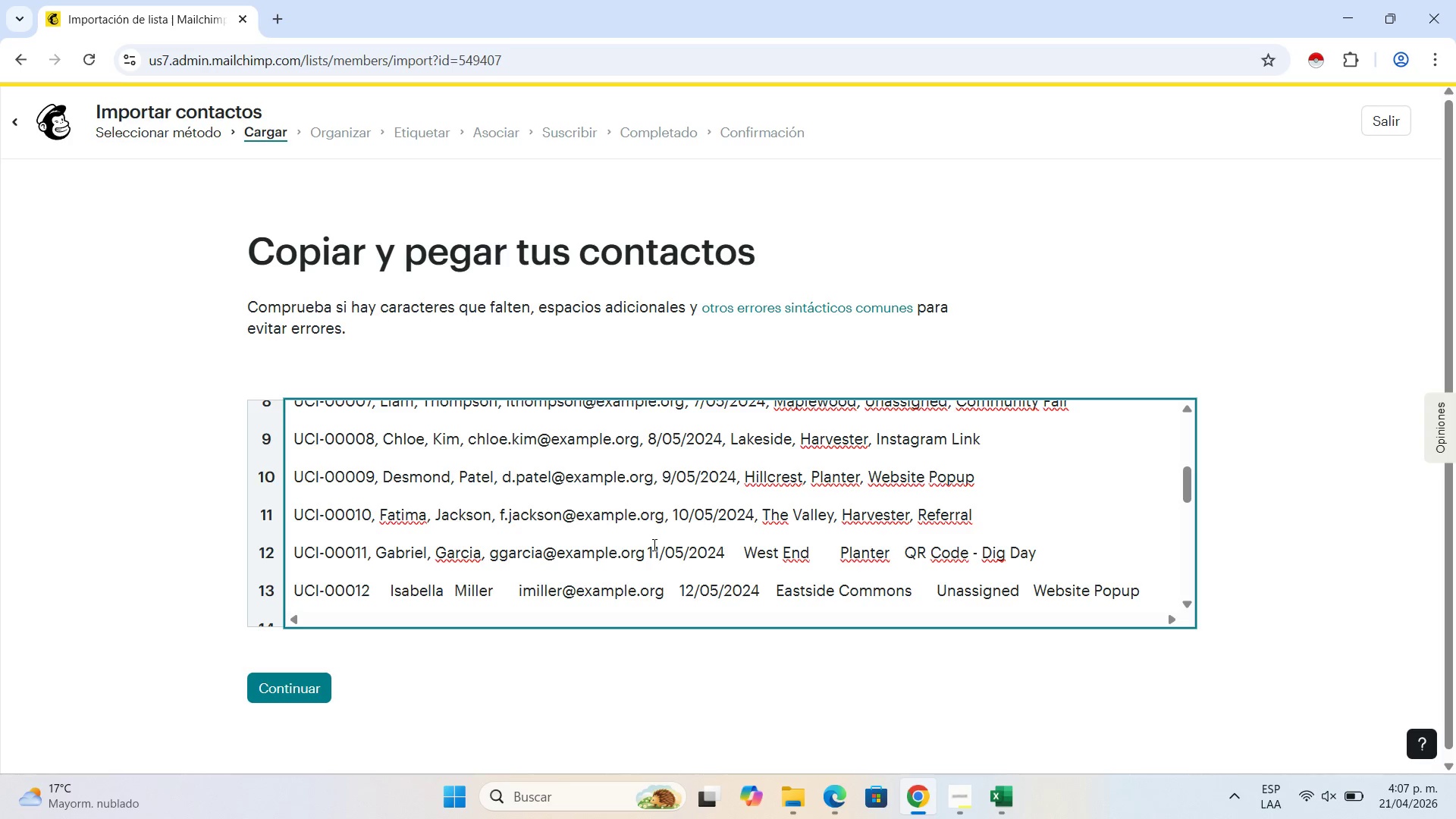 
left_click([653, 544])
 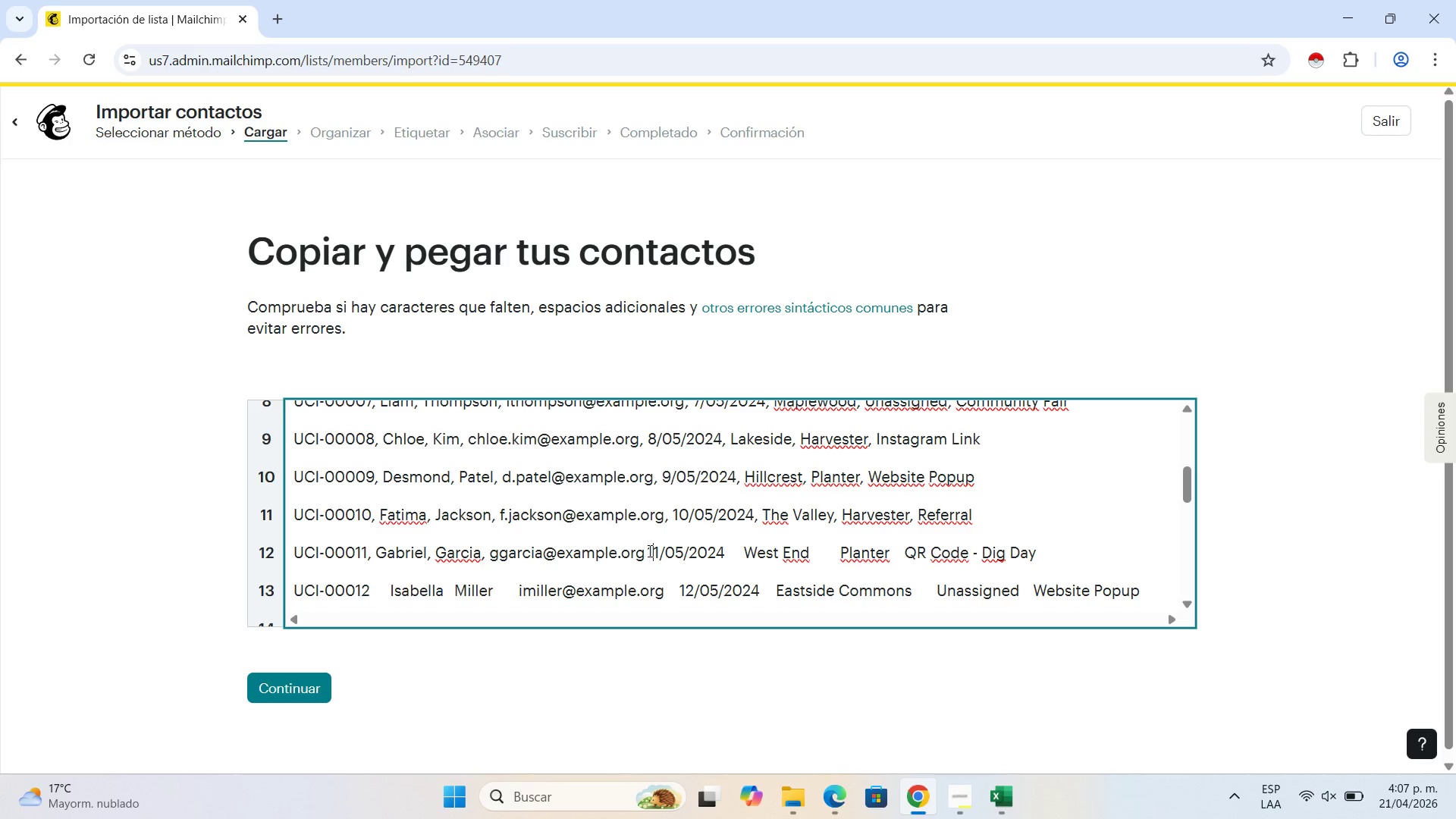 
left_click([648, 551])
 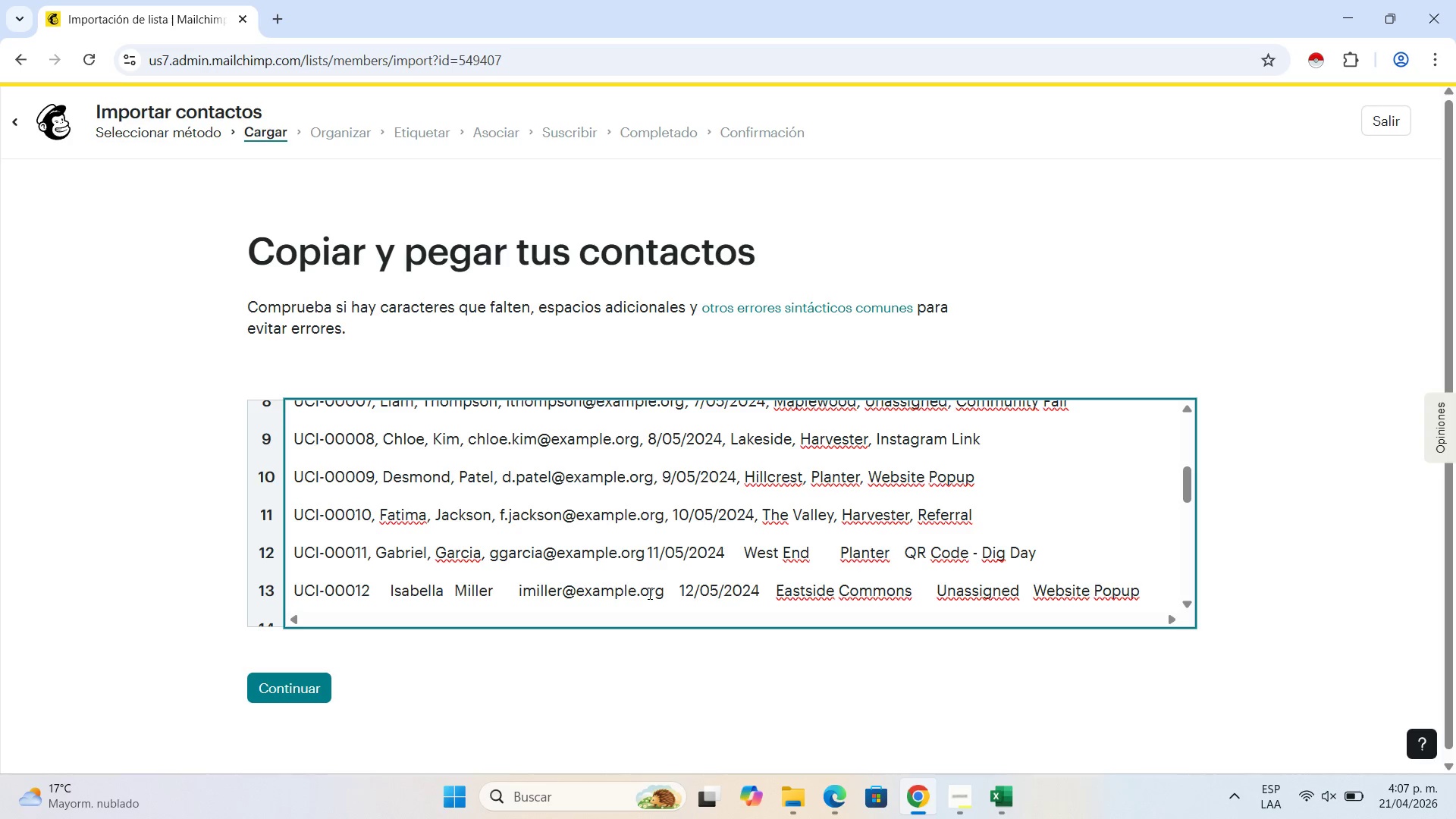 
key(Backspace)
 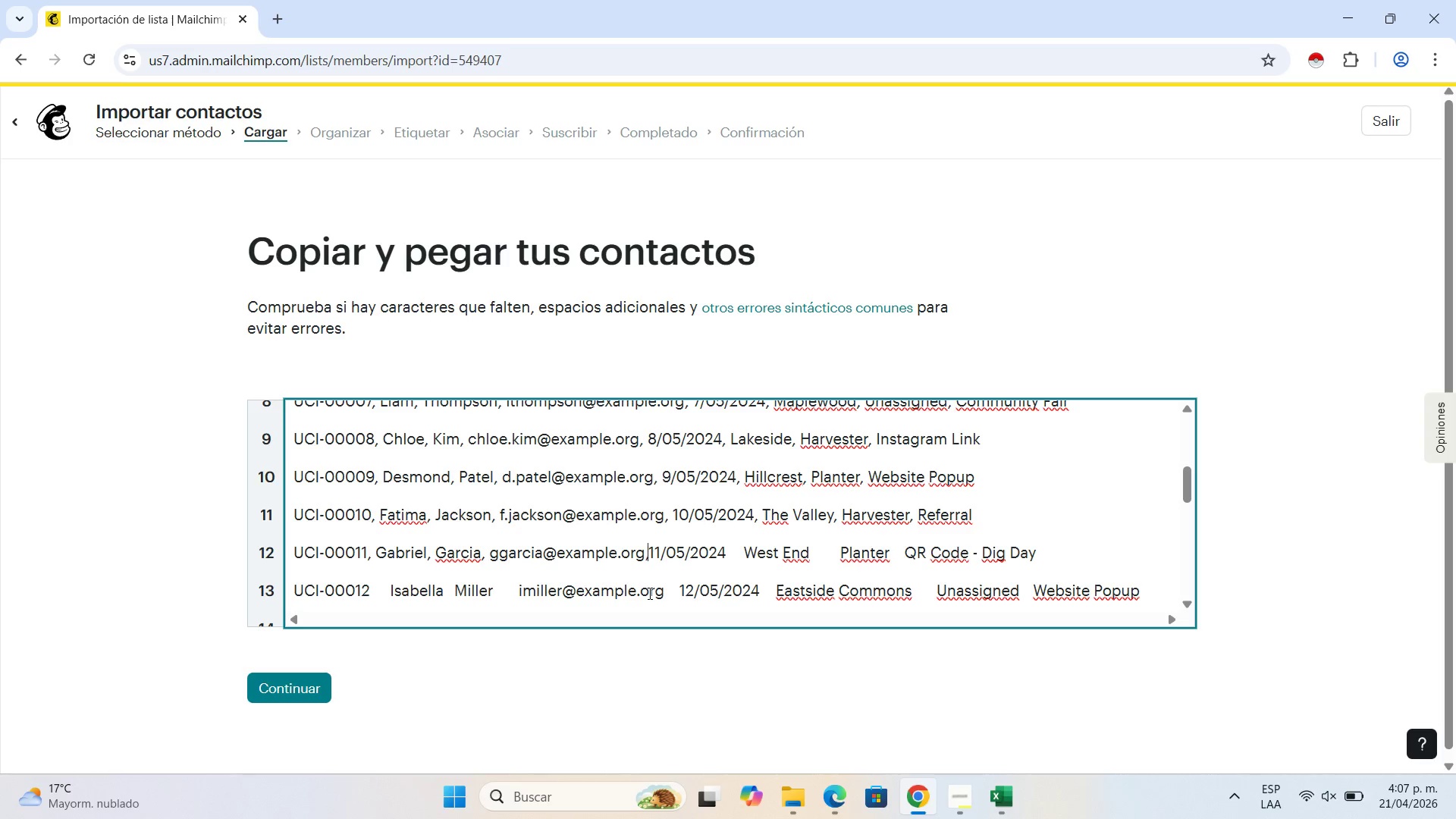 
key(Comma)
 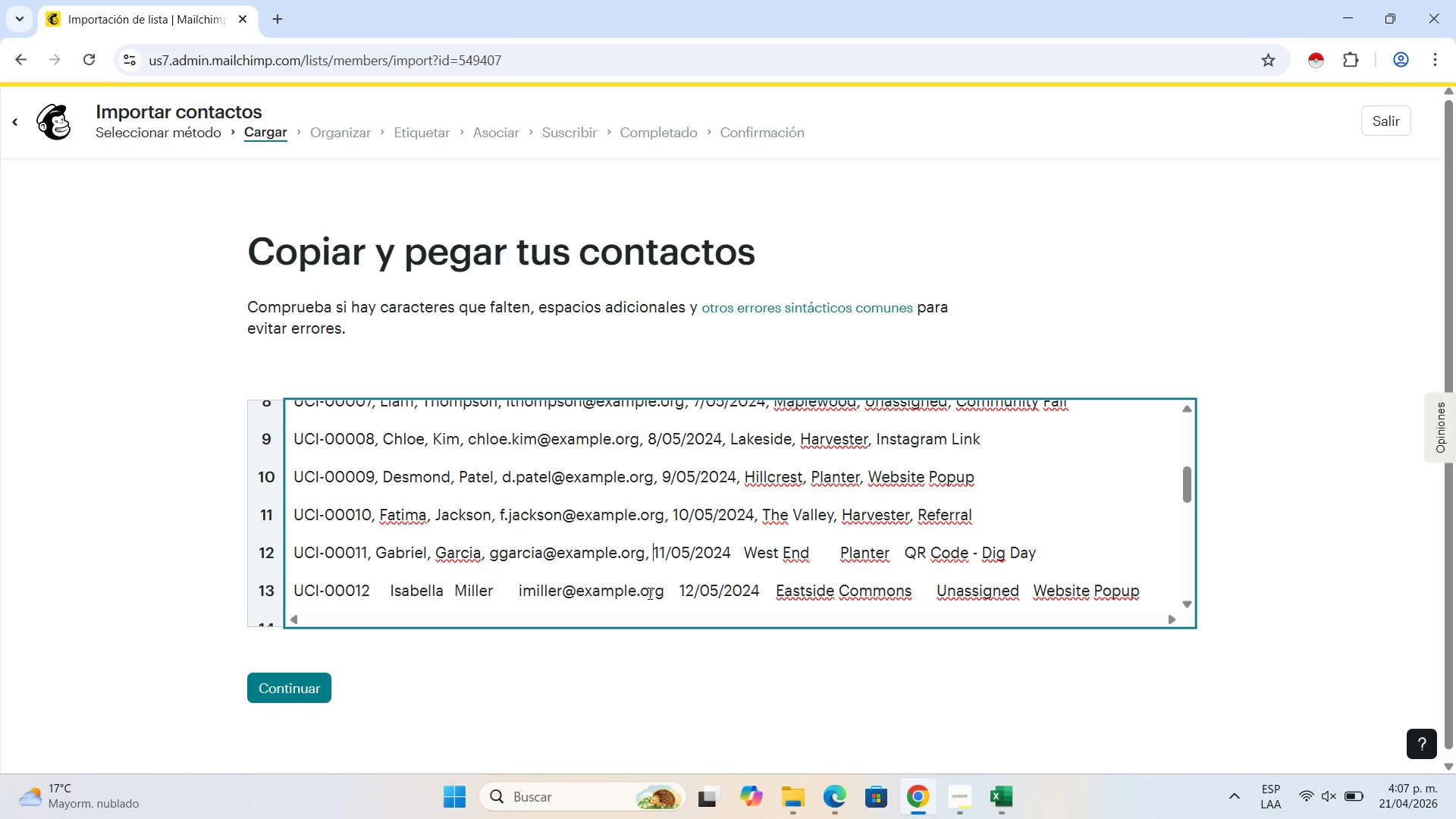 
key(Space)
 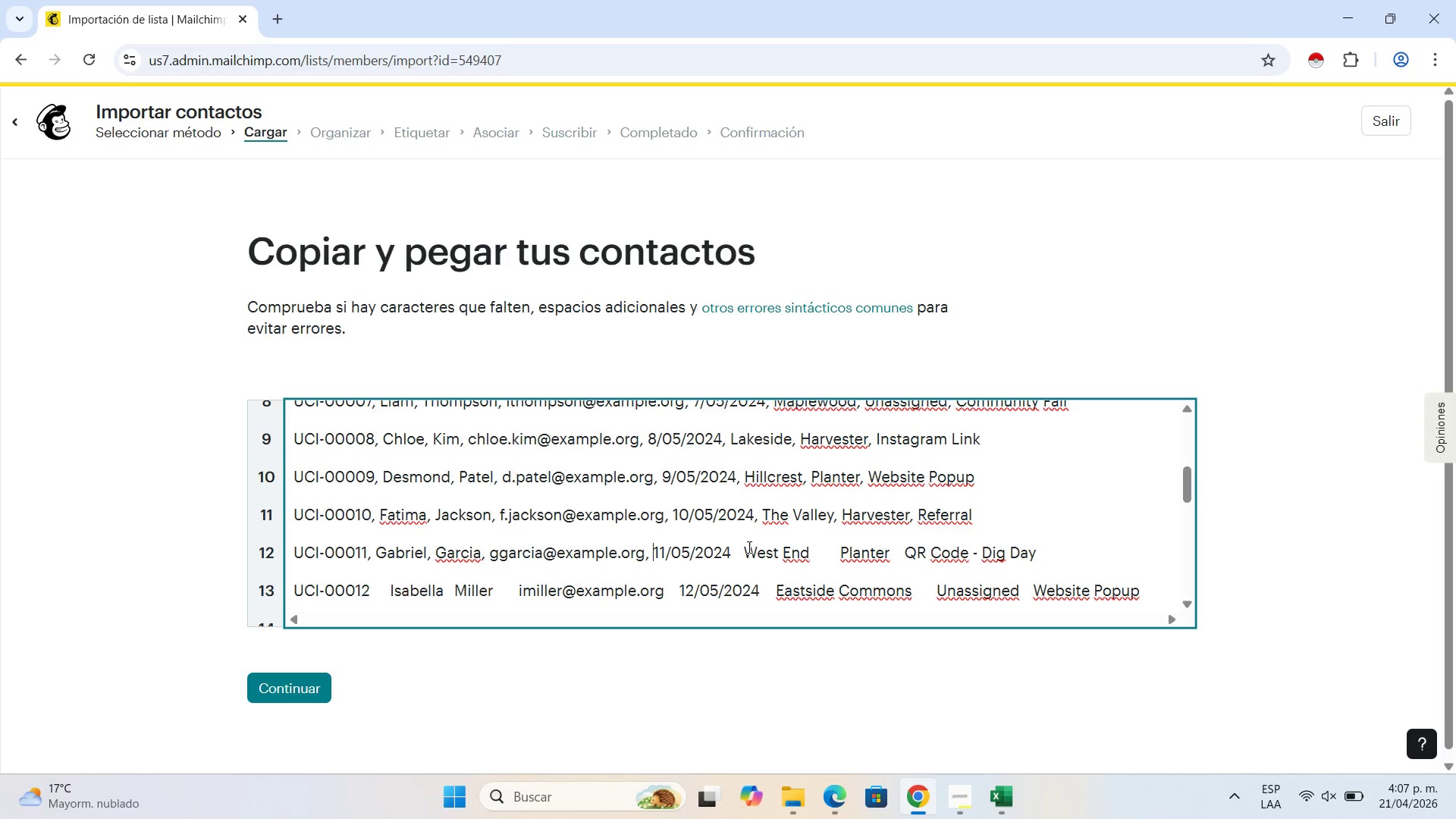 
left_click([748, 547])
 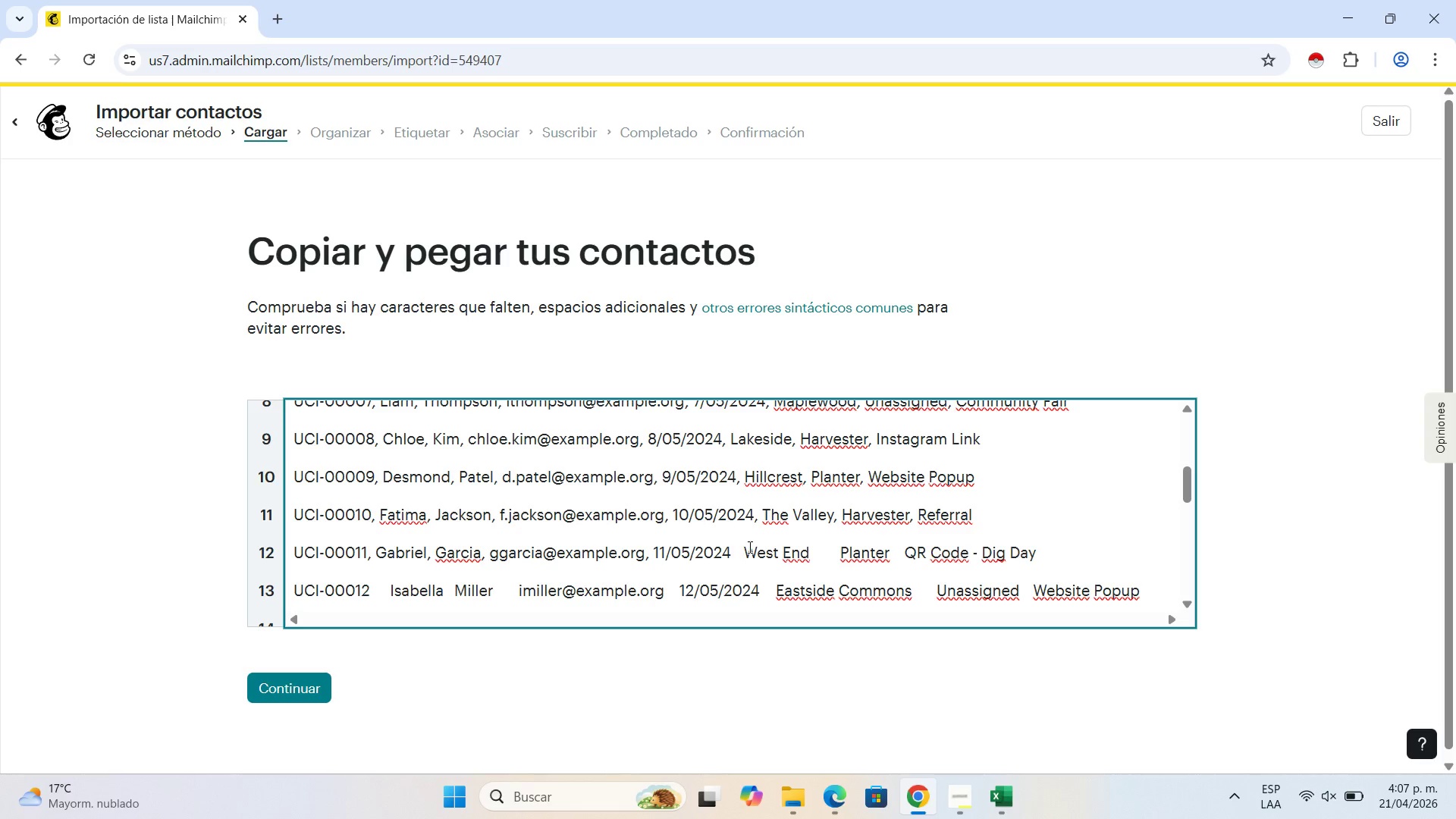 
key(Backspace)
 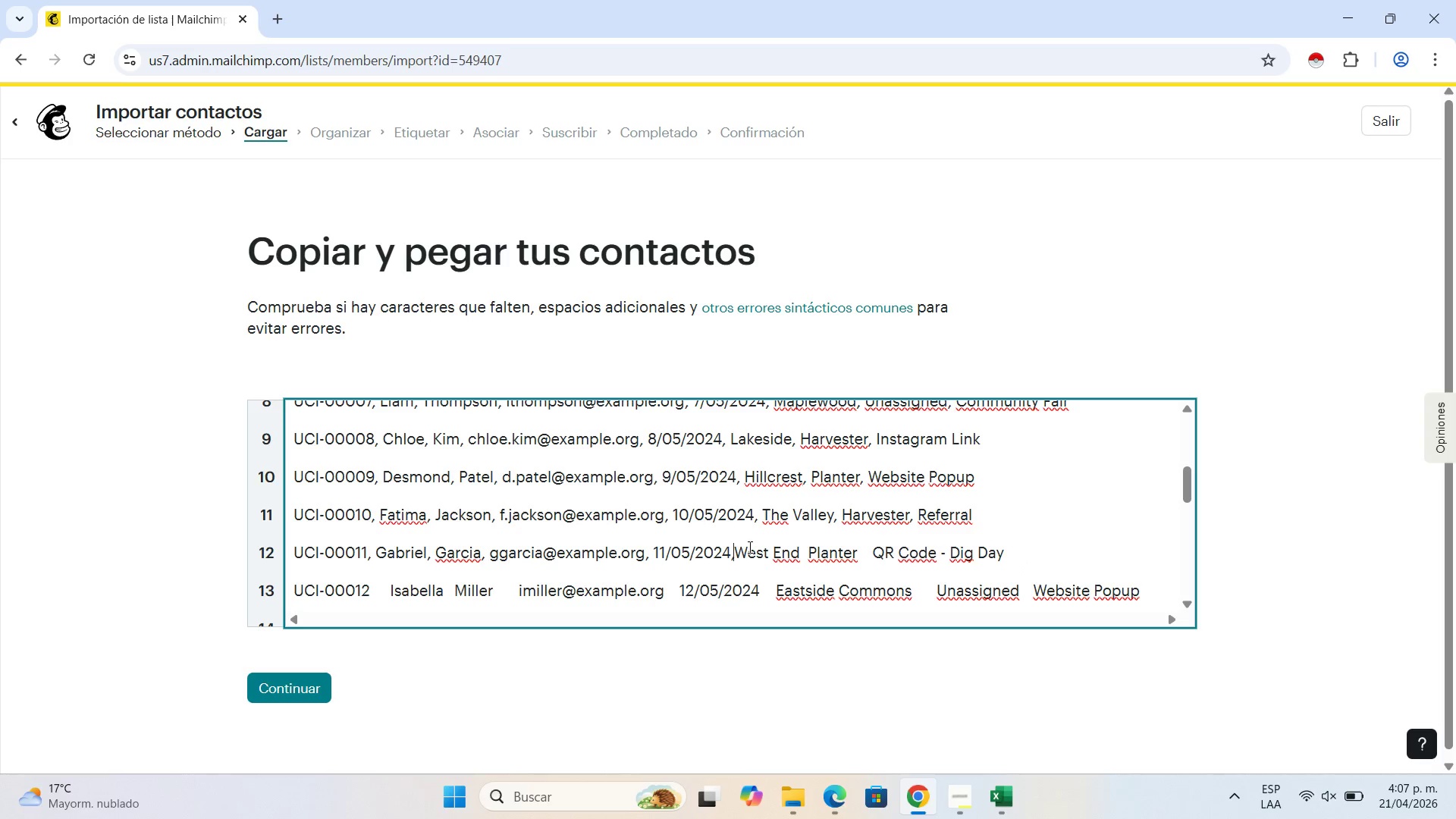 
key(Comma)
 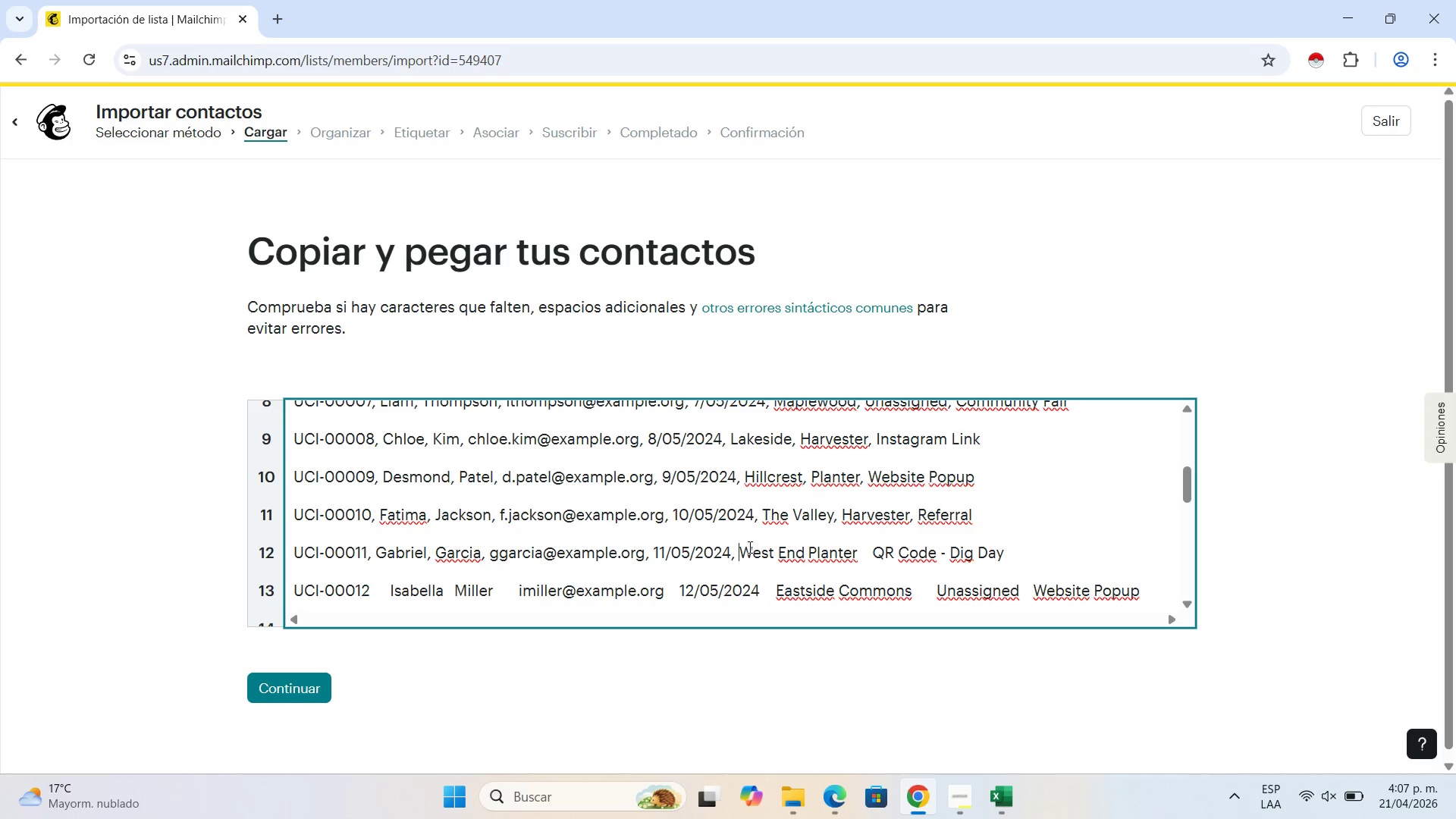 
key(Space)
 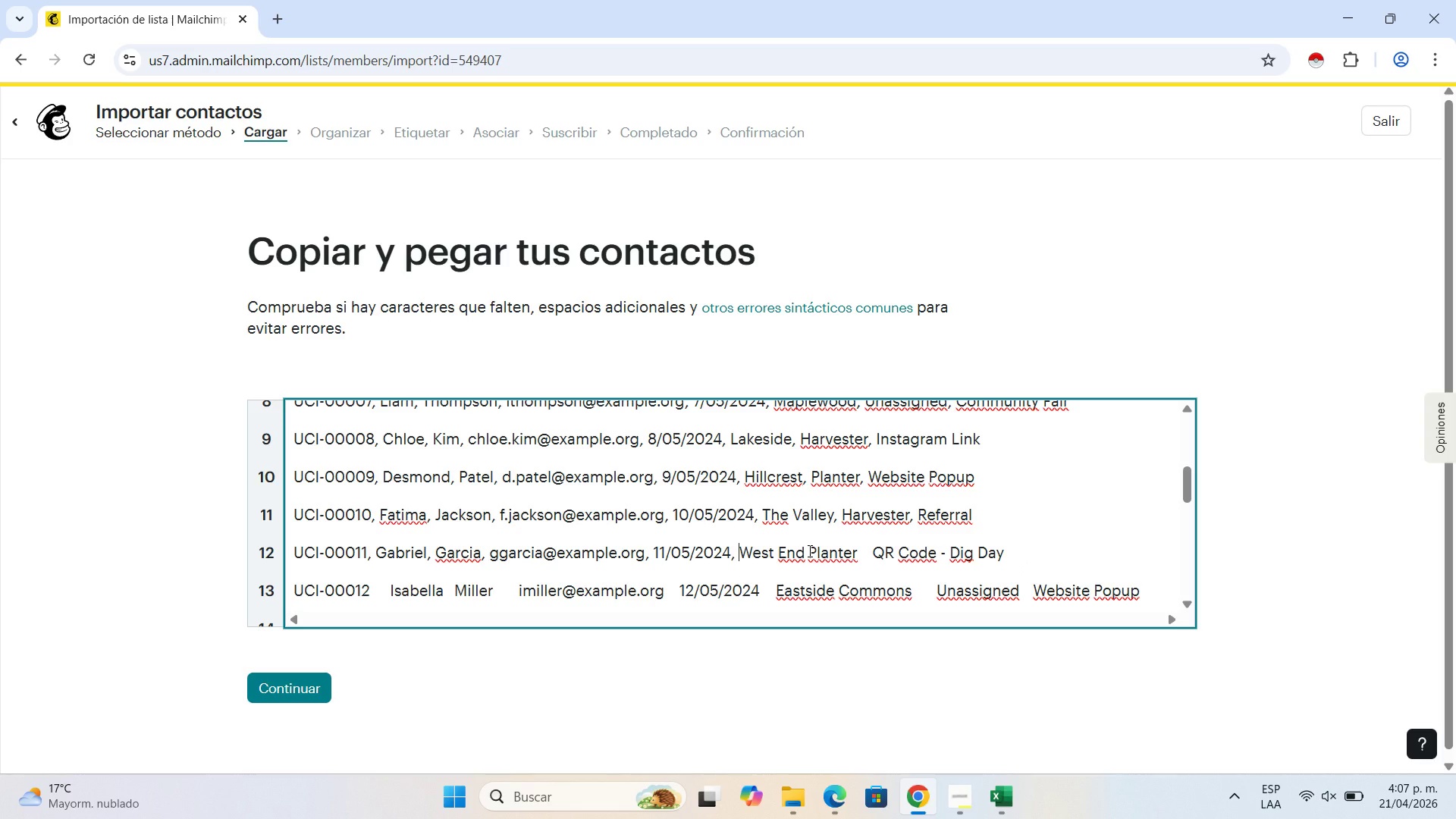 
left_click([808, 551])
 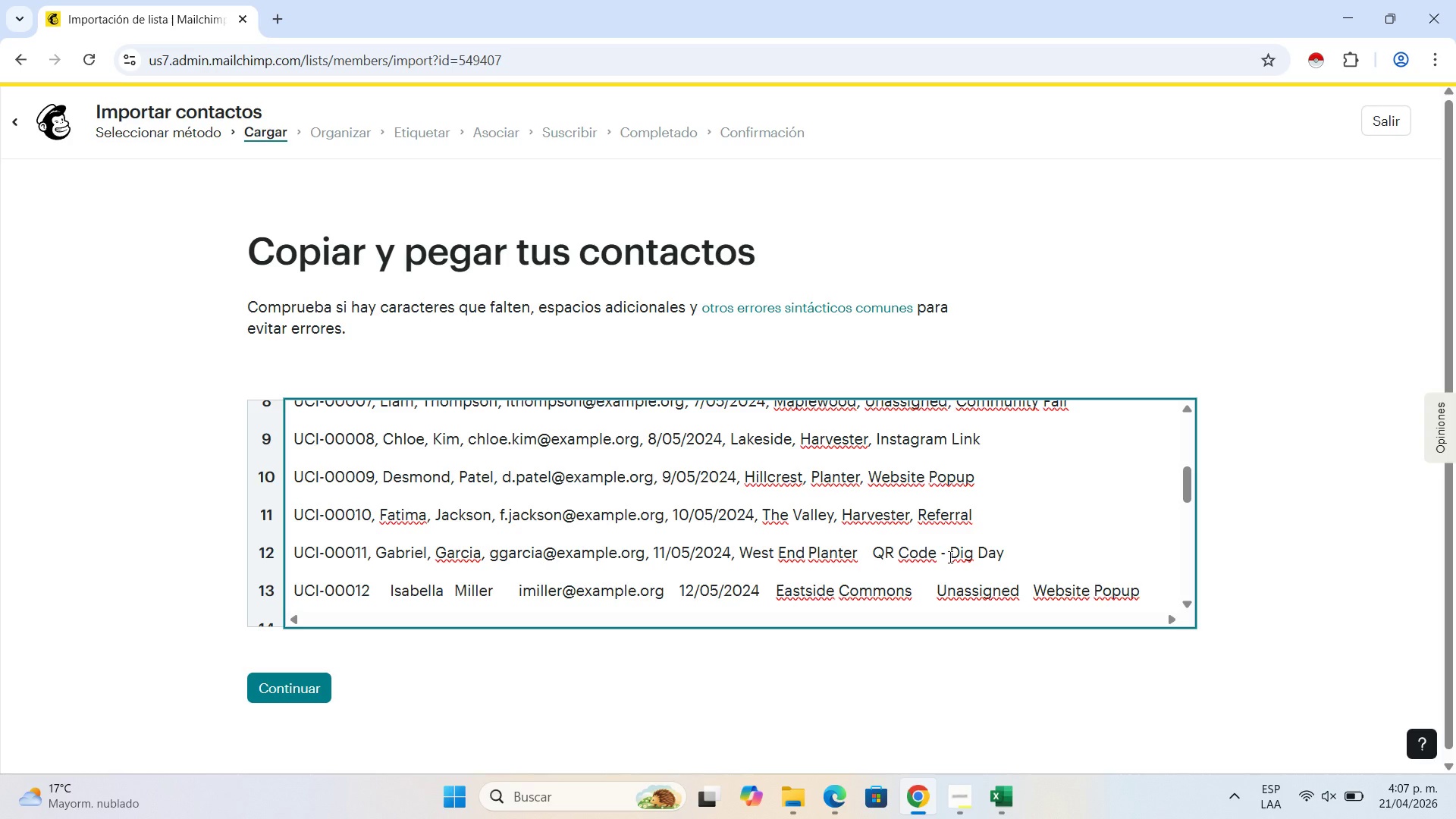 
key(Backspace)
 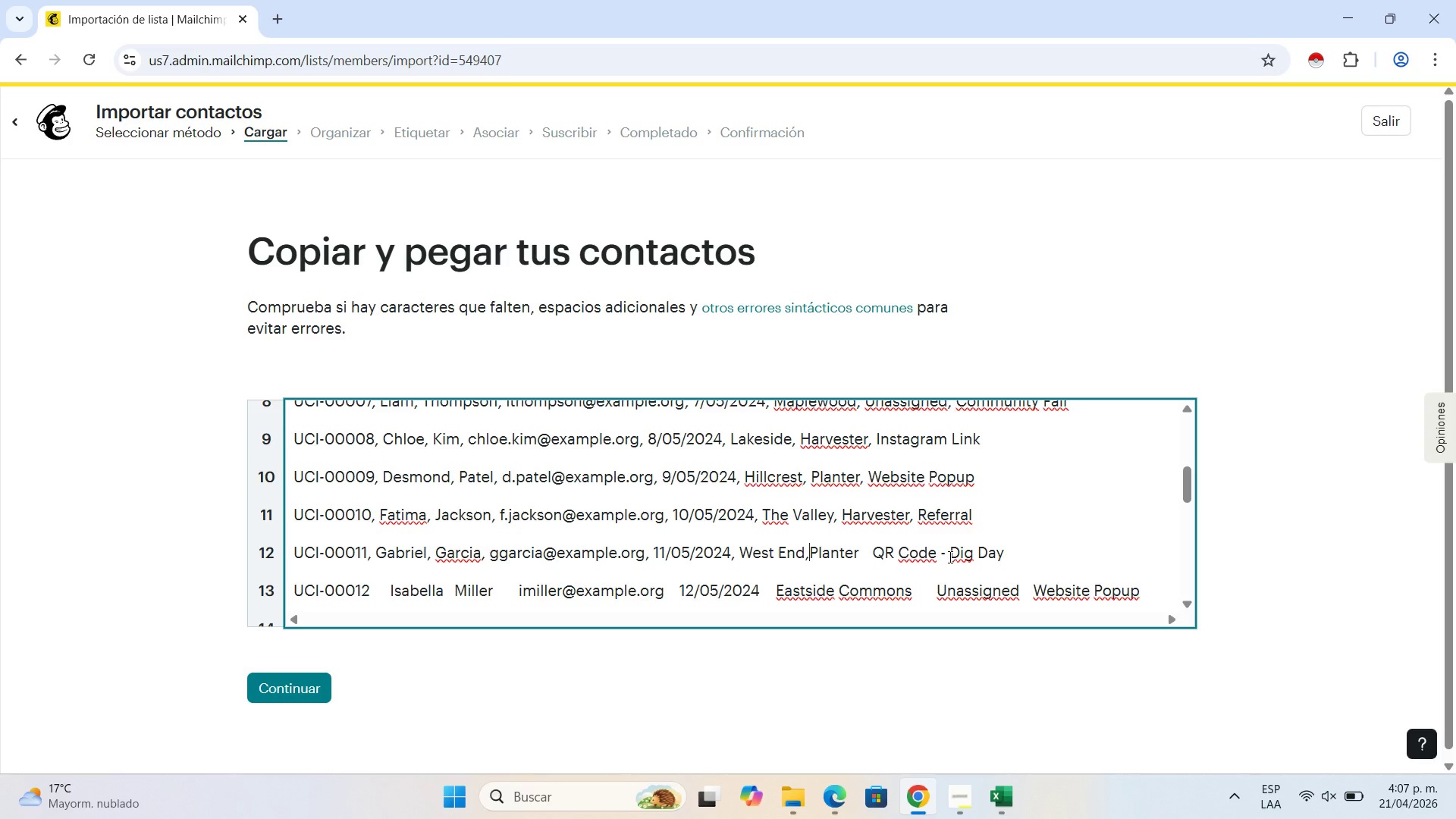 
key(Comma)
 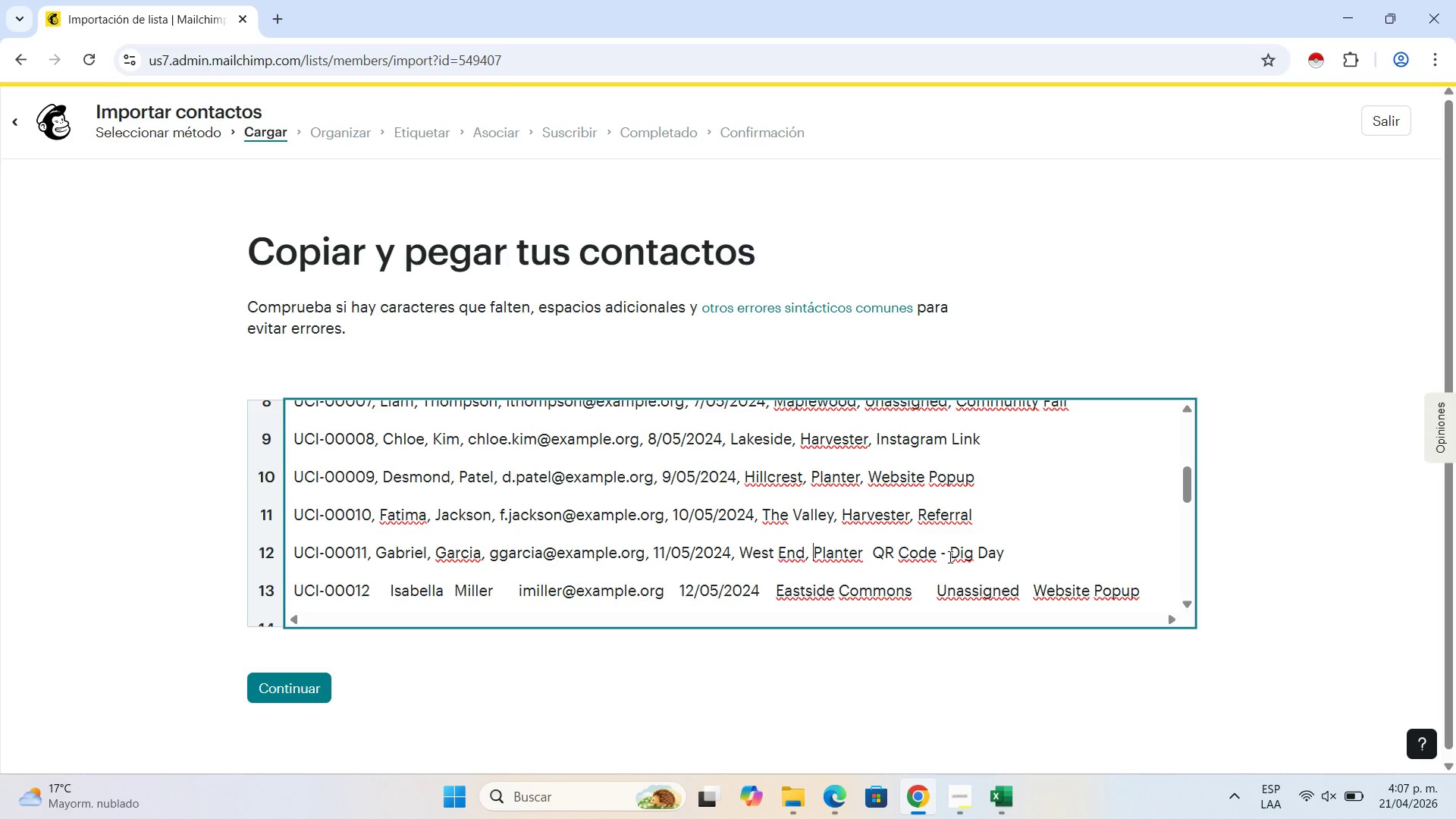 
key(Space)
 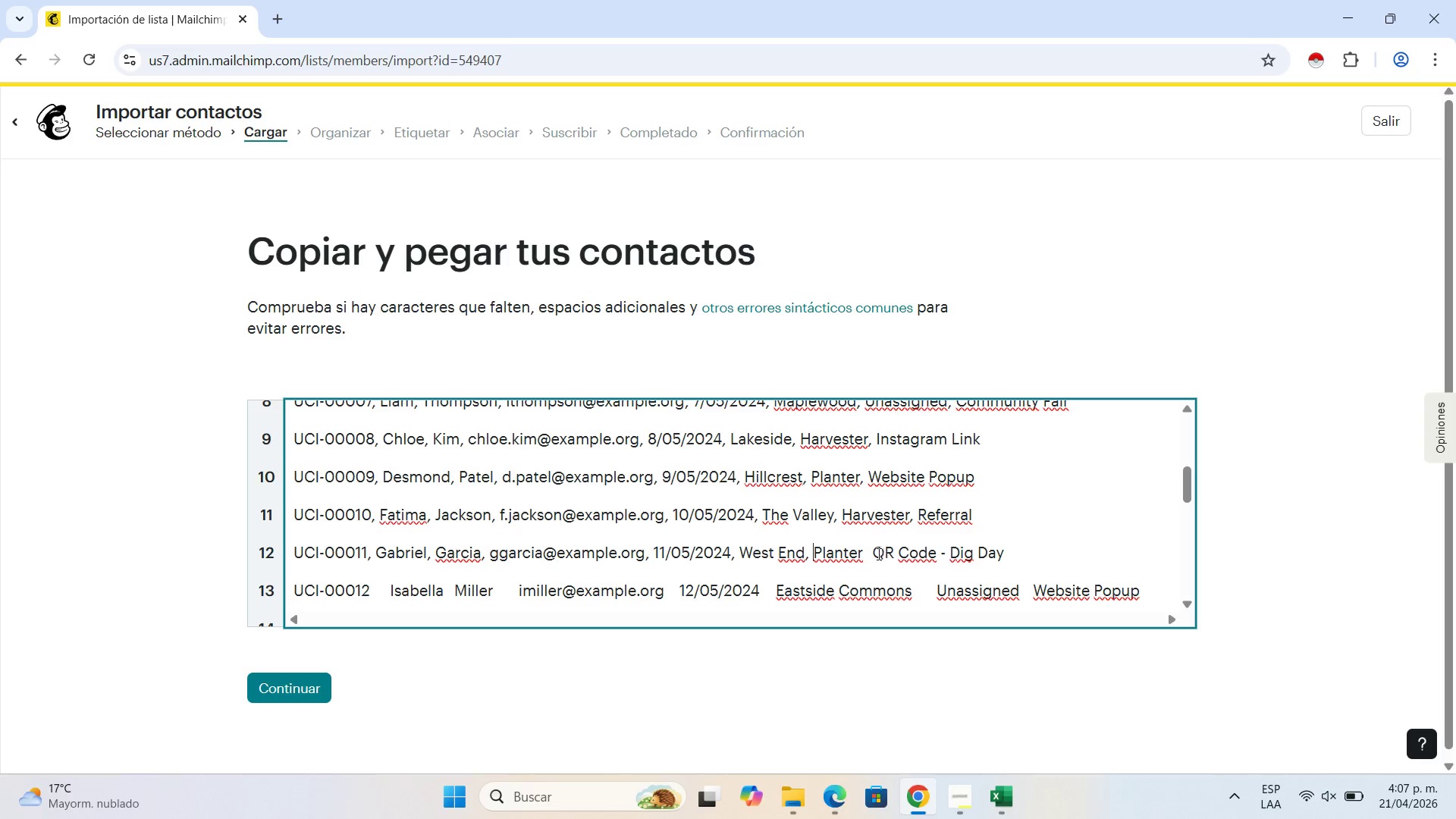 
left_click([875, 552])
 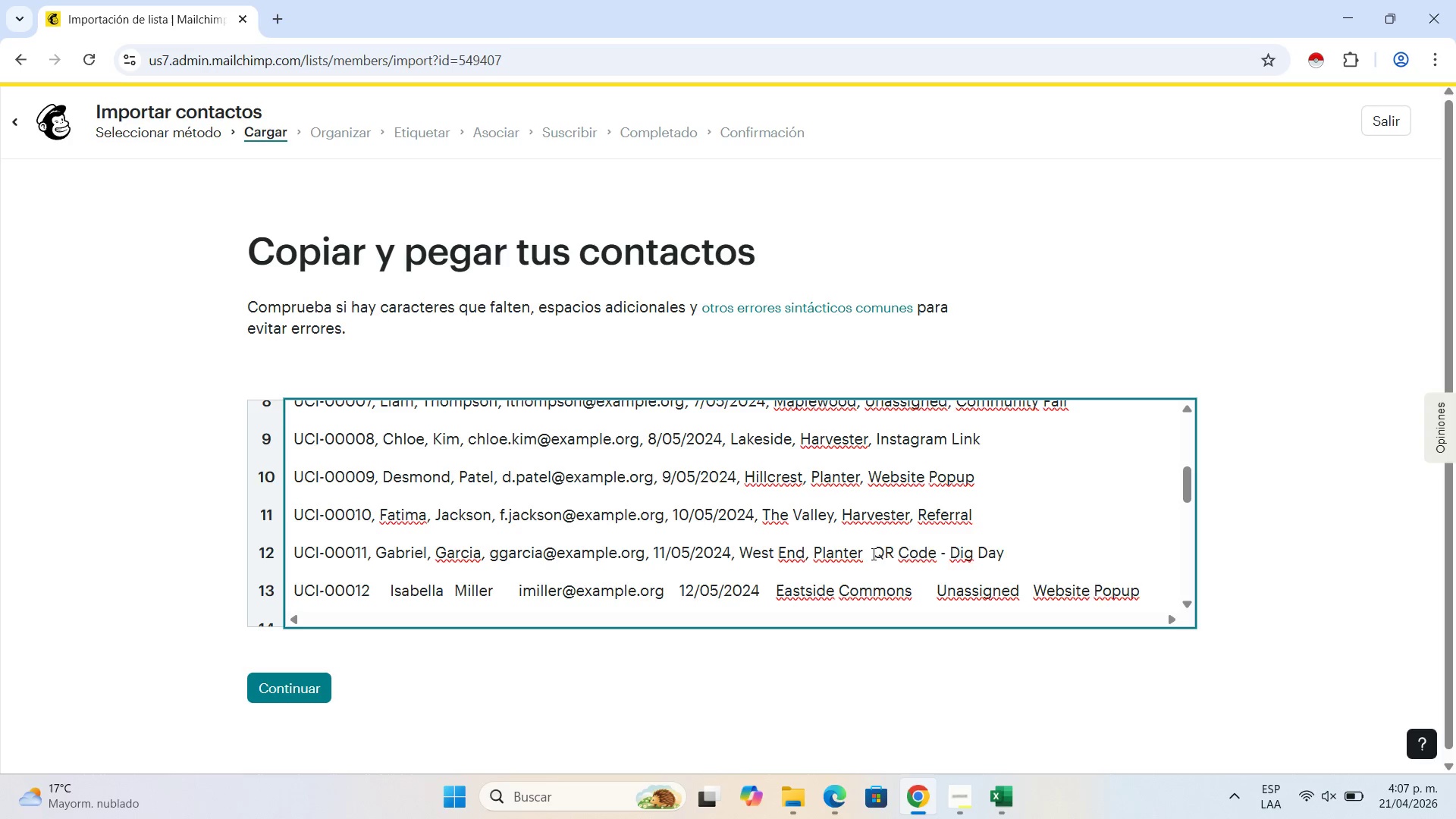 
key(Backspace)
 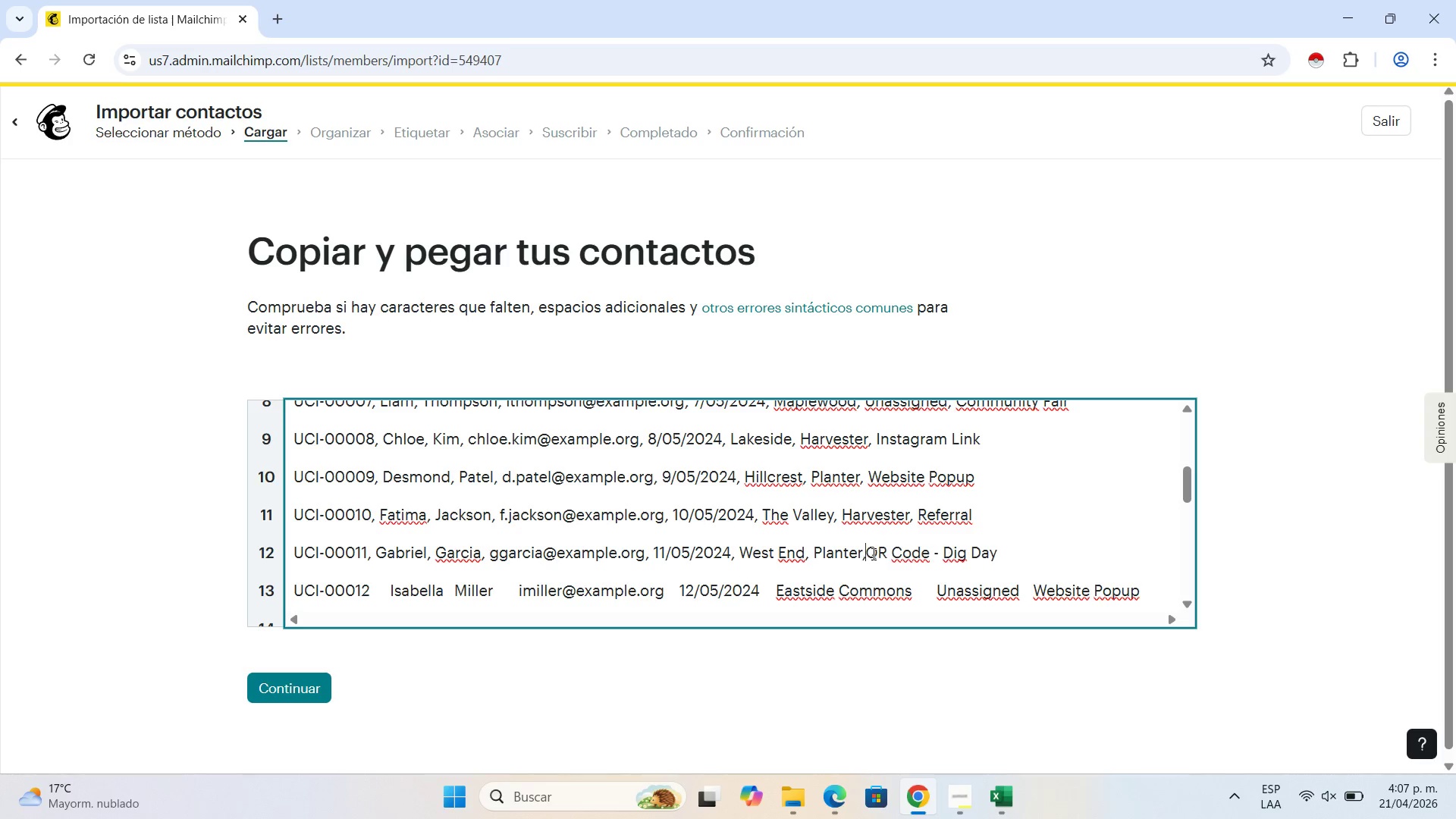 
key(Comma)
 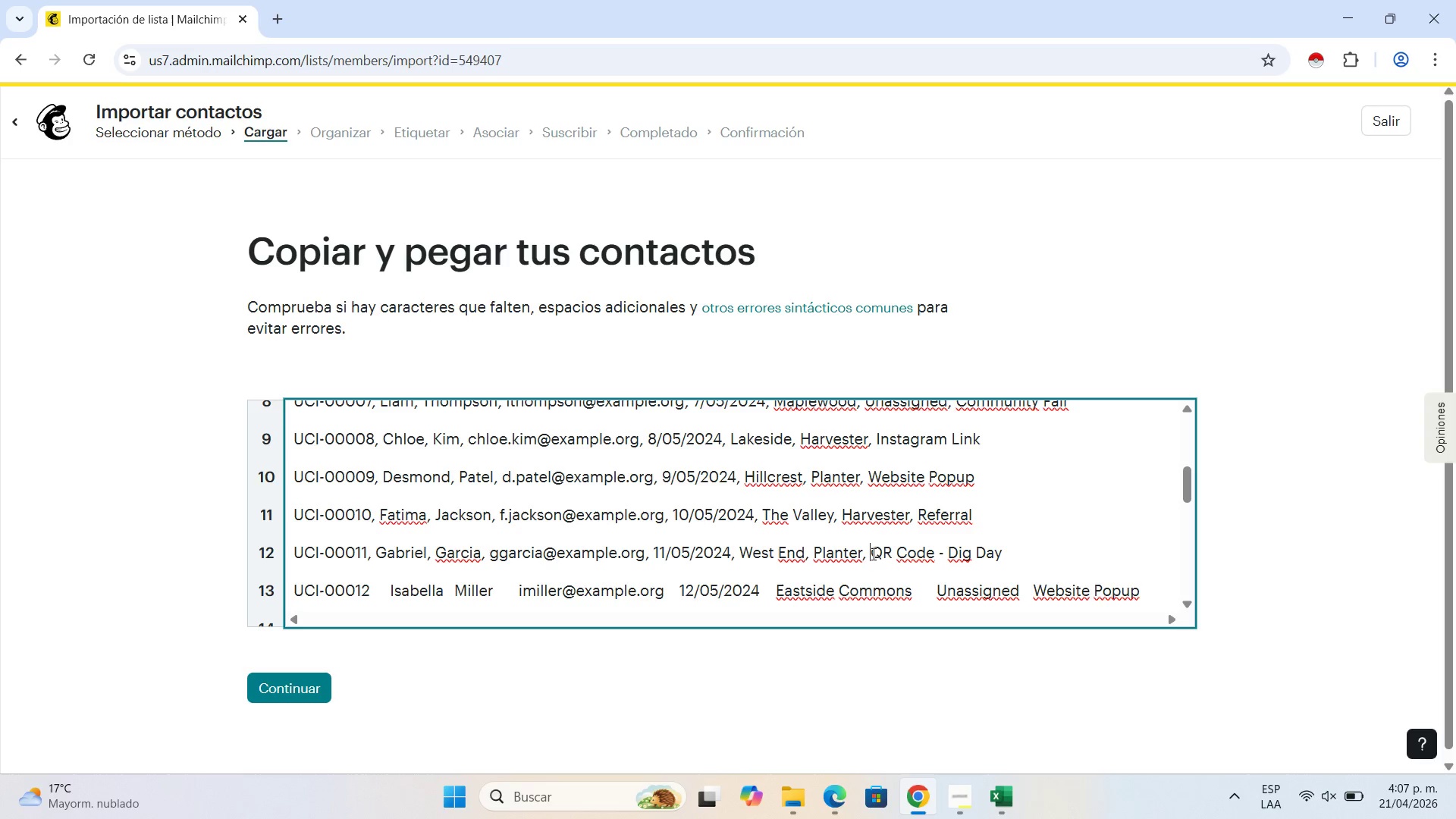 
key(Space)
 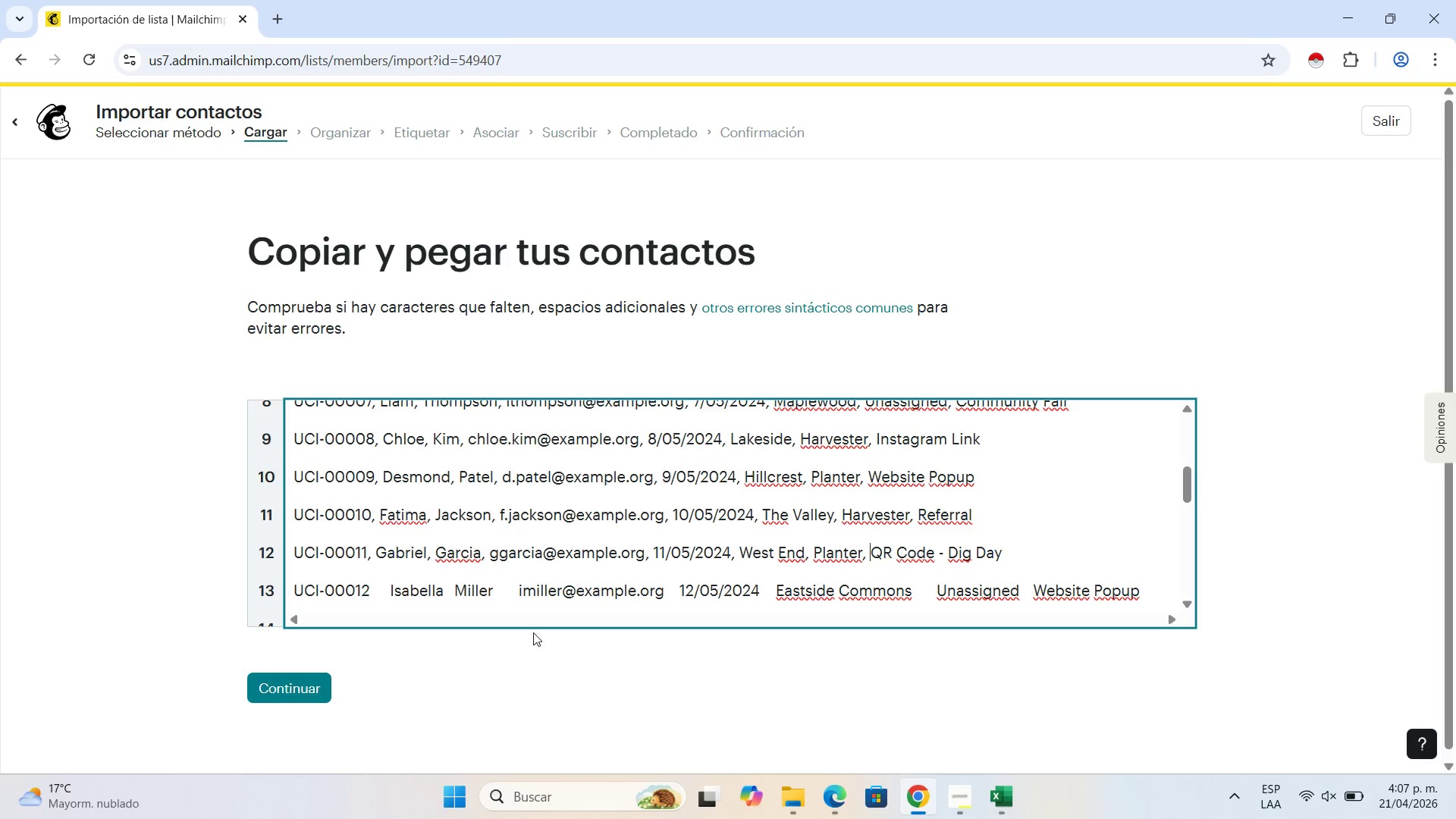 
scroll: coordinate [487, 547], scroll_direction: down, amount: 1.0
 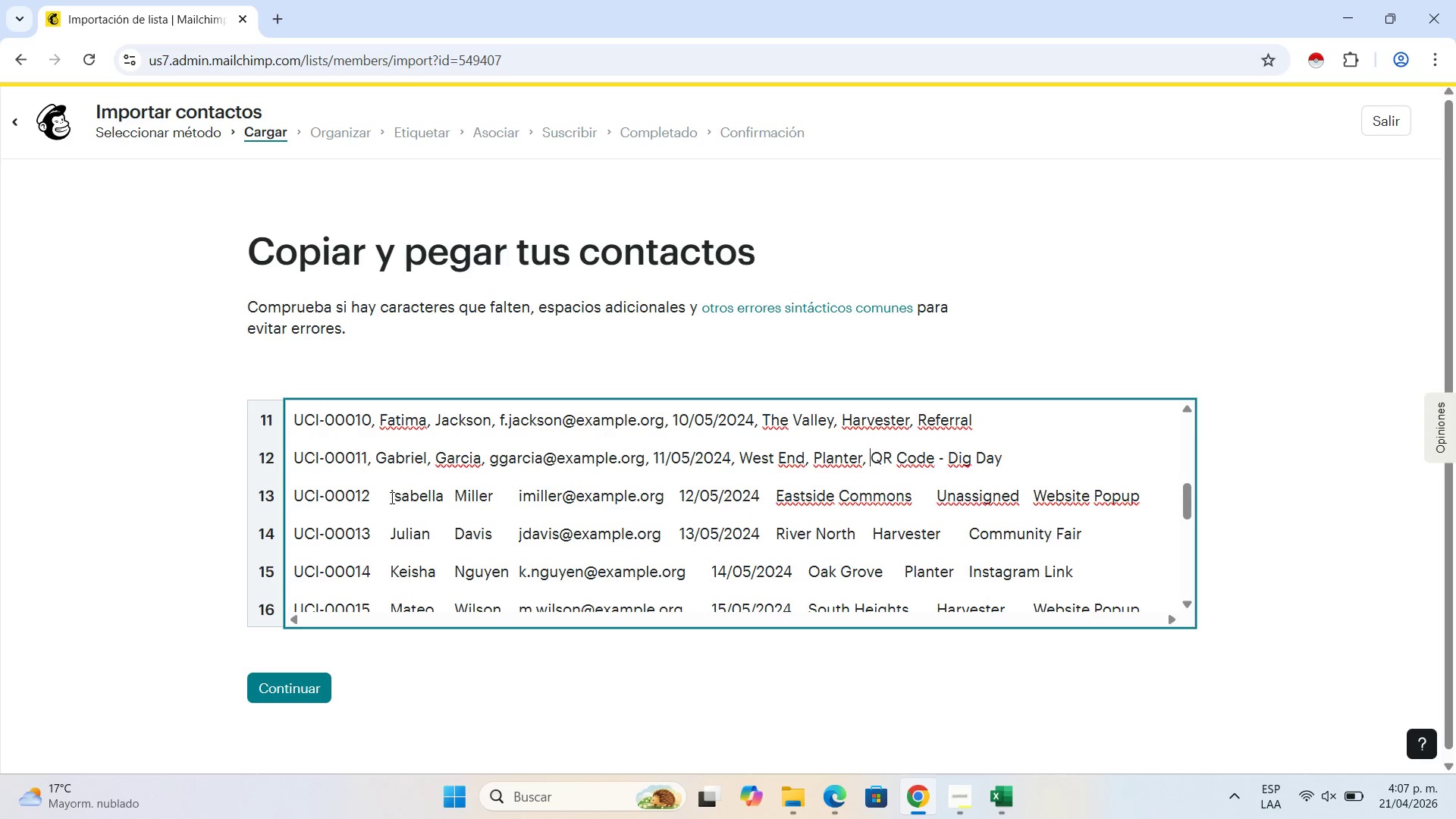 
left_click([387, 494])
 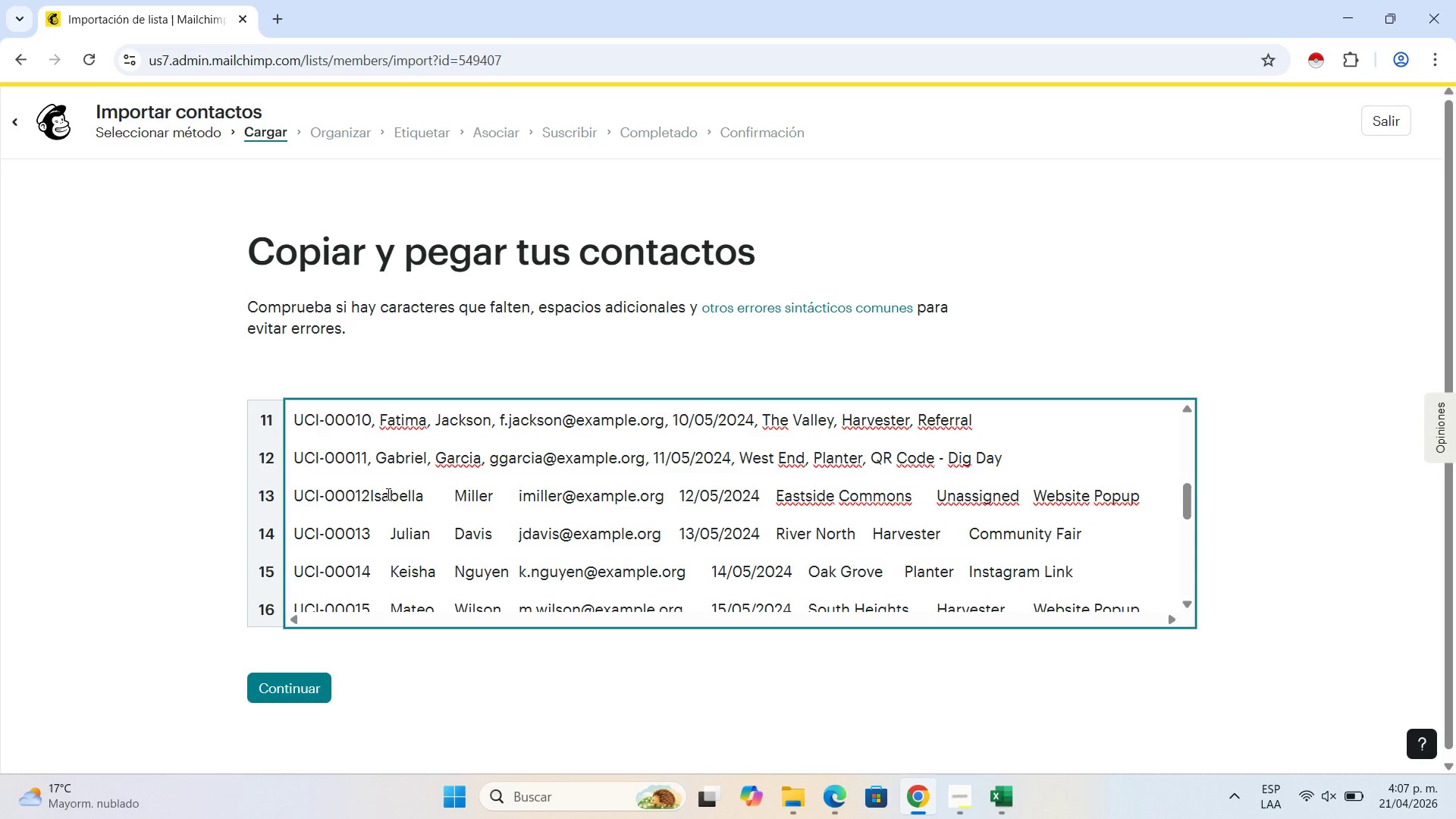 
key(Backspace)
 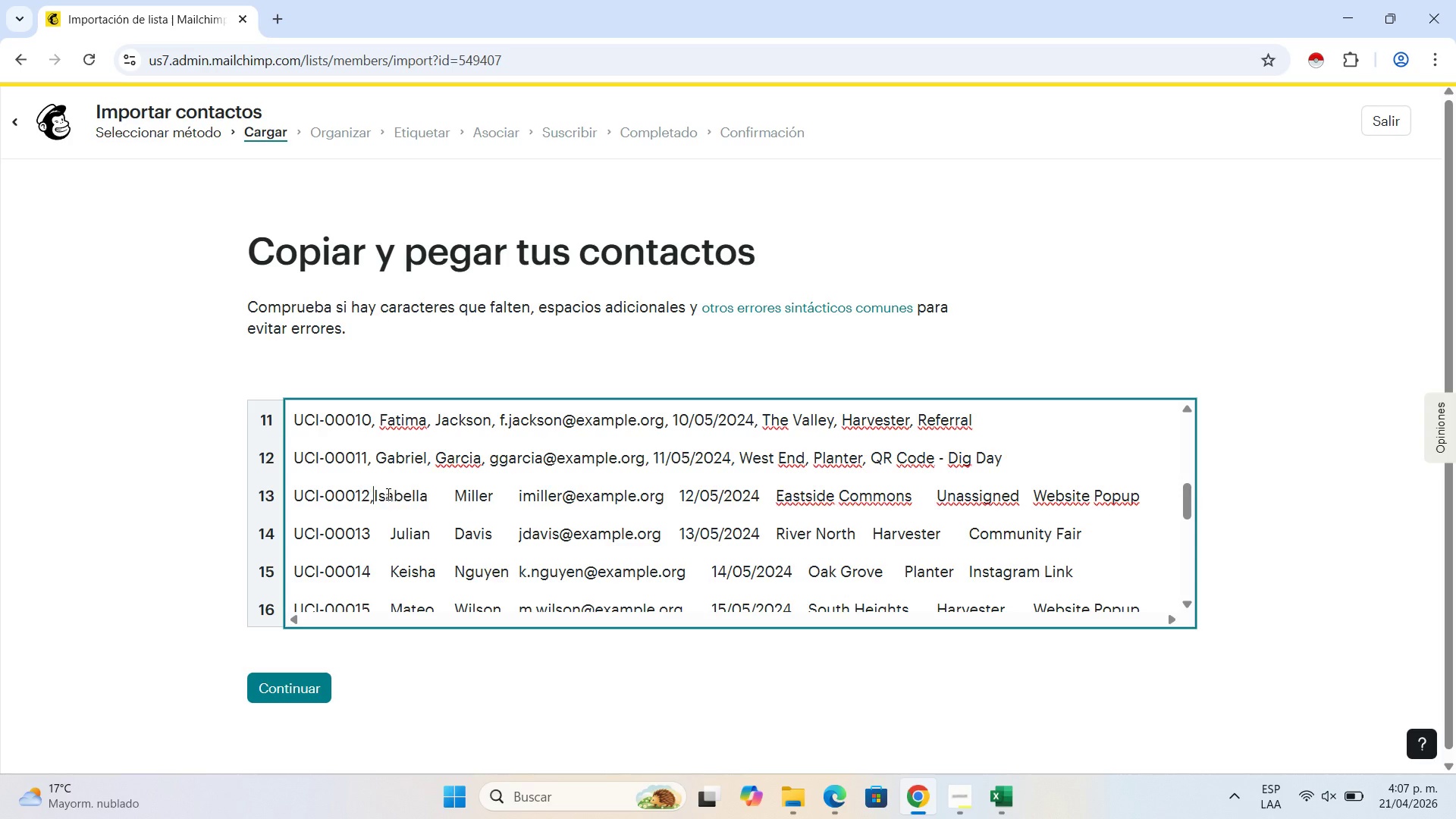 
key(Comma)
 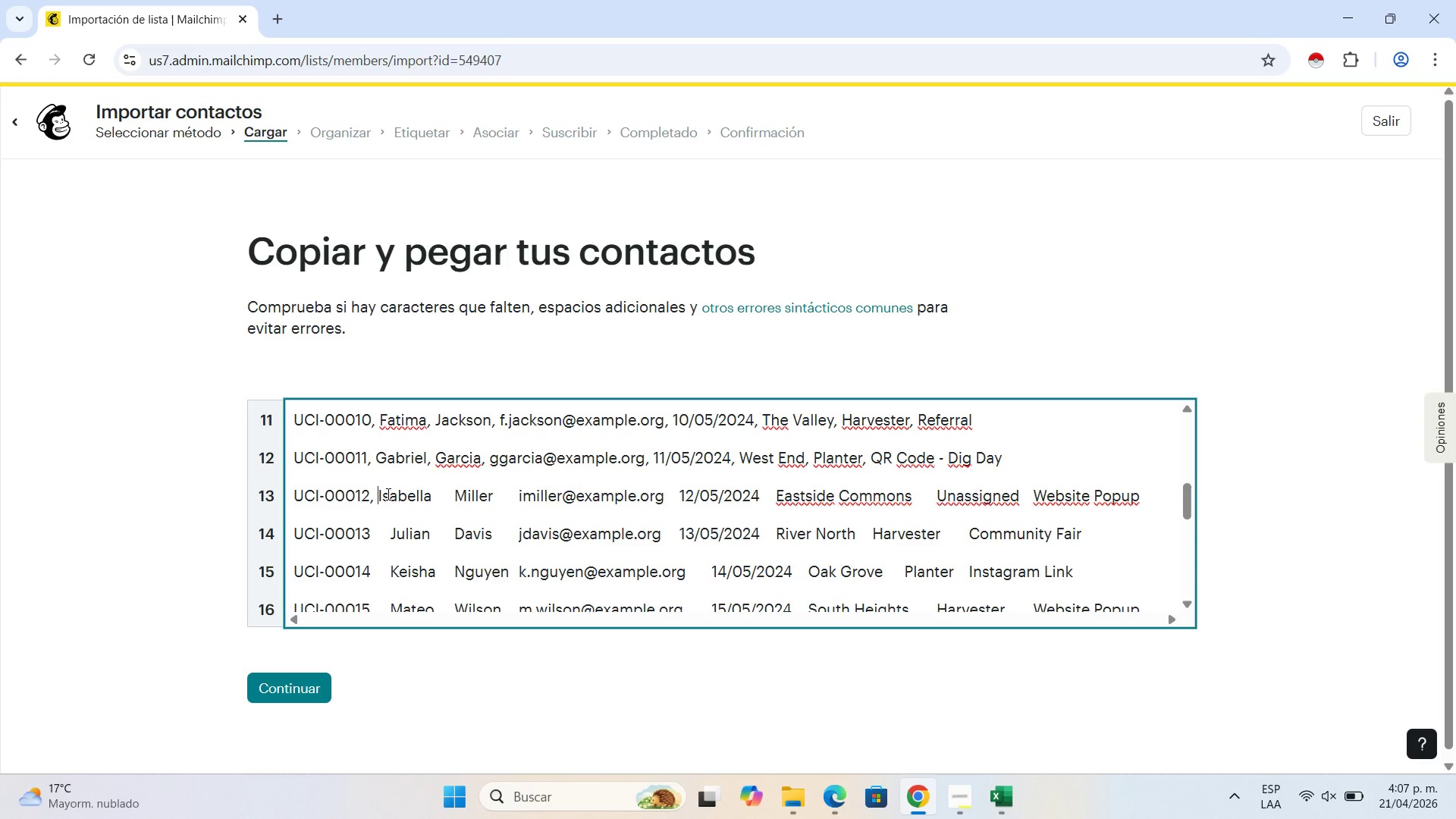 
key(Space)
 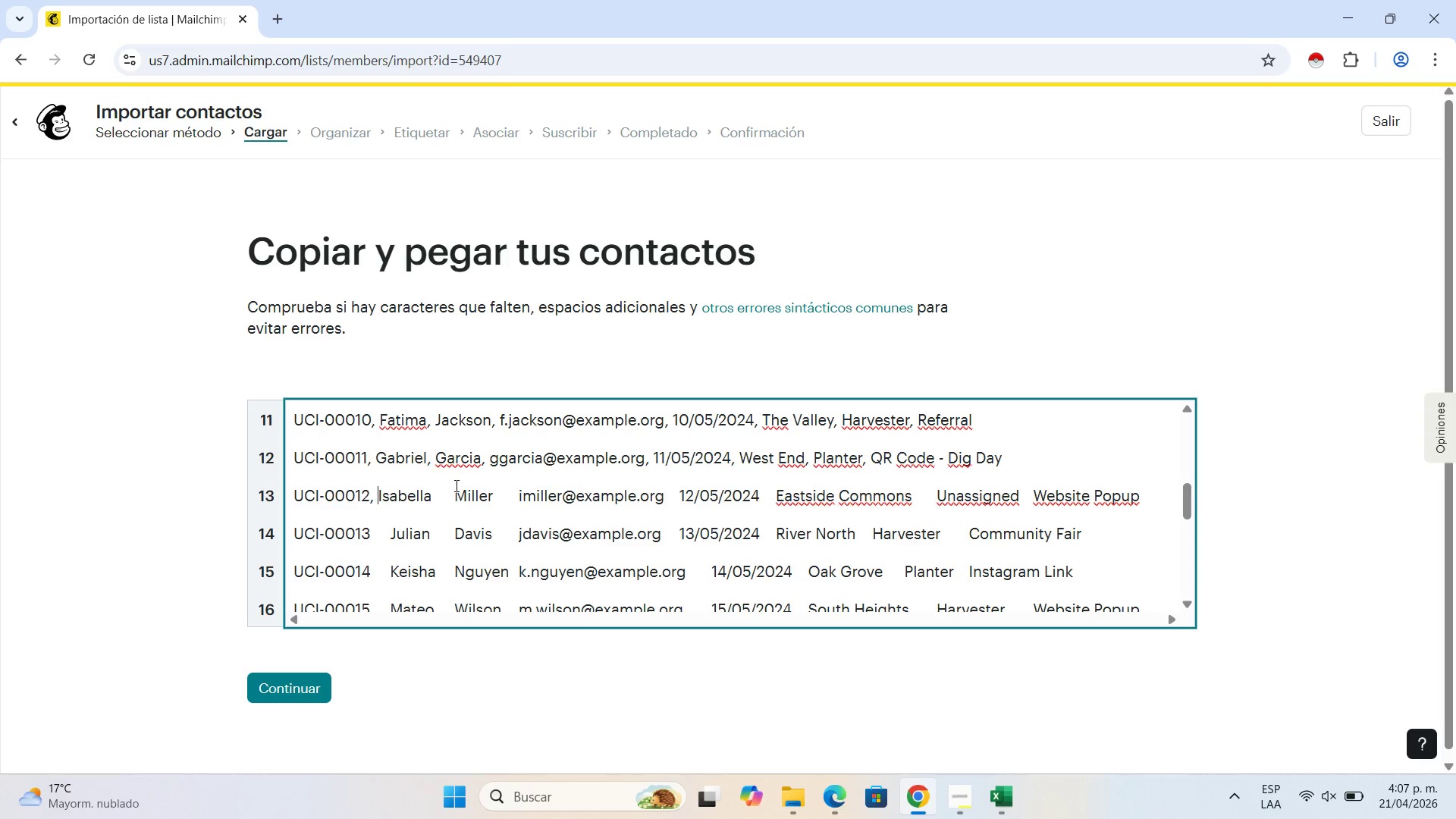 
left_click([455, 485])
 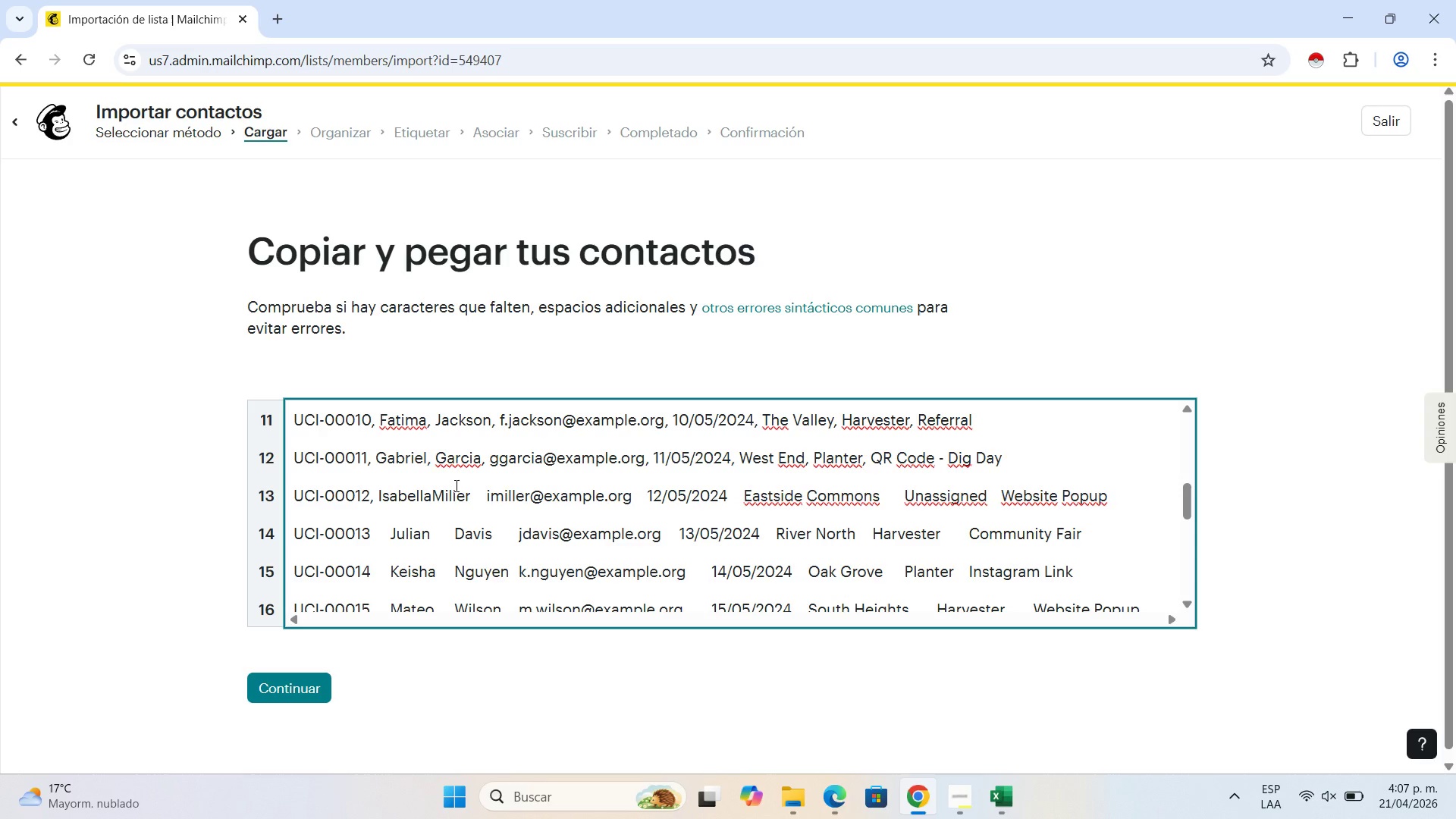 
key(Backspace)
 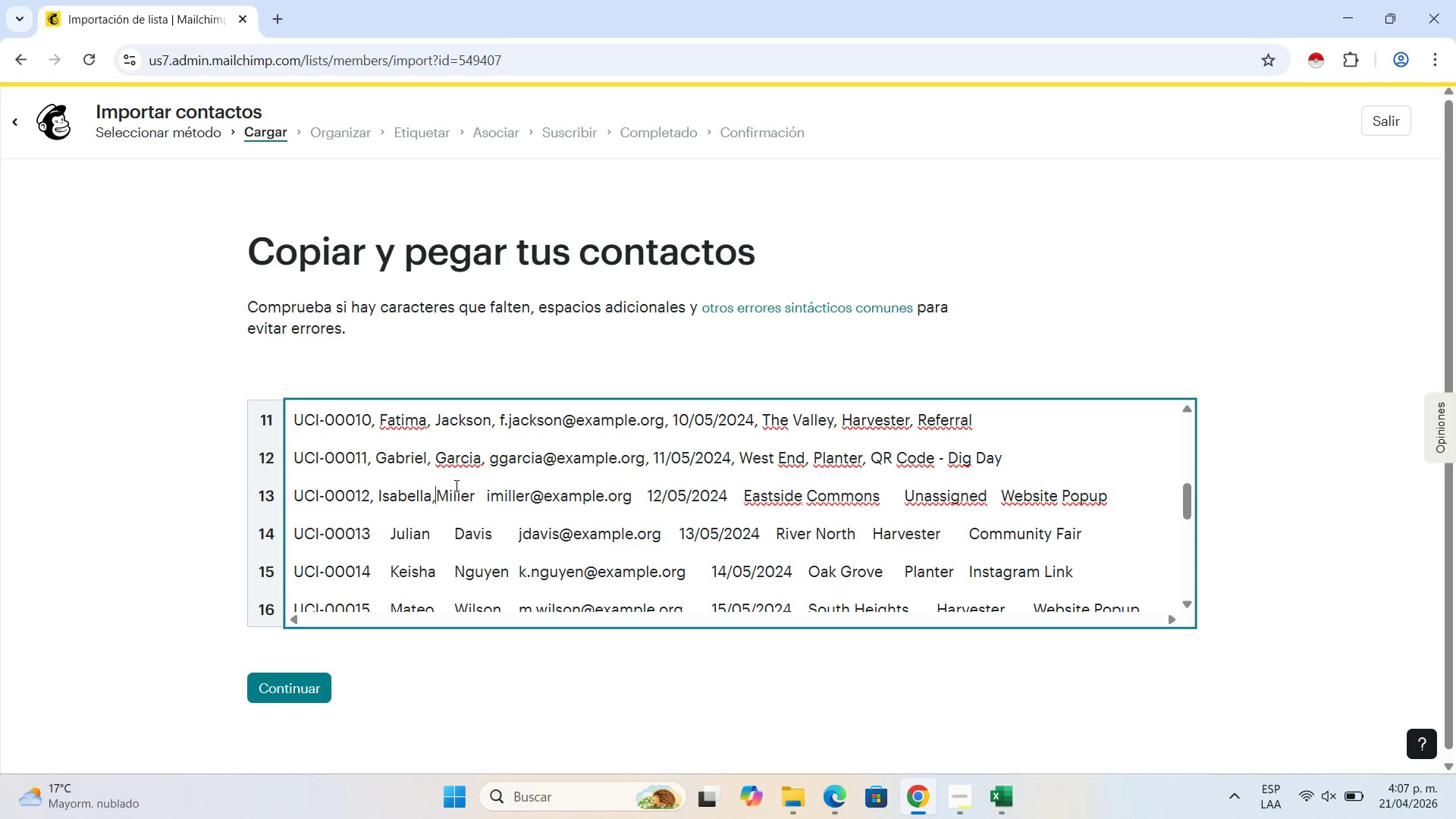 
key(Comma)
 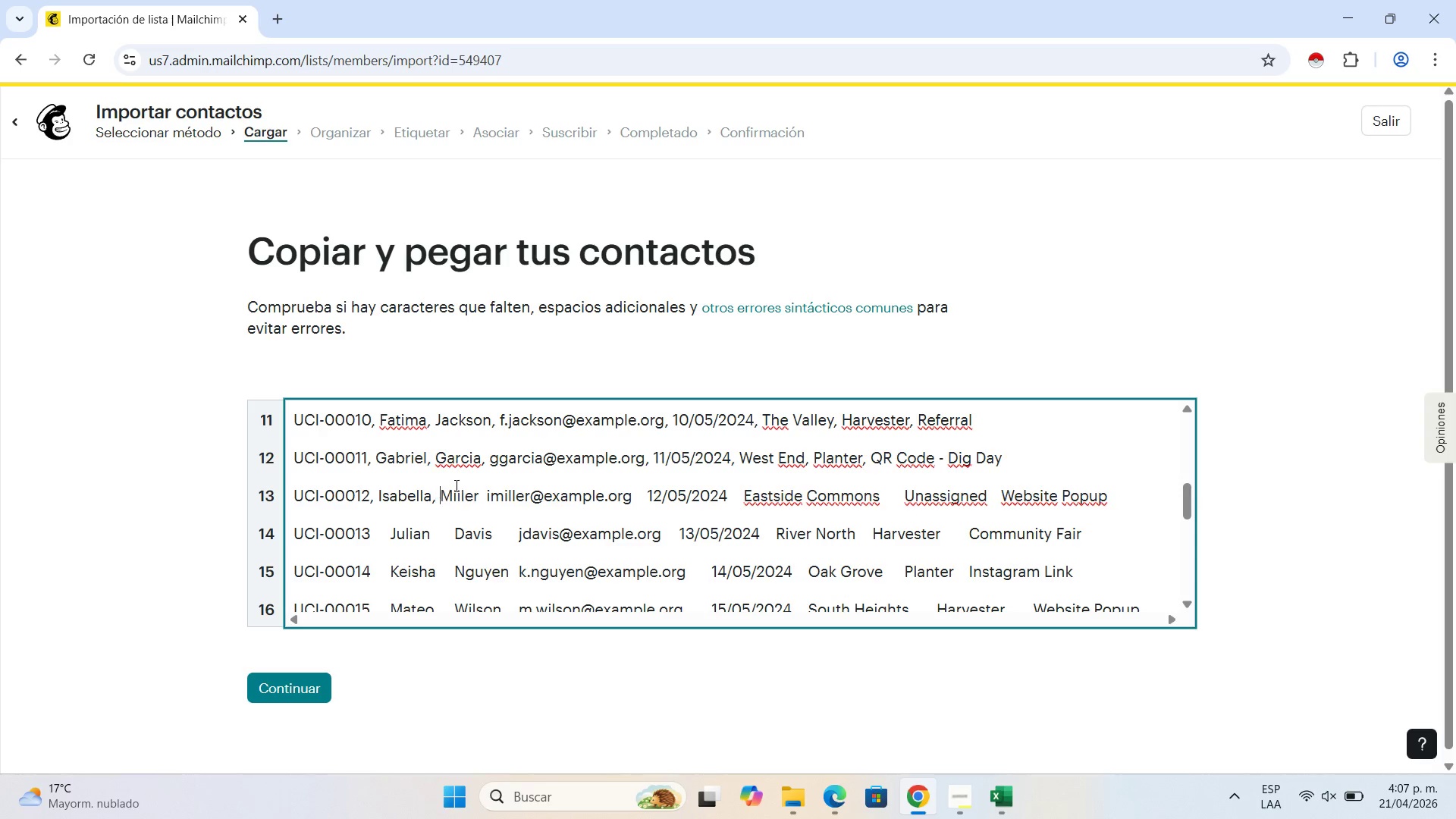 
key(Space)
 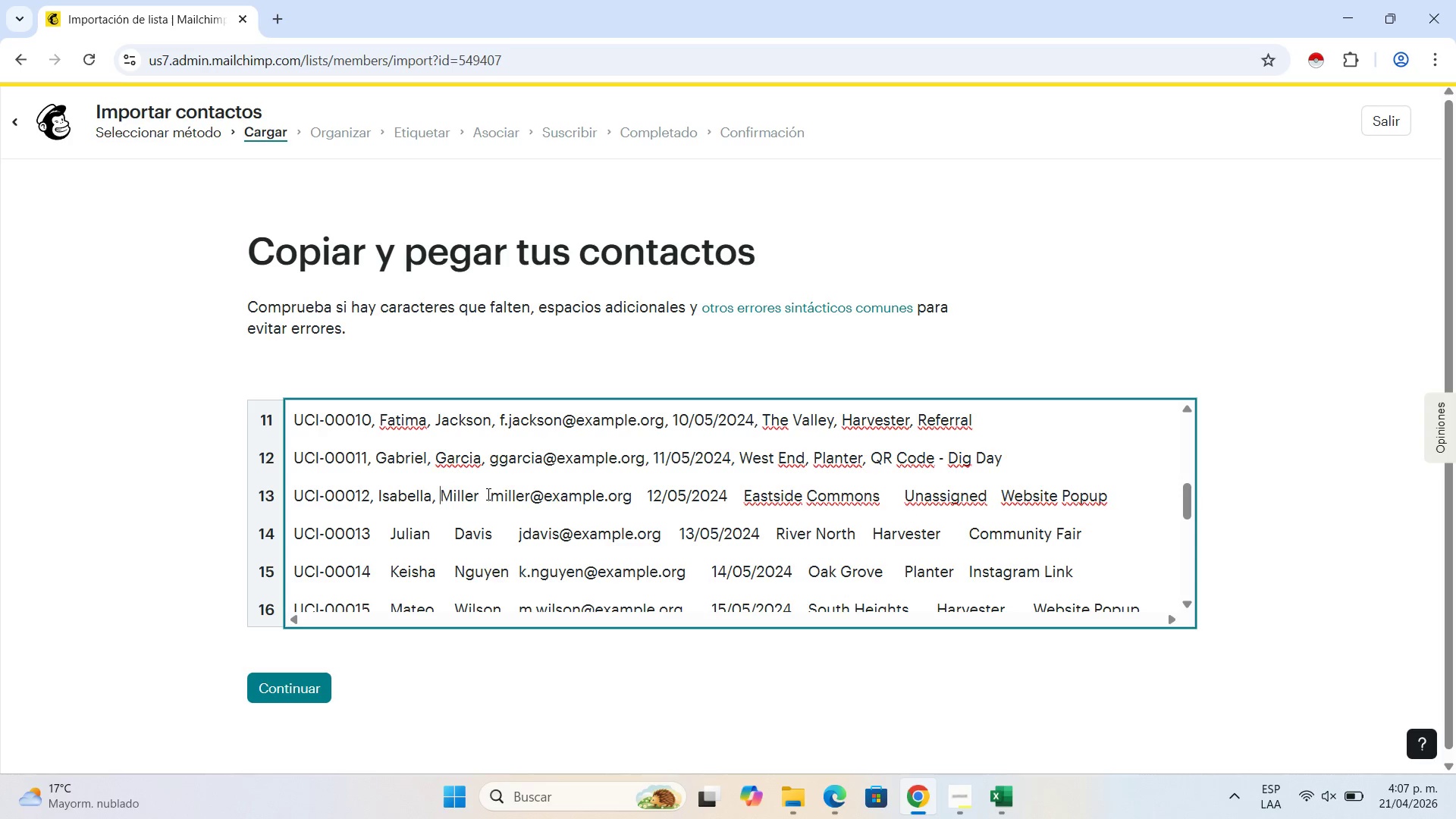 
left_click([487, 494])
 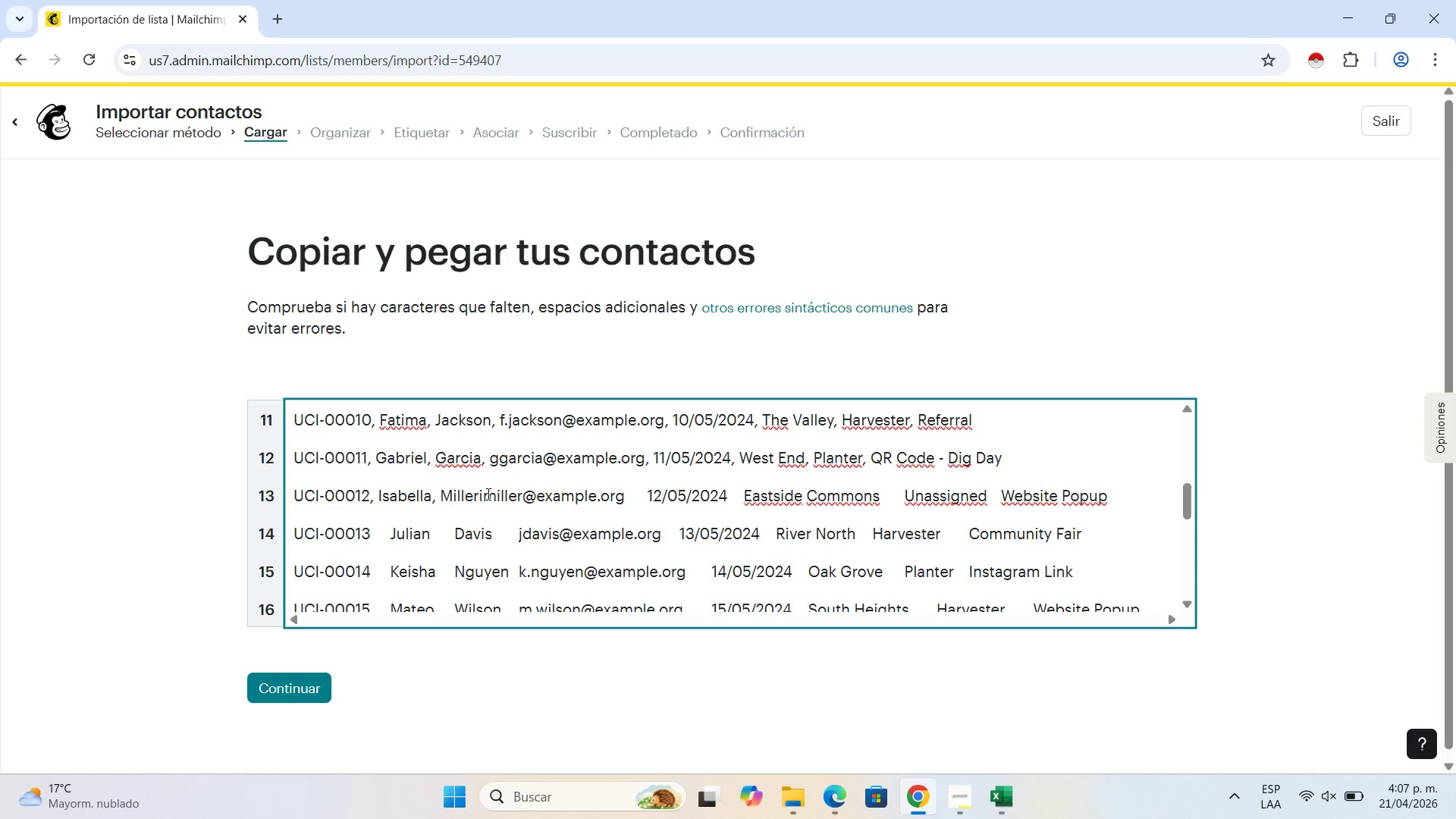 
key(Backspace)
 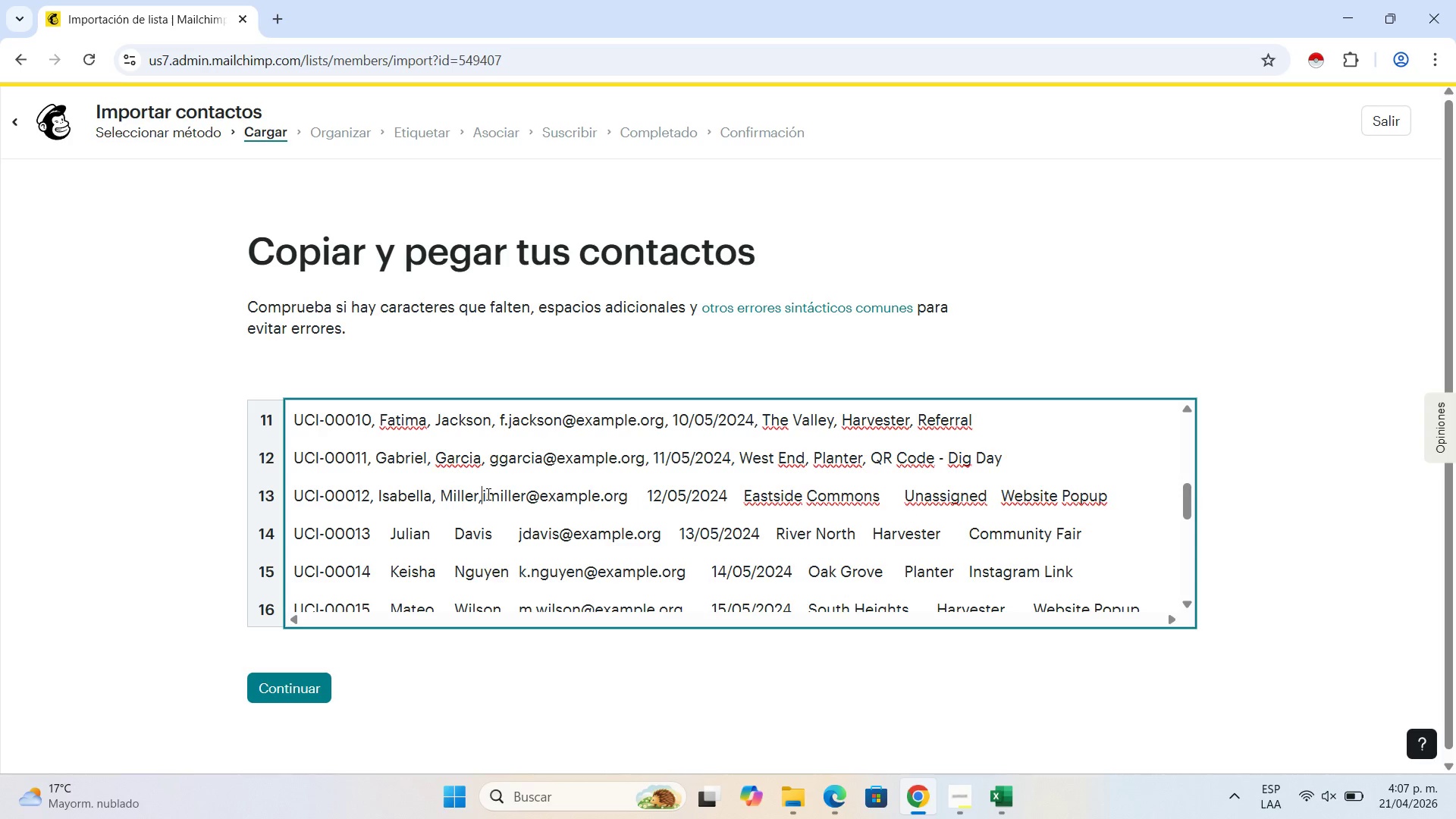 
key(Comma)
 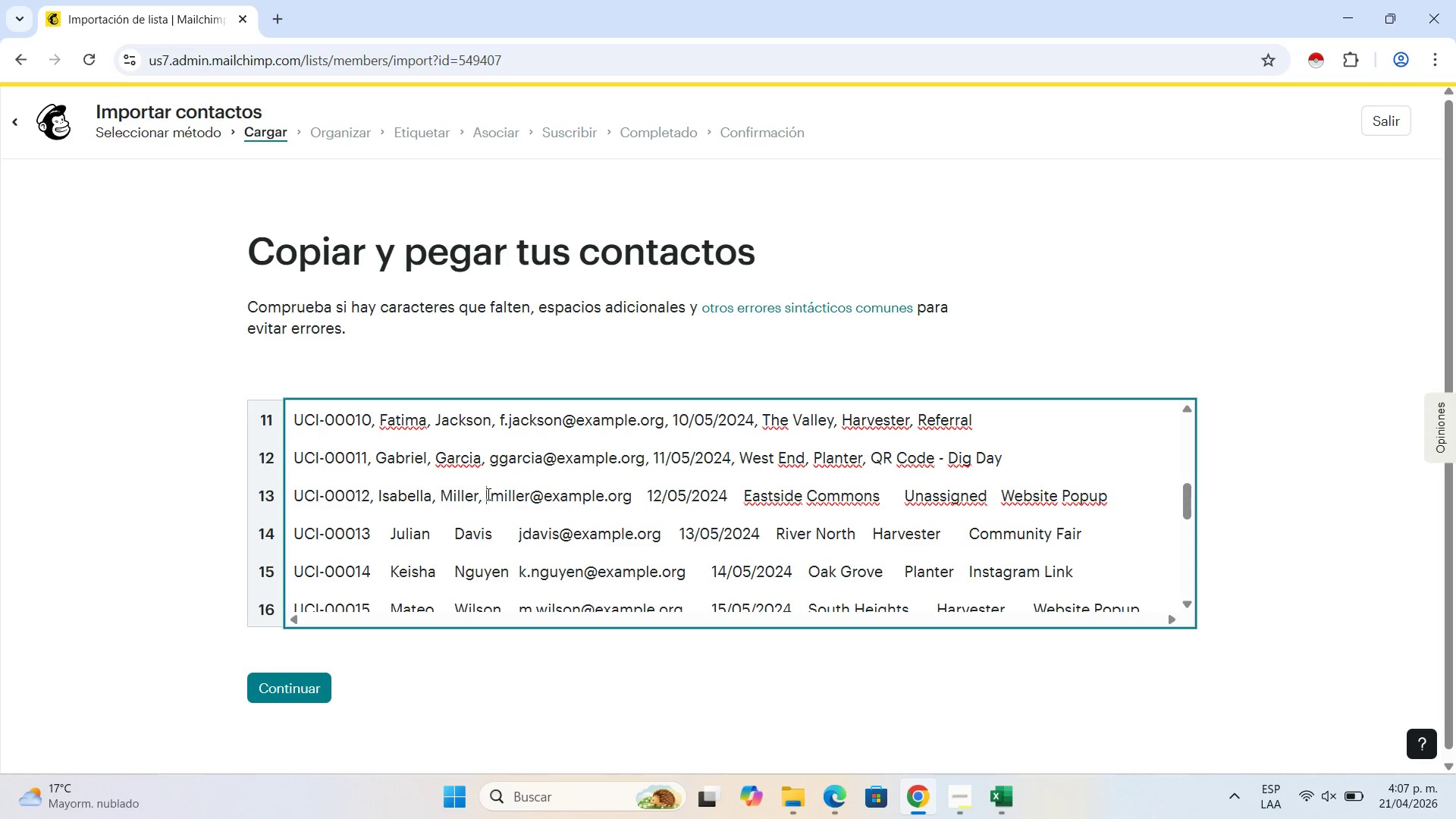 
key(Space)
 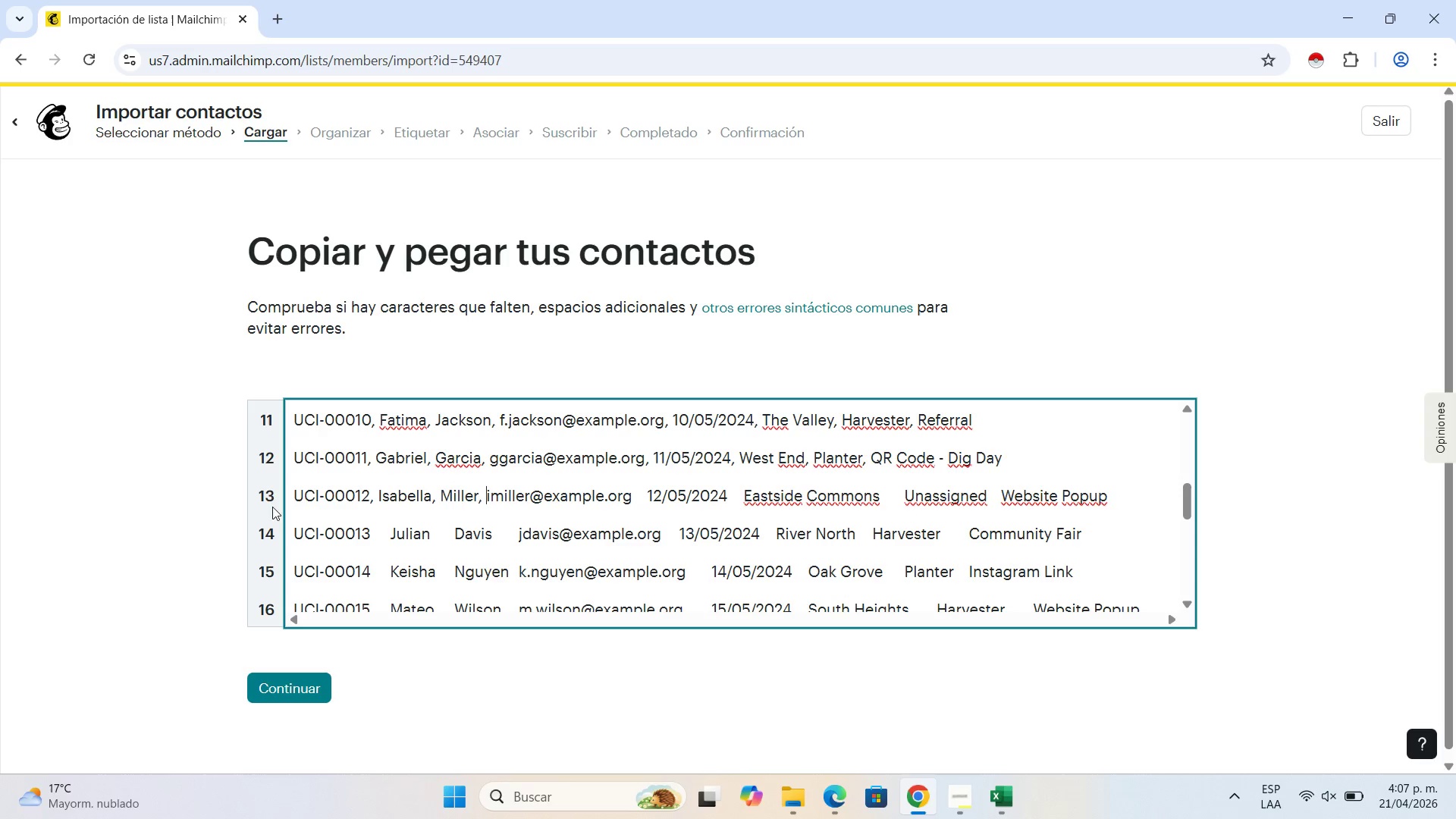 
left_click([648, 494])
 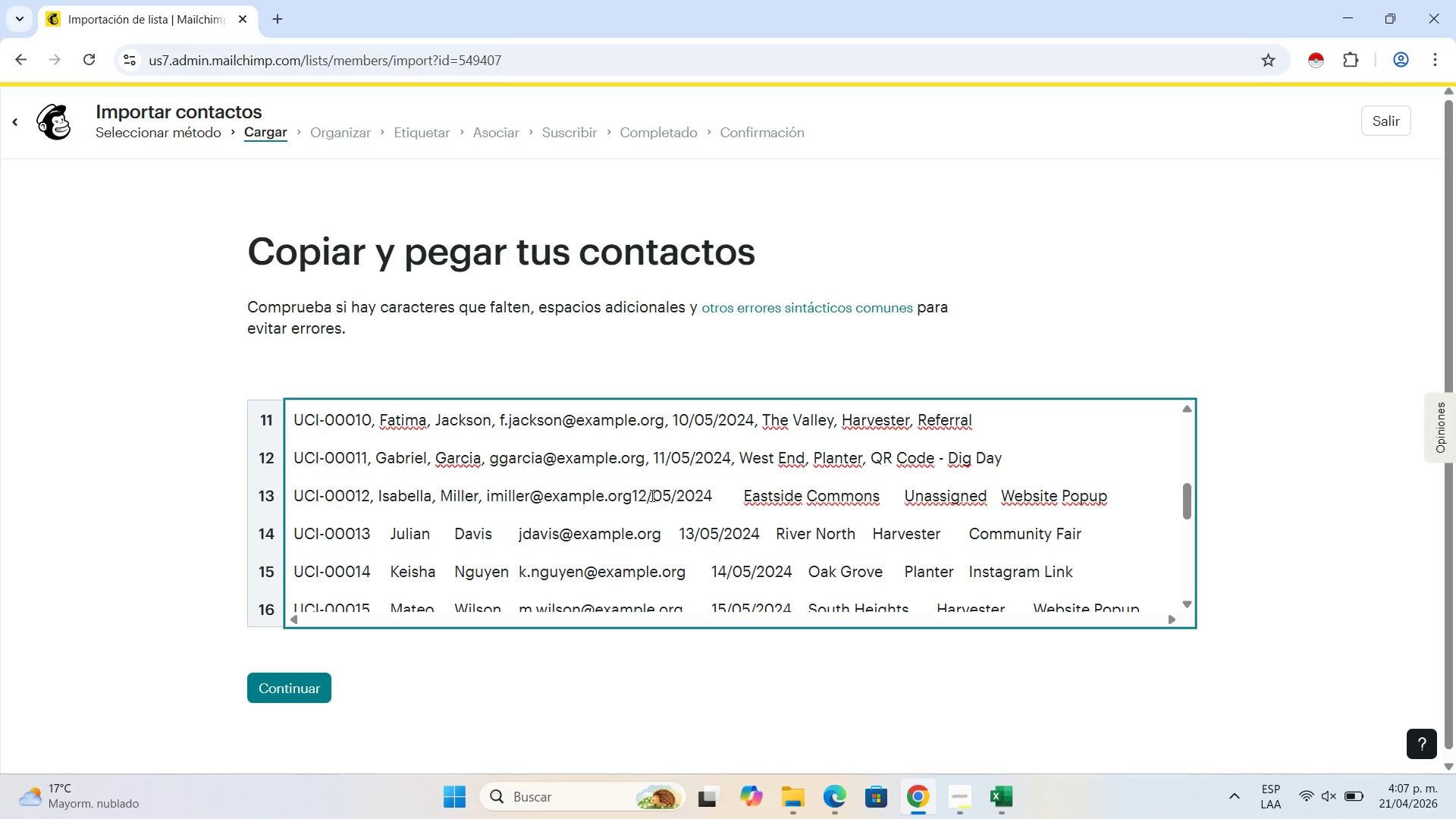 
key(Backspace)
 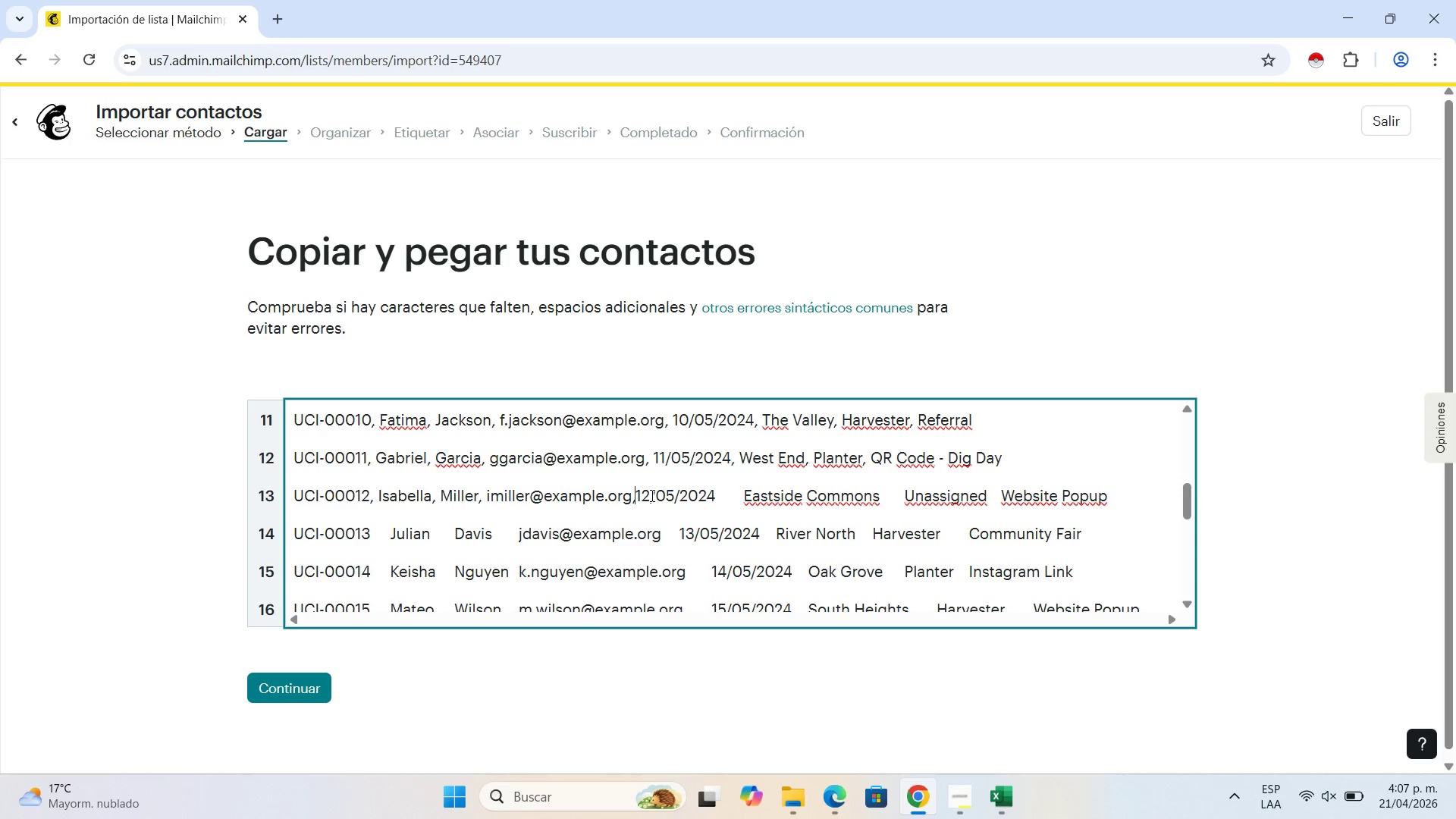 
key(Comma)
 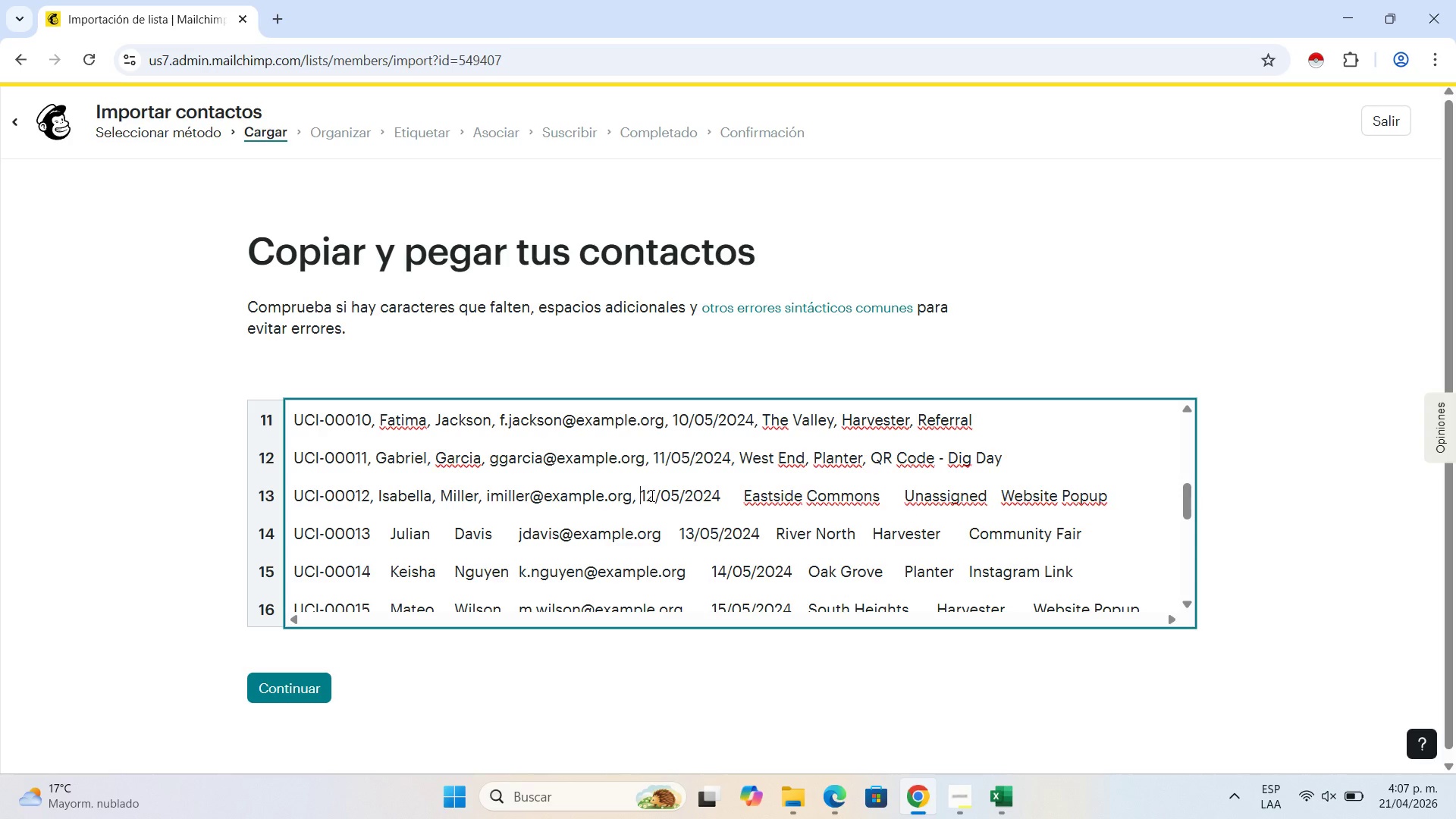 
key(Space)
 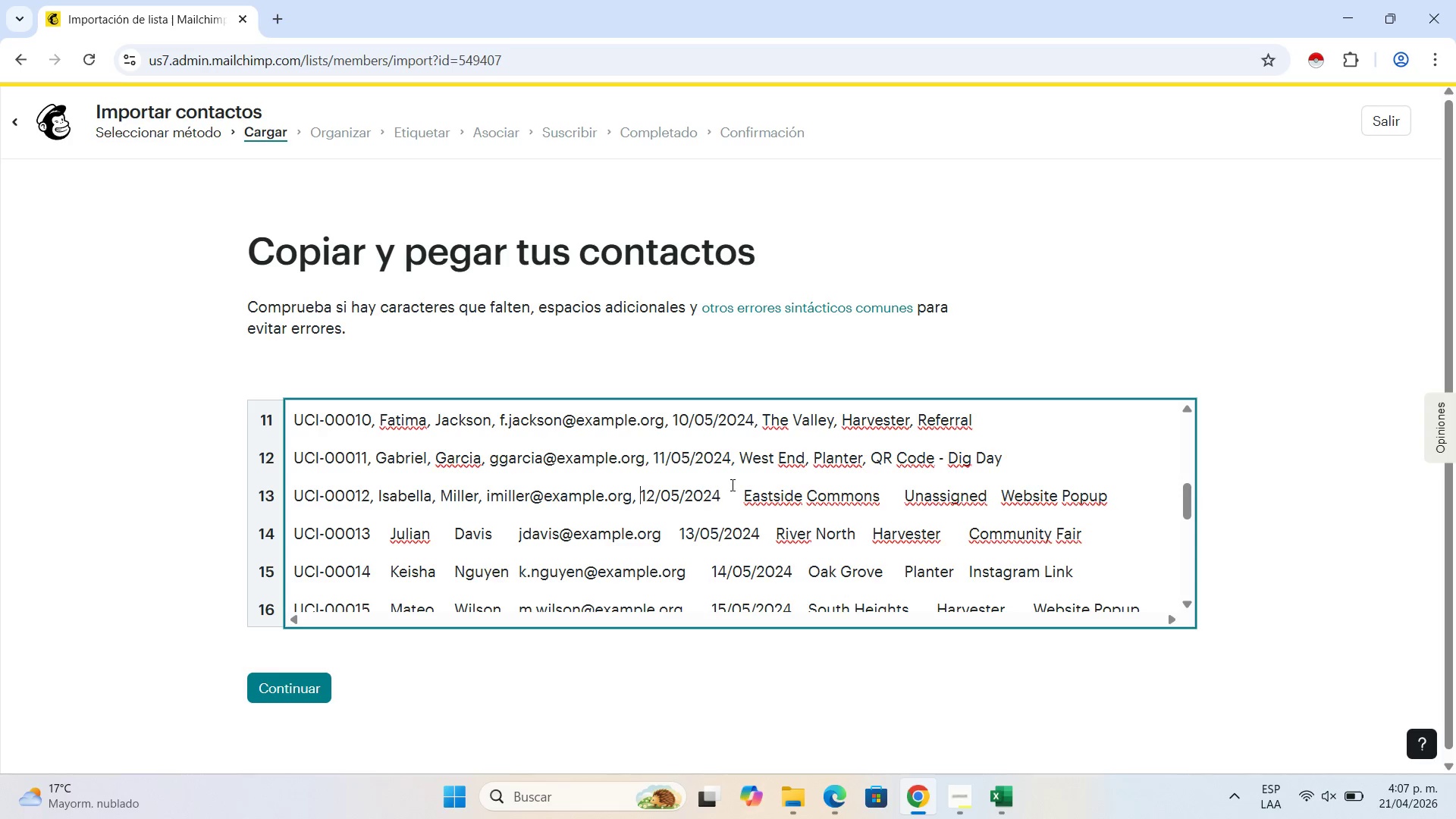 
left_click([742, 500])
 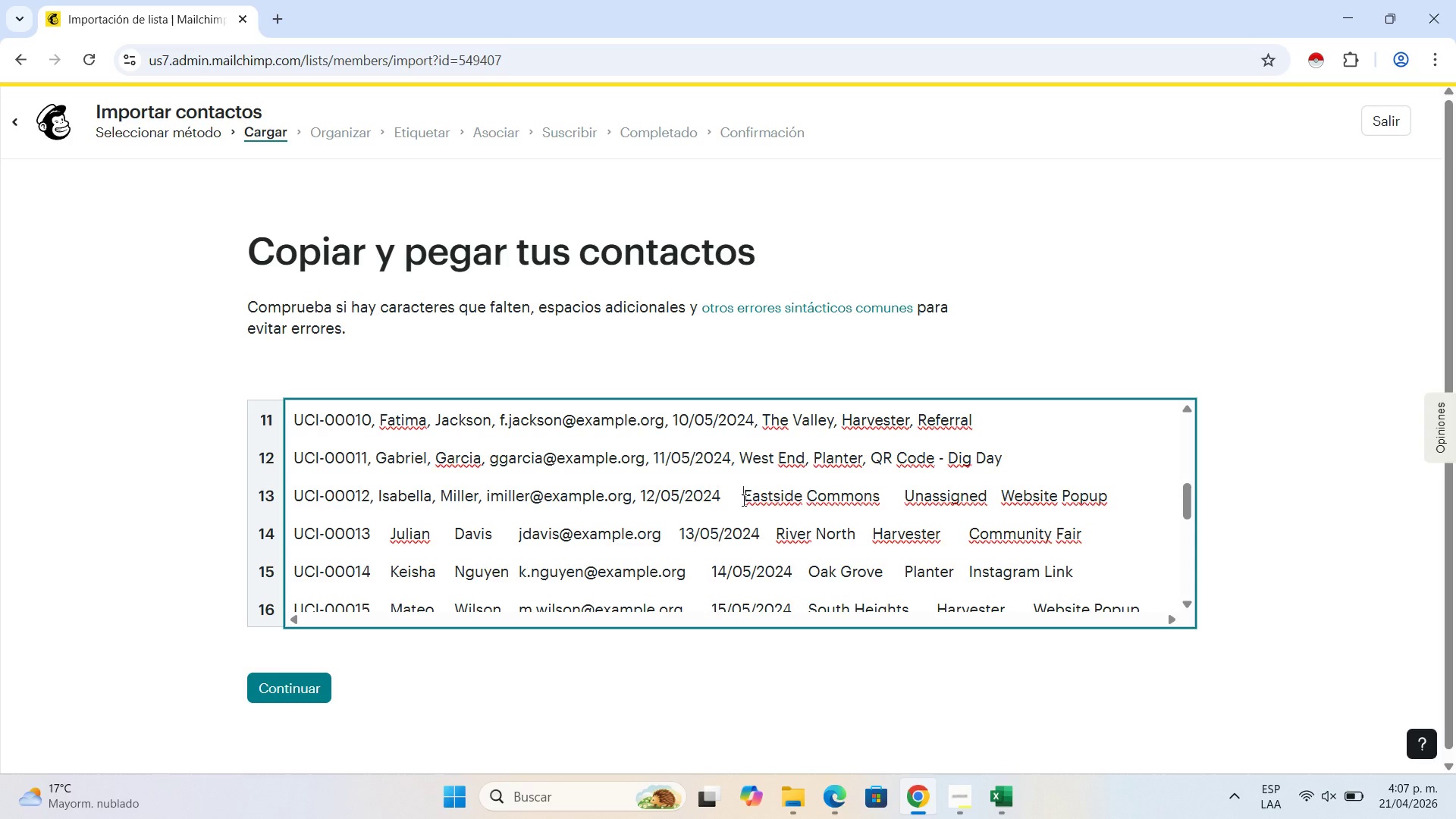 
key(Backspace)
 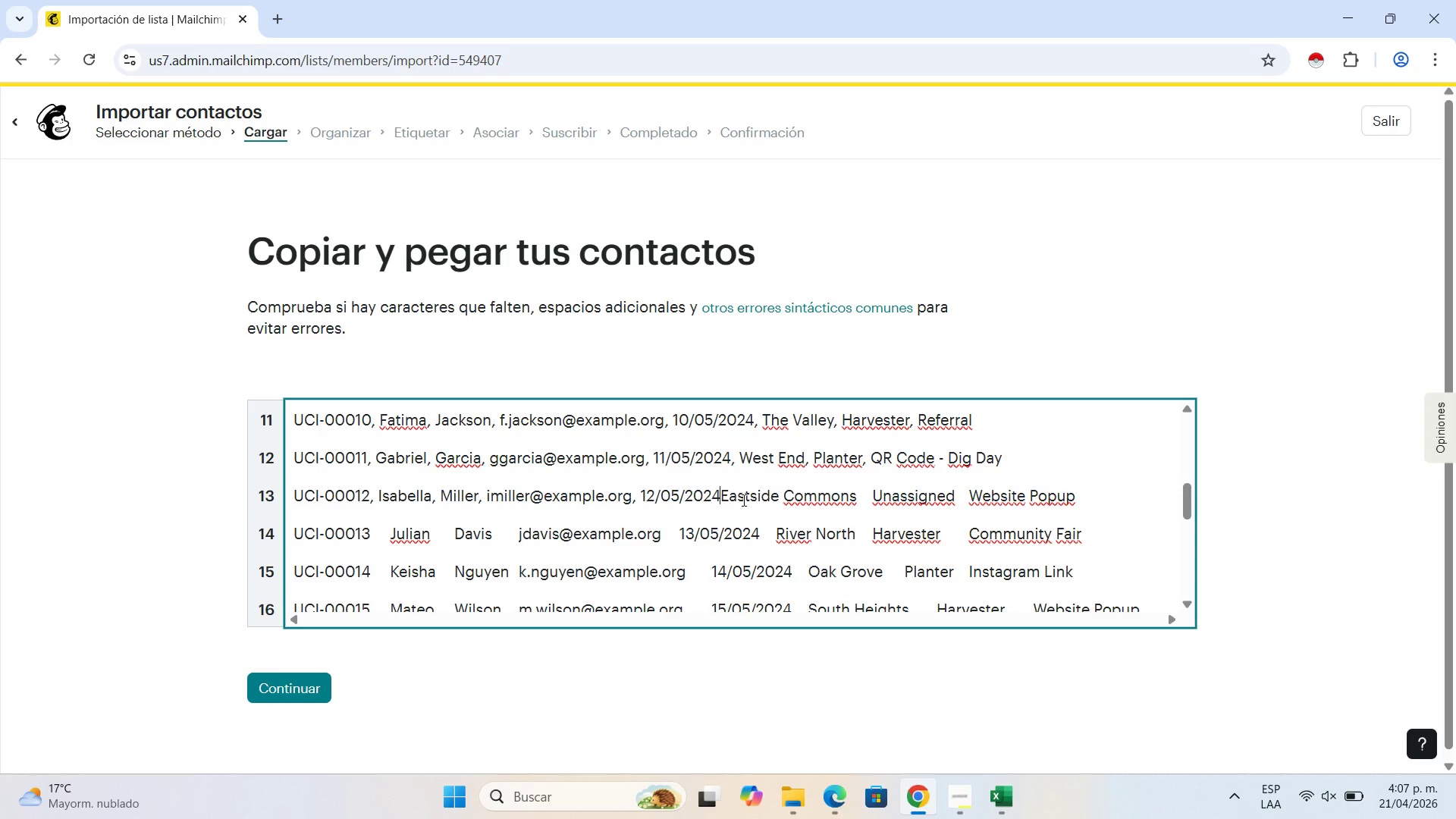 
key(Comma)
 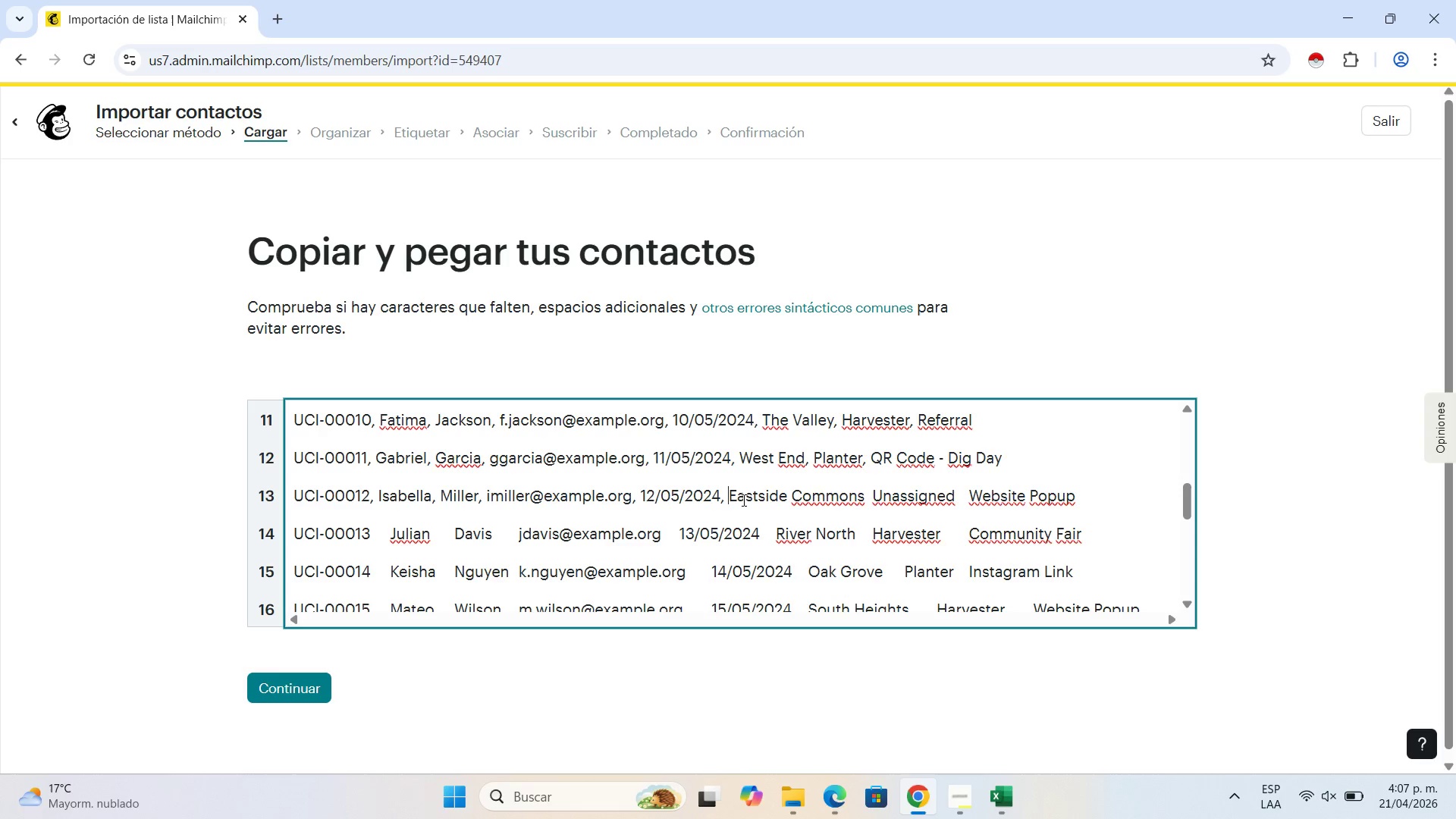 
key(Space)
 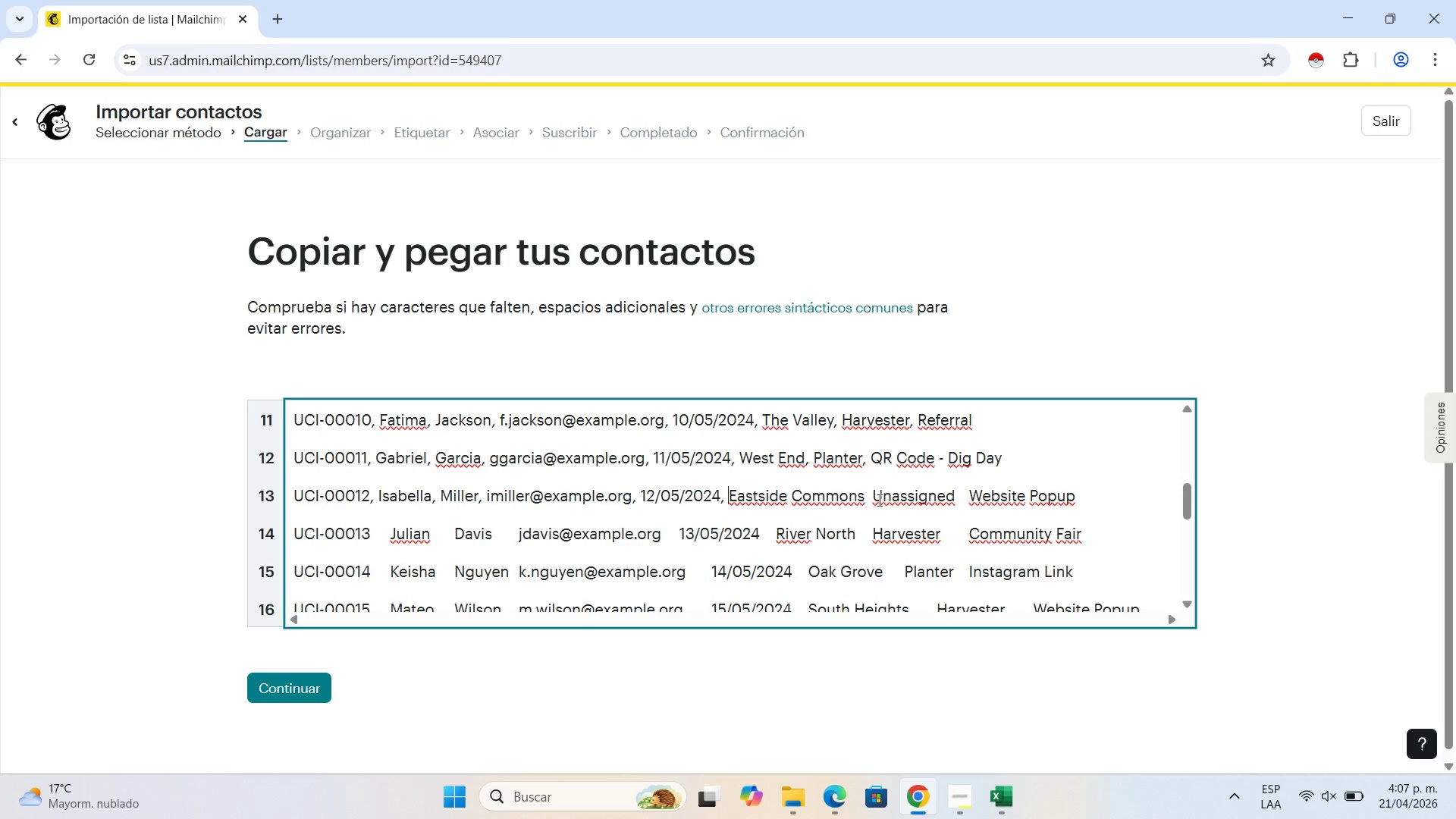 
left_click([874, 501])
 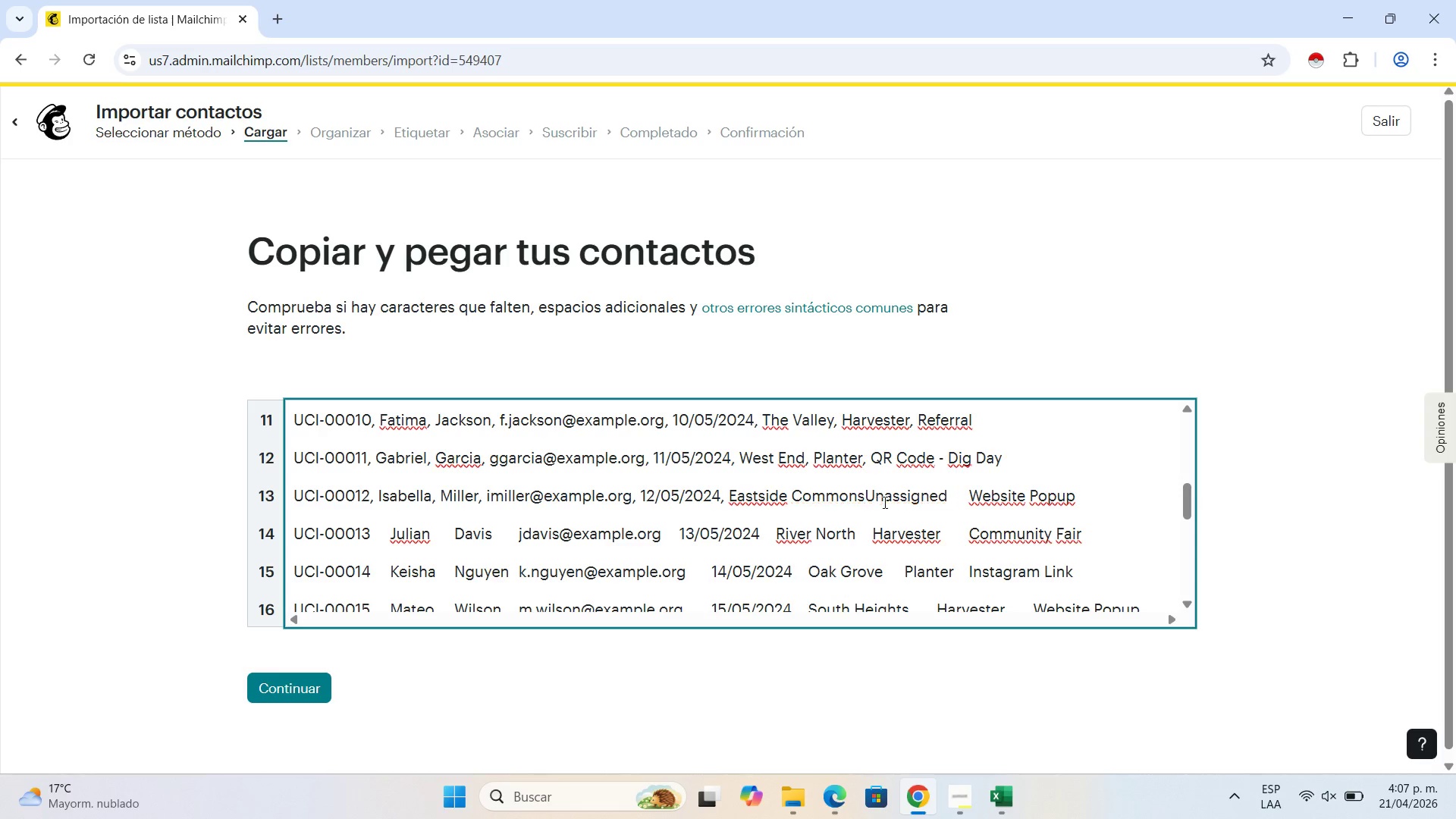 
key(Backspace)
 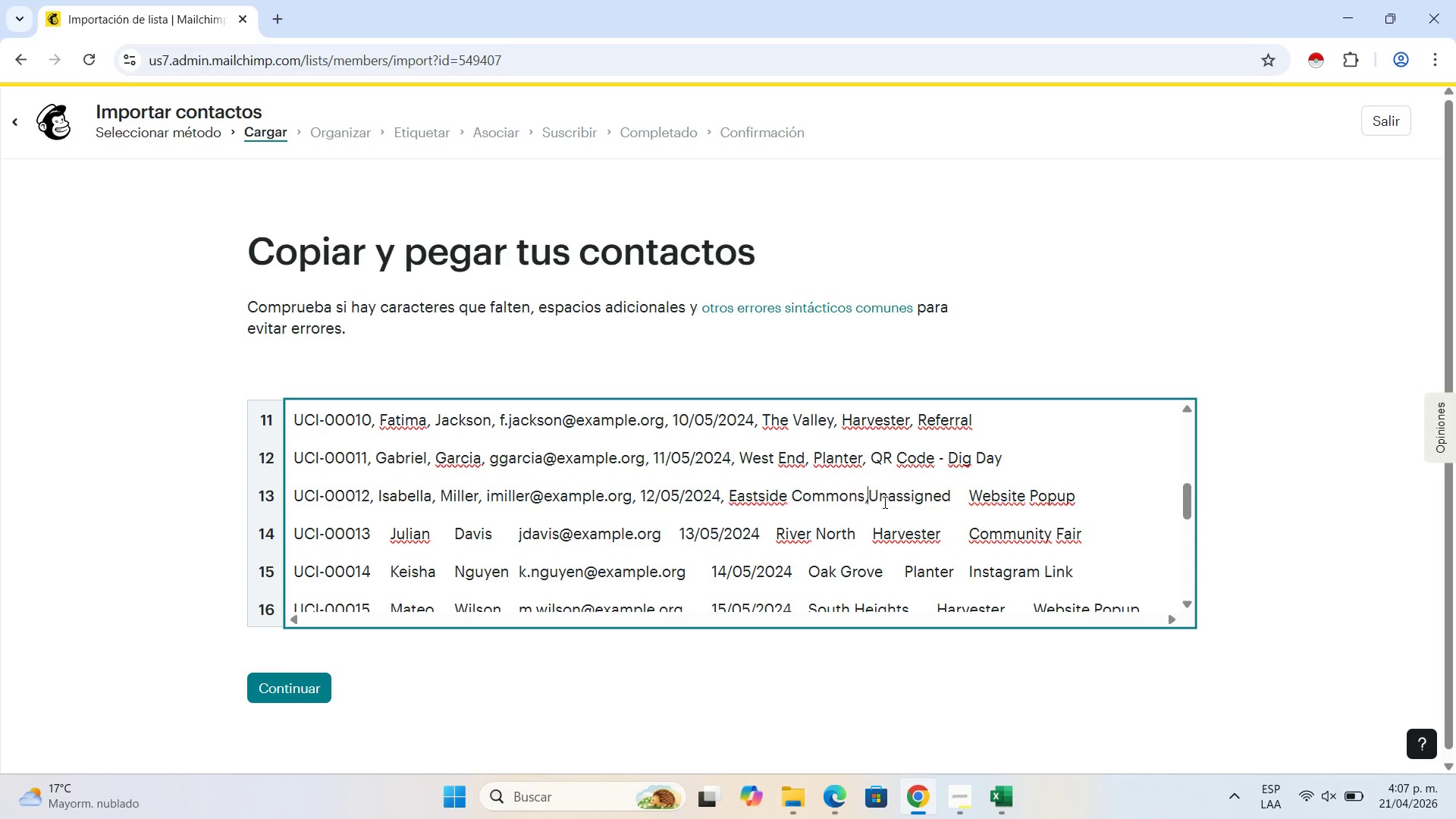 
key(Comma)
 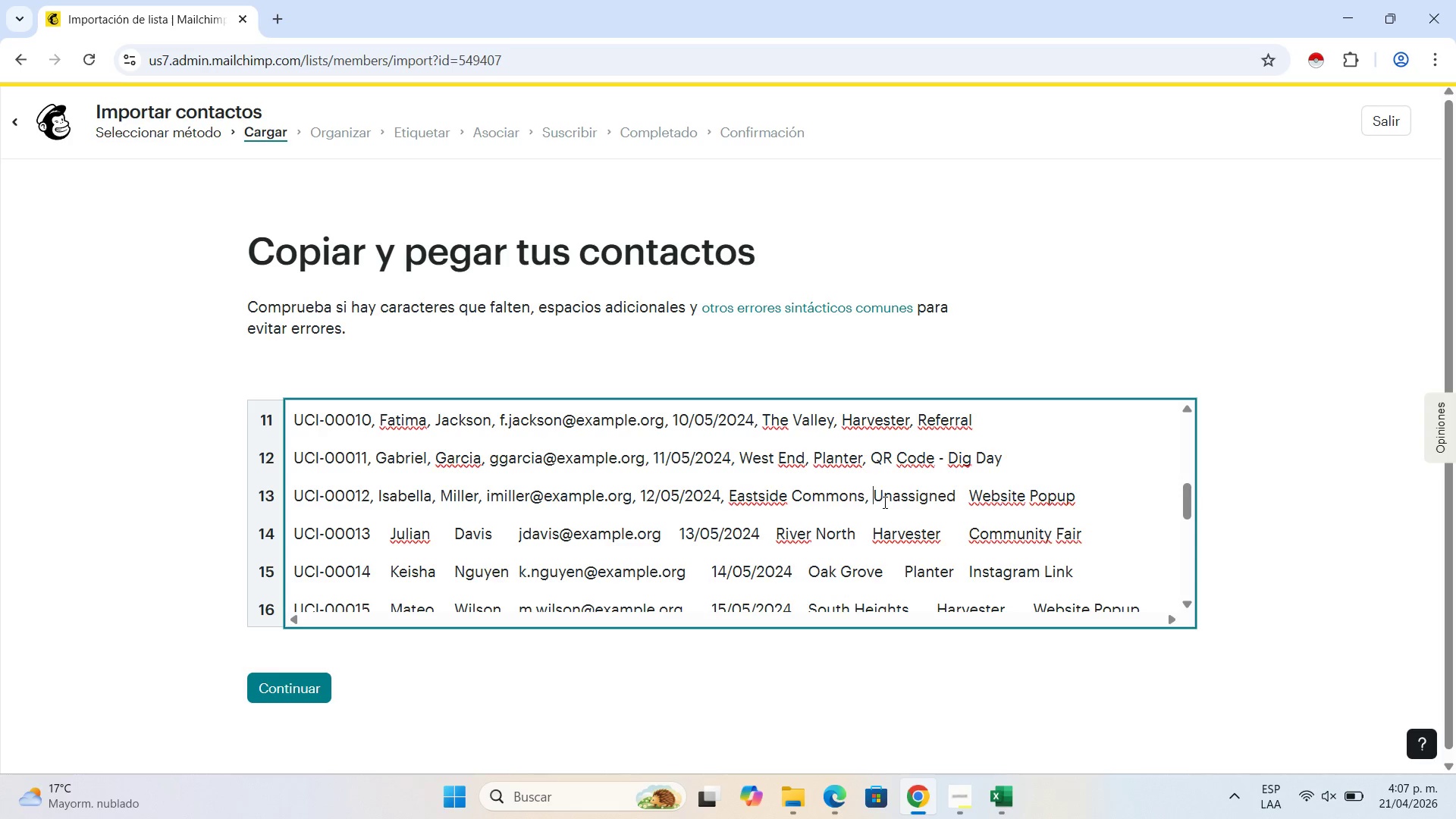 
key(Space)
 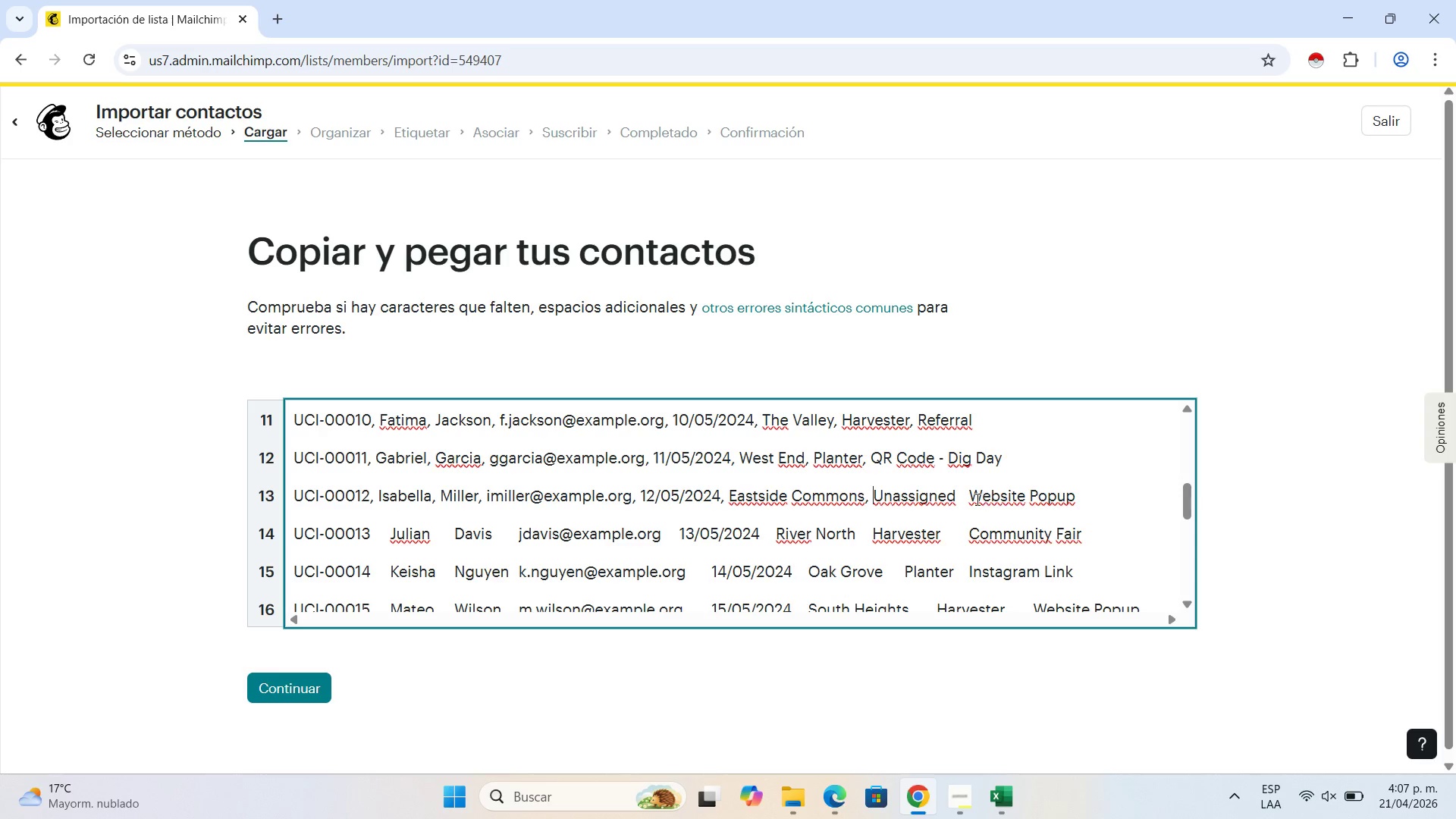 
left_click([965, 495])
 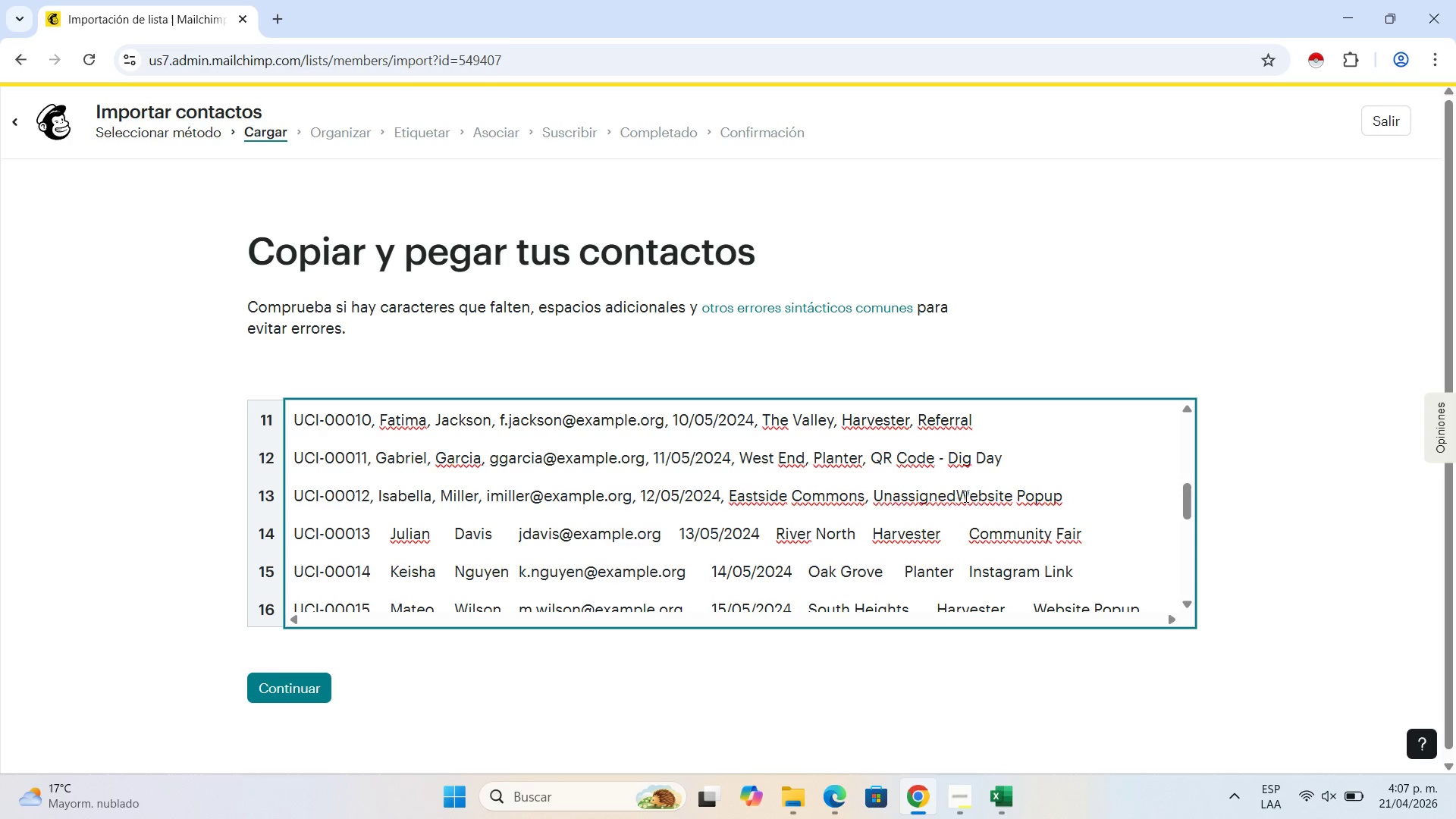 
key(Backspace)
 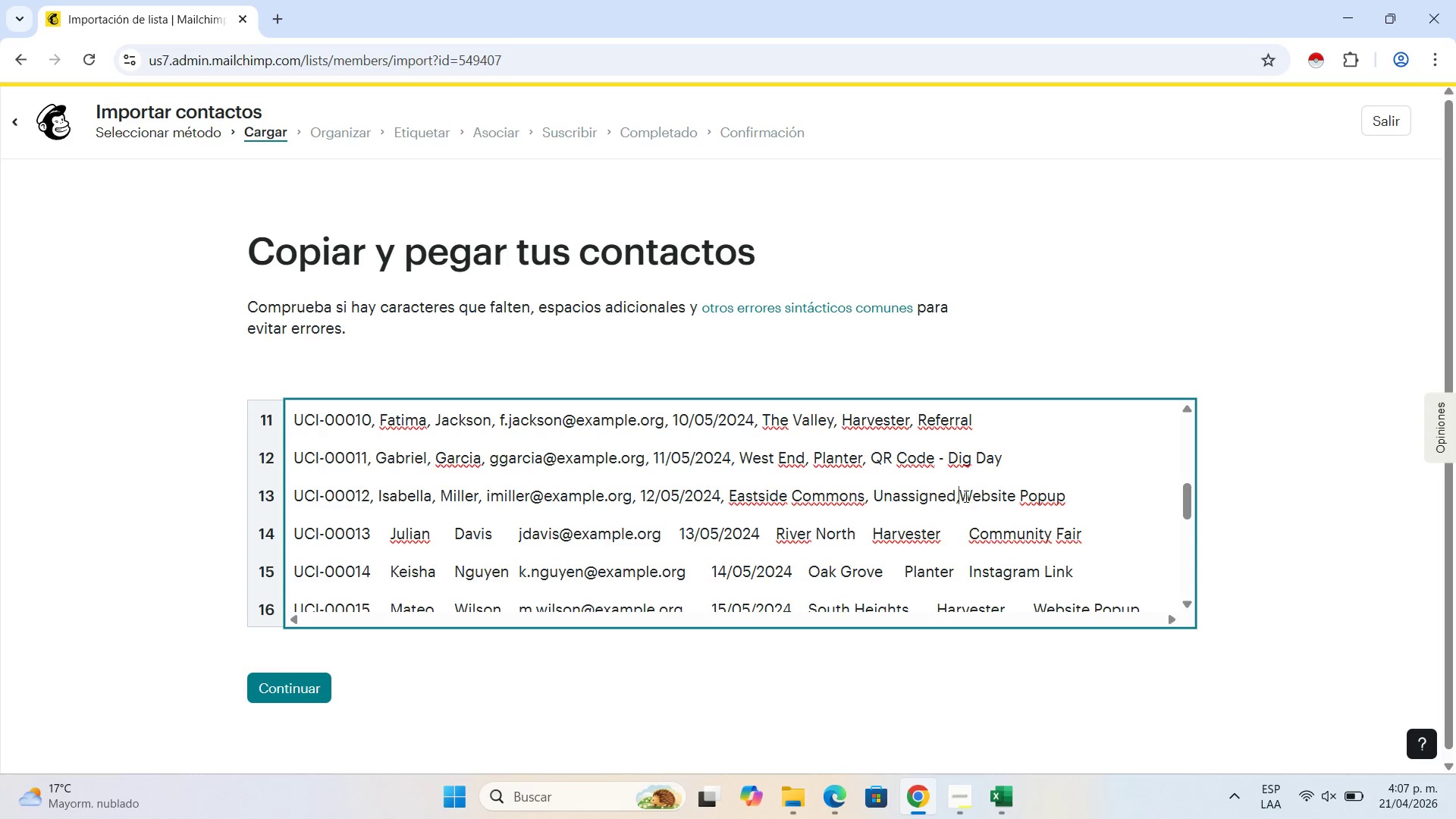 
key(Comma)
 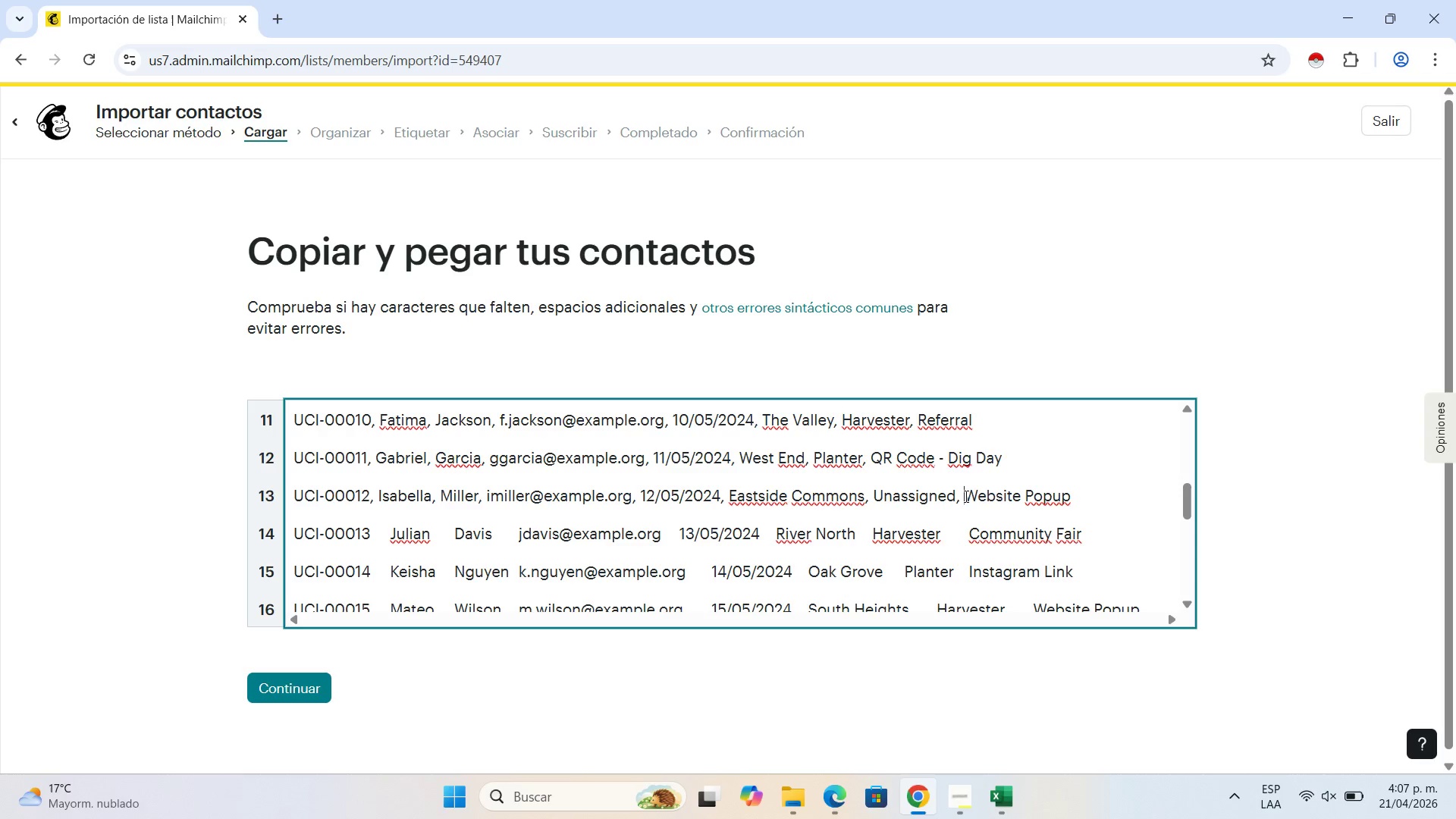 
key(Space)
 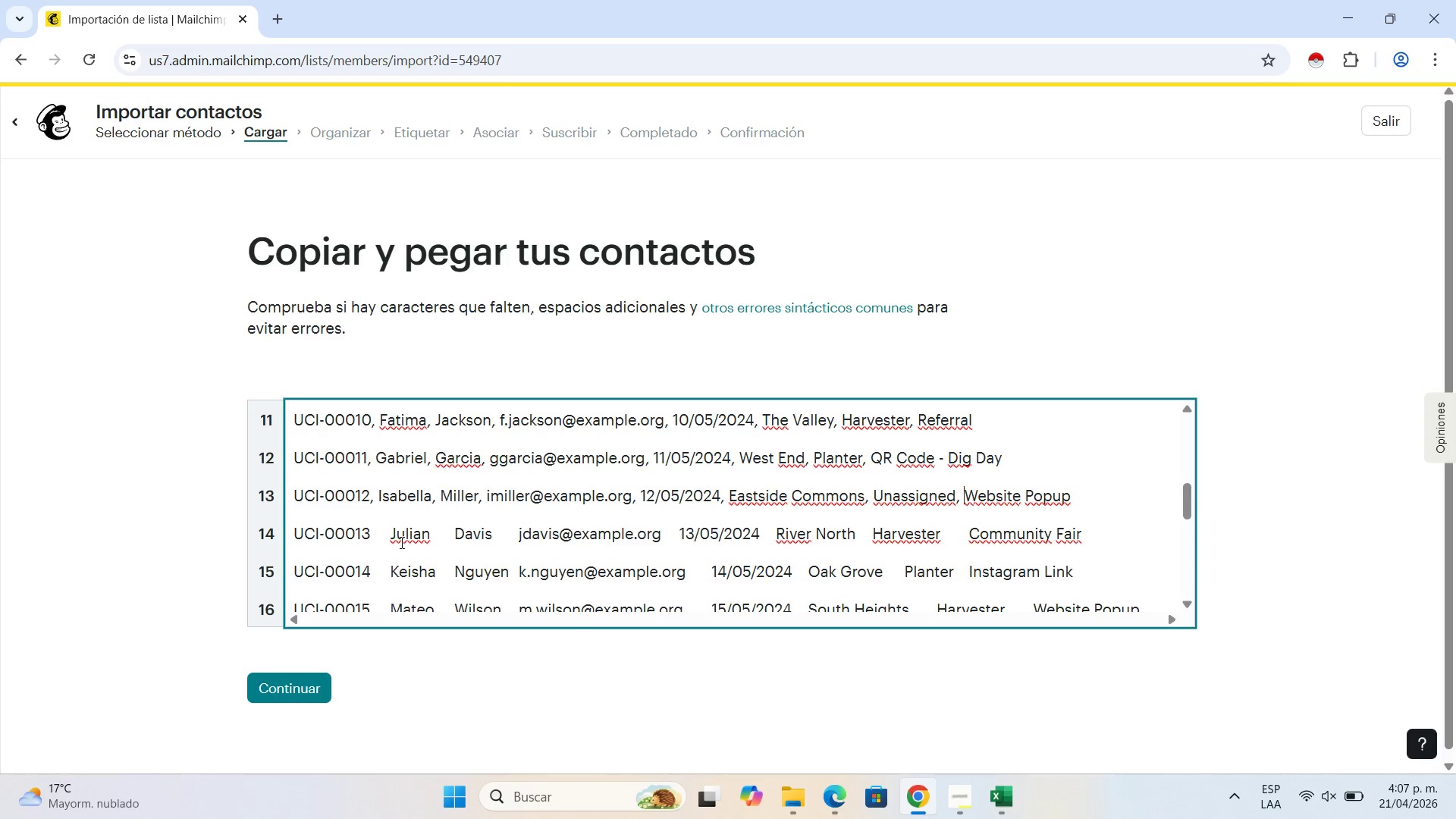 
left_click([389, 535])
 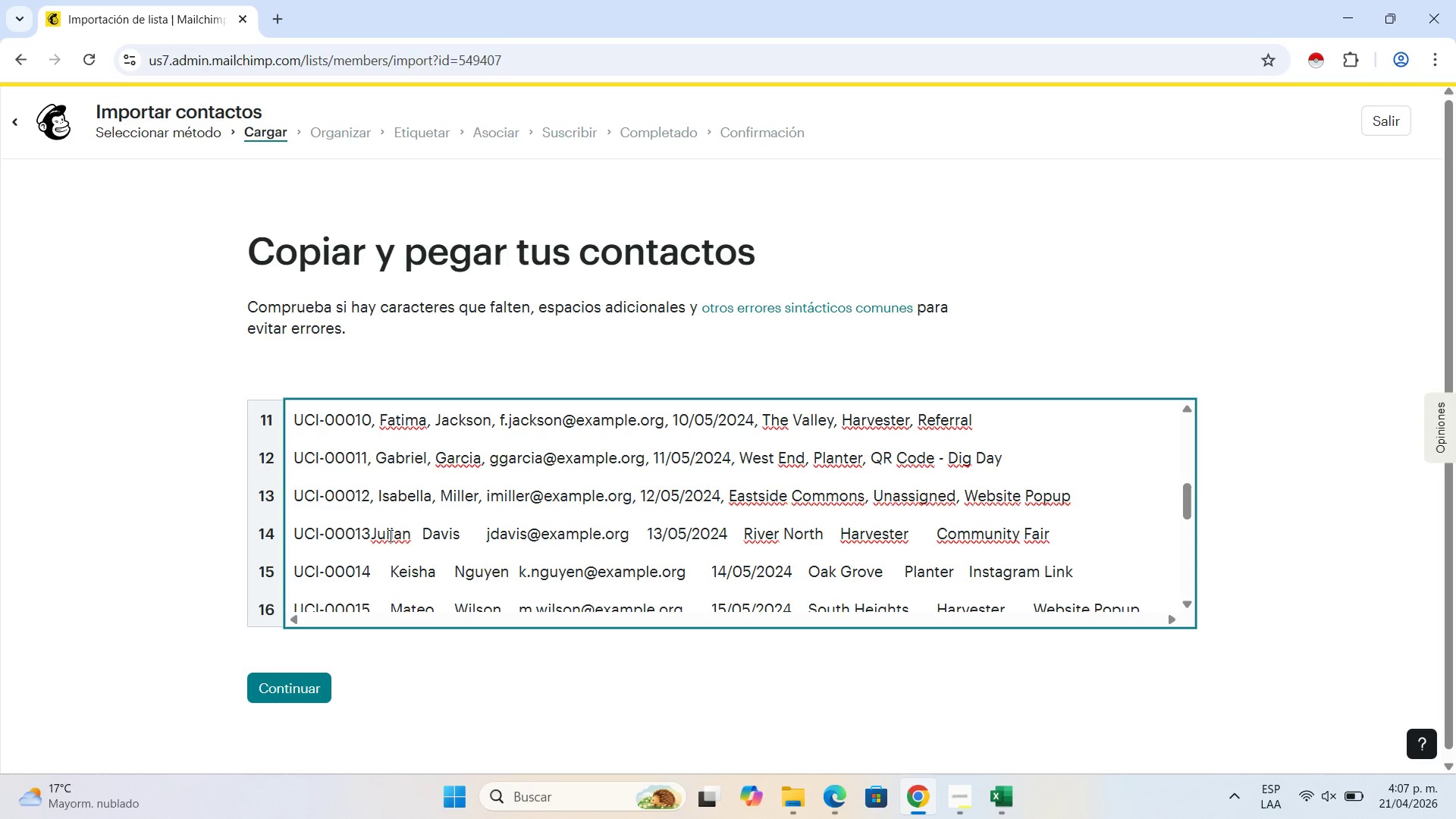 
key(Backspace)
 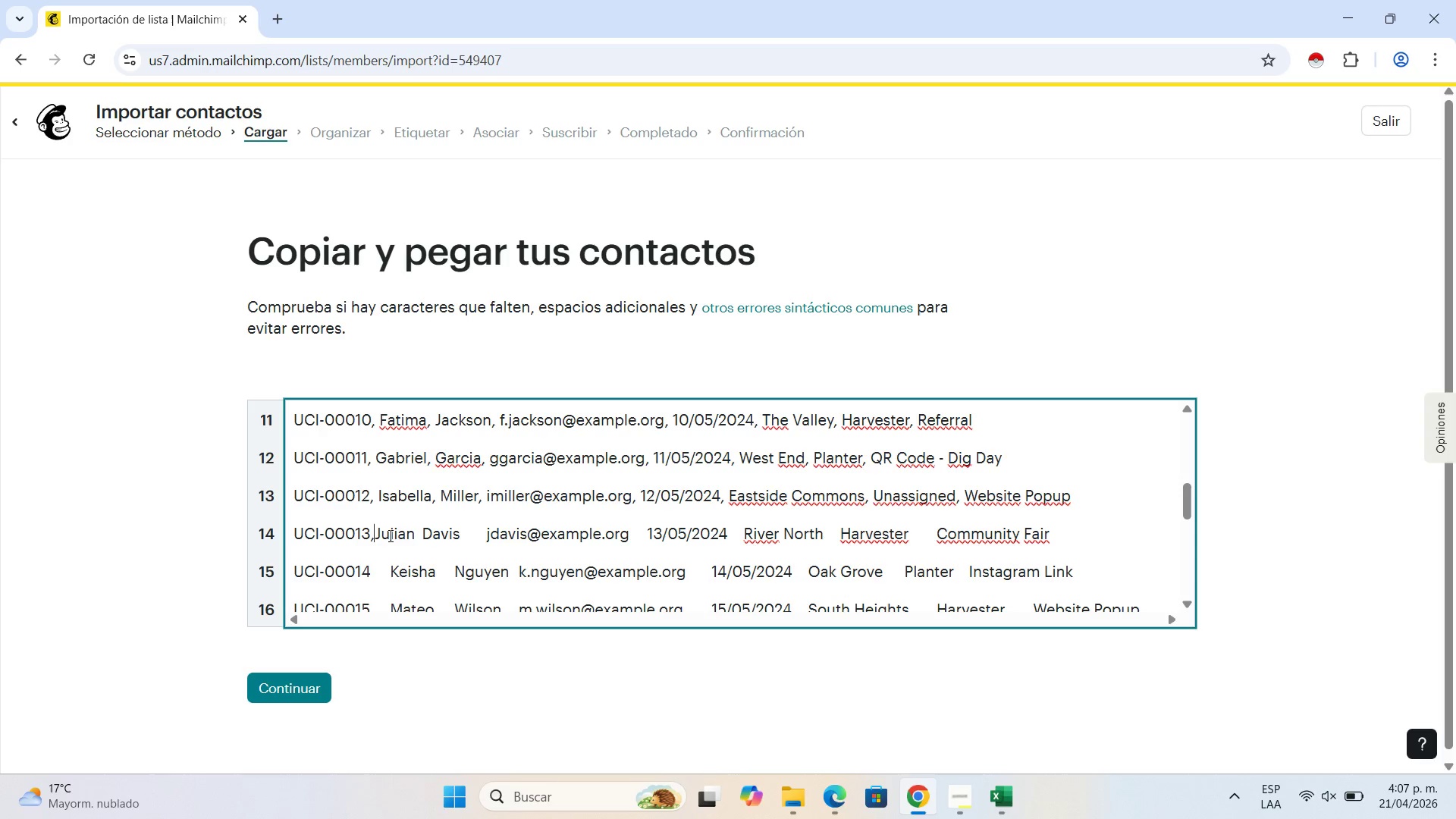 
key(Comma)
 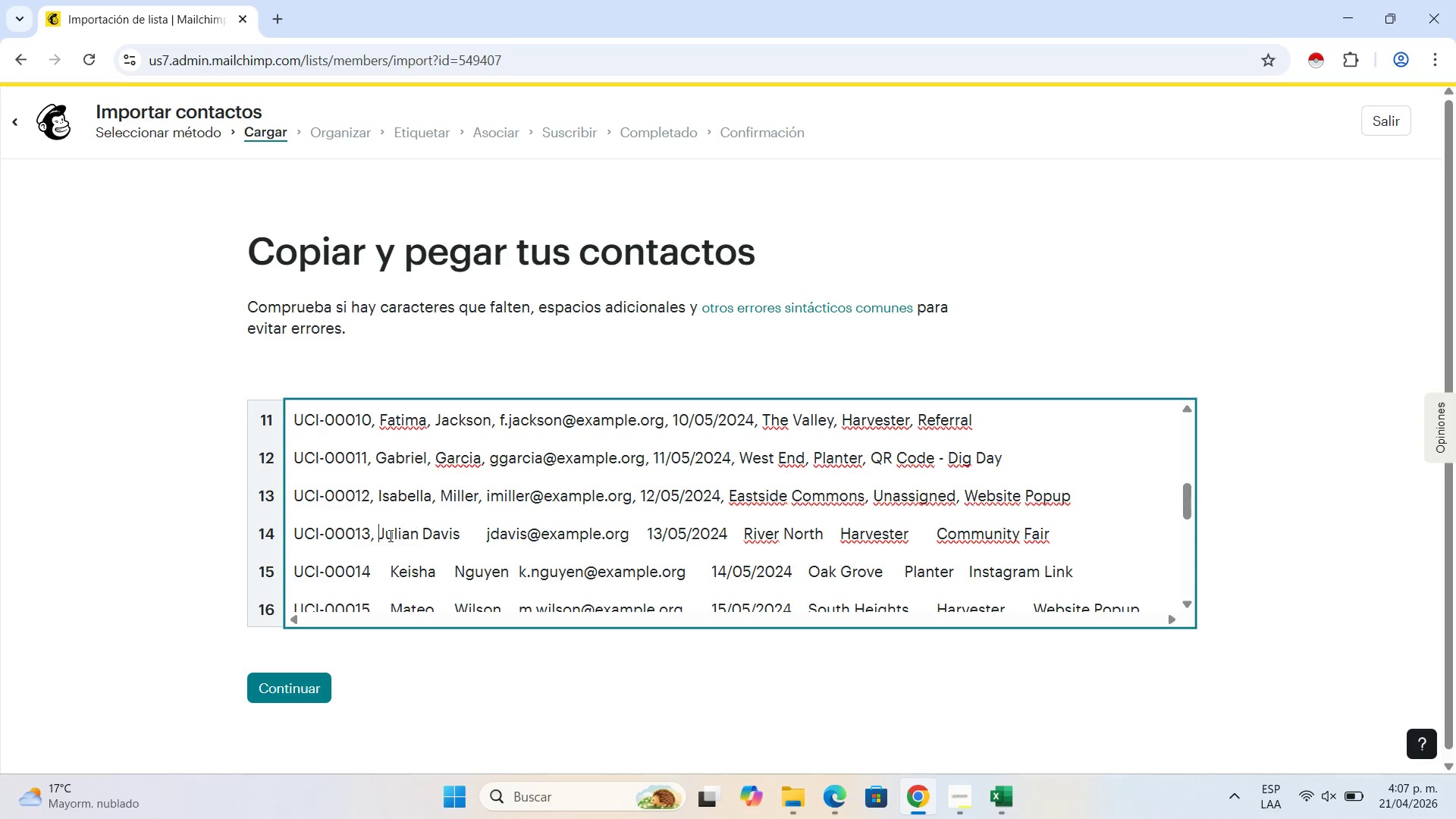 
key(Space)
 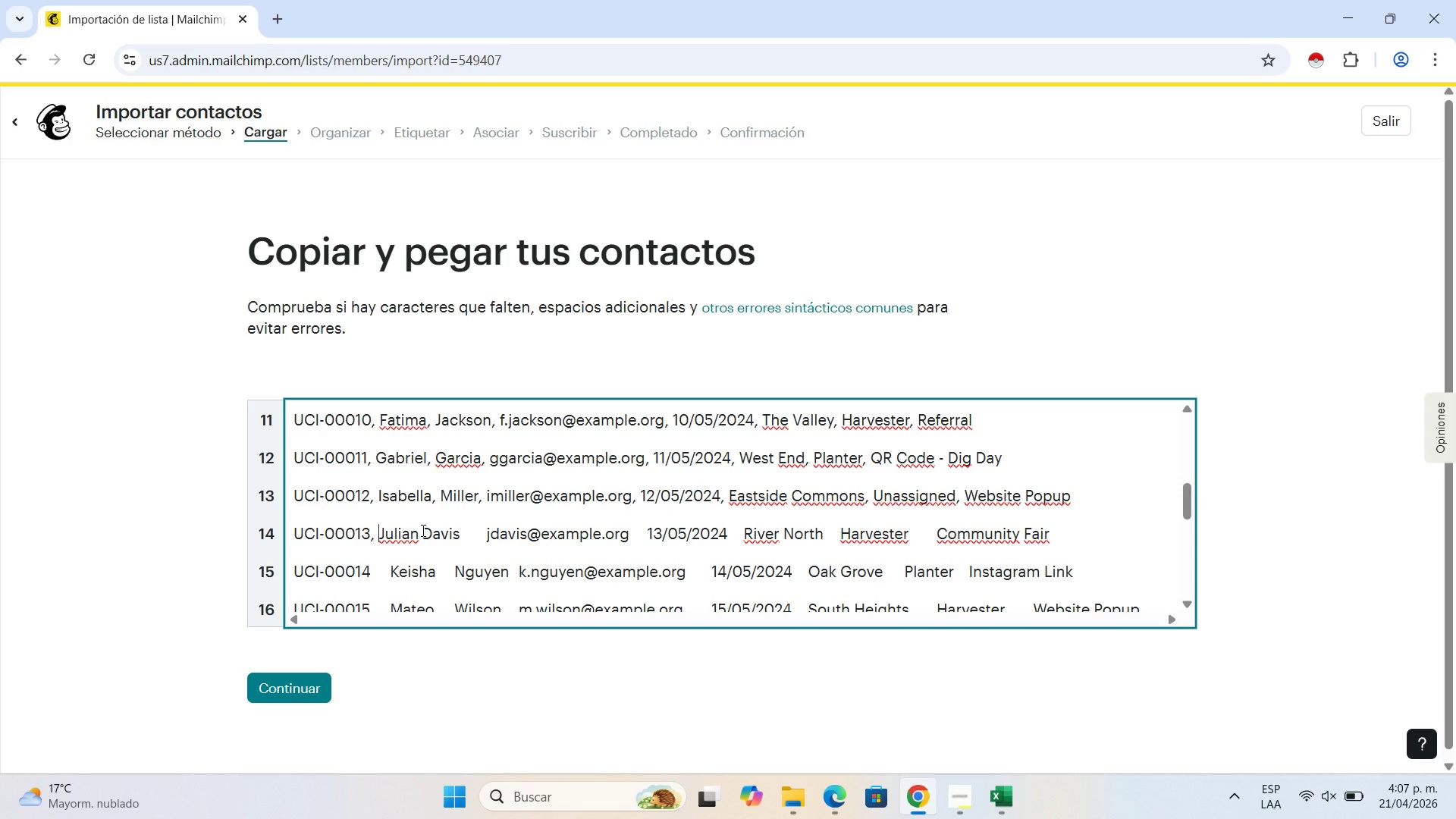 
left_click([422, 530])
 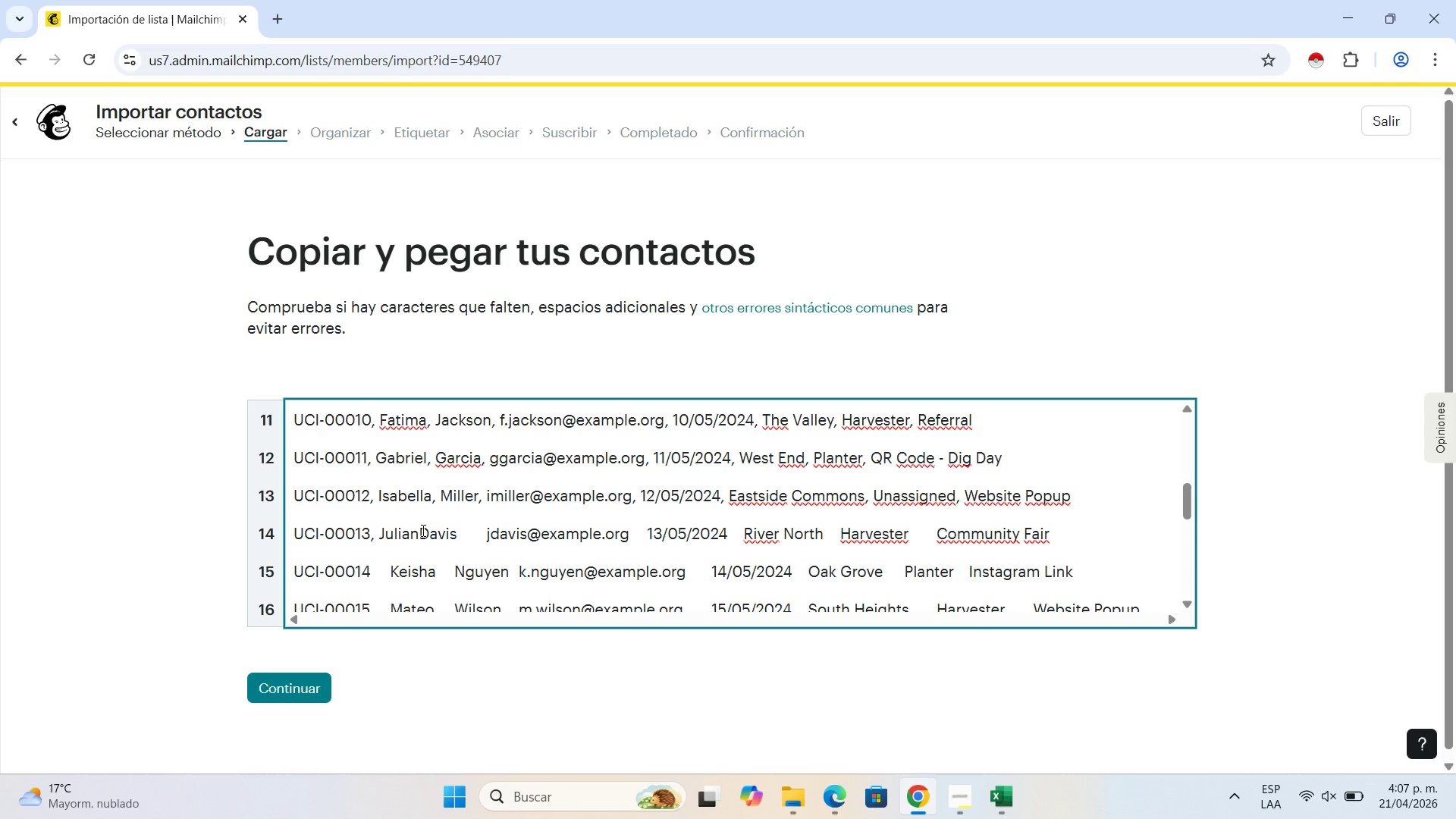 
key(Backspace)
 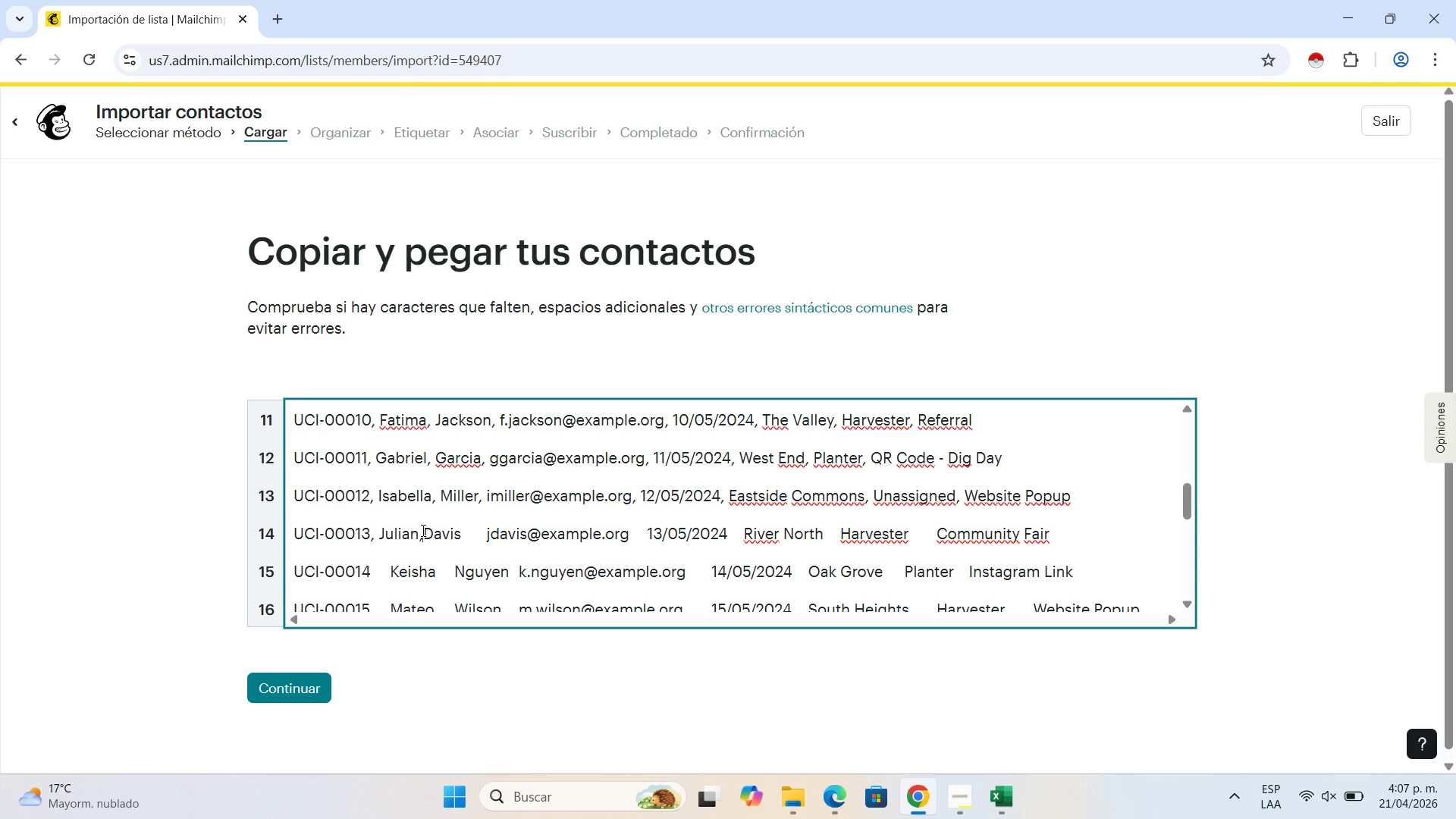 
key(Comma)
 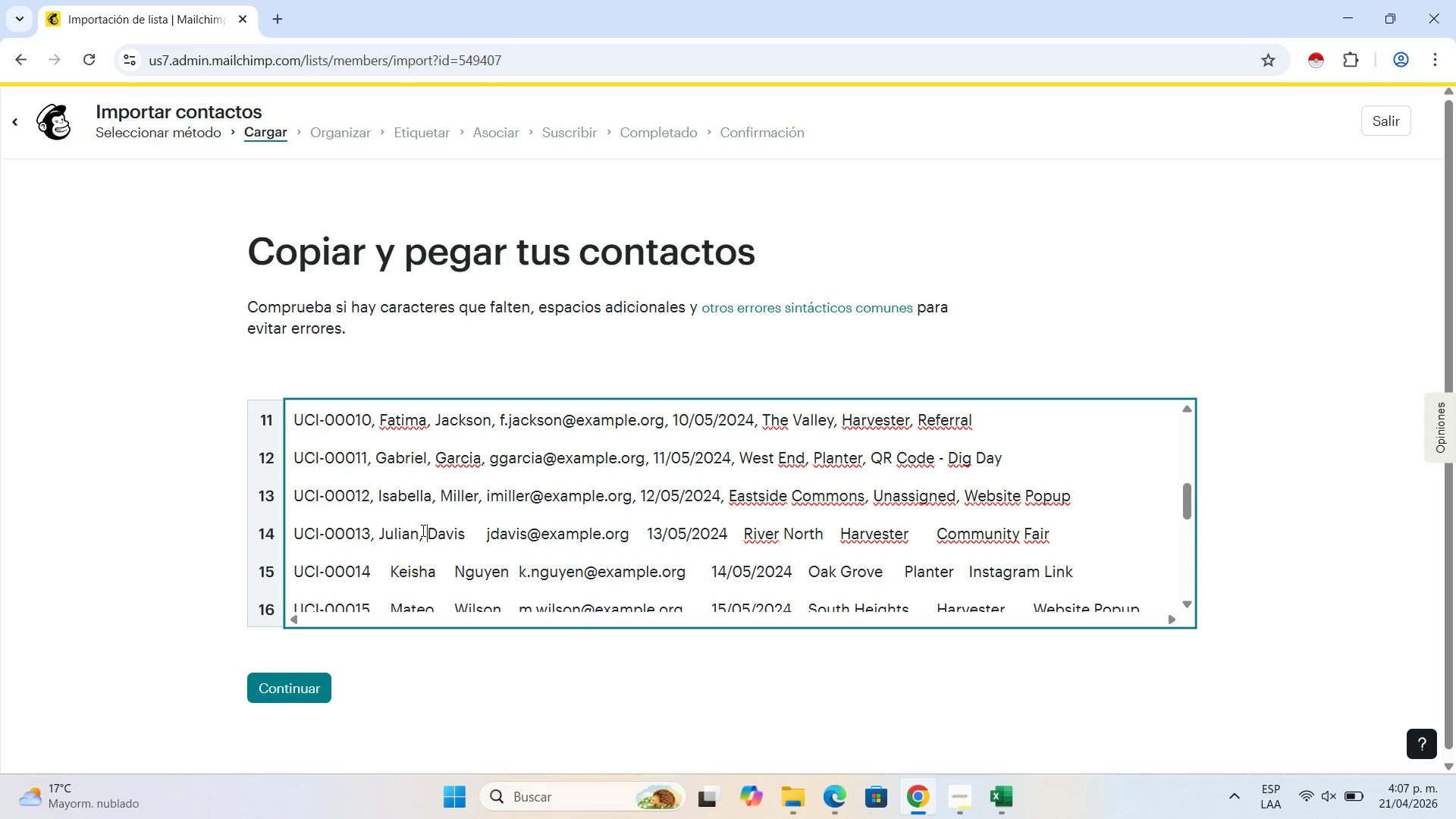 
key(Space)
 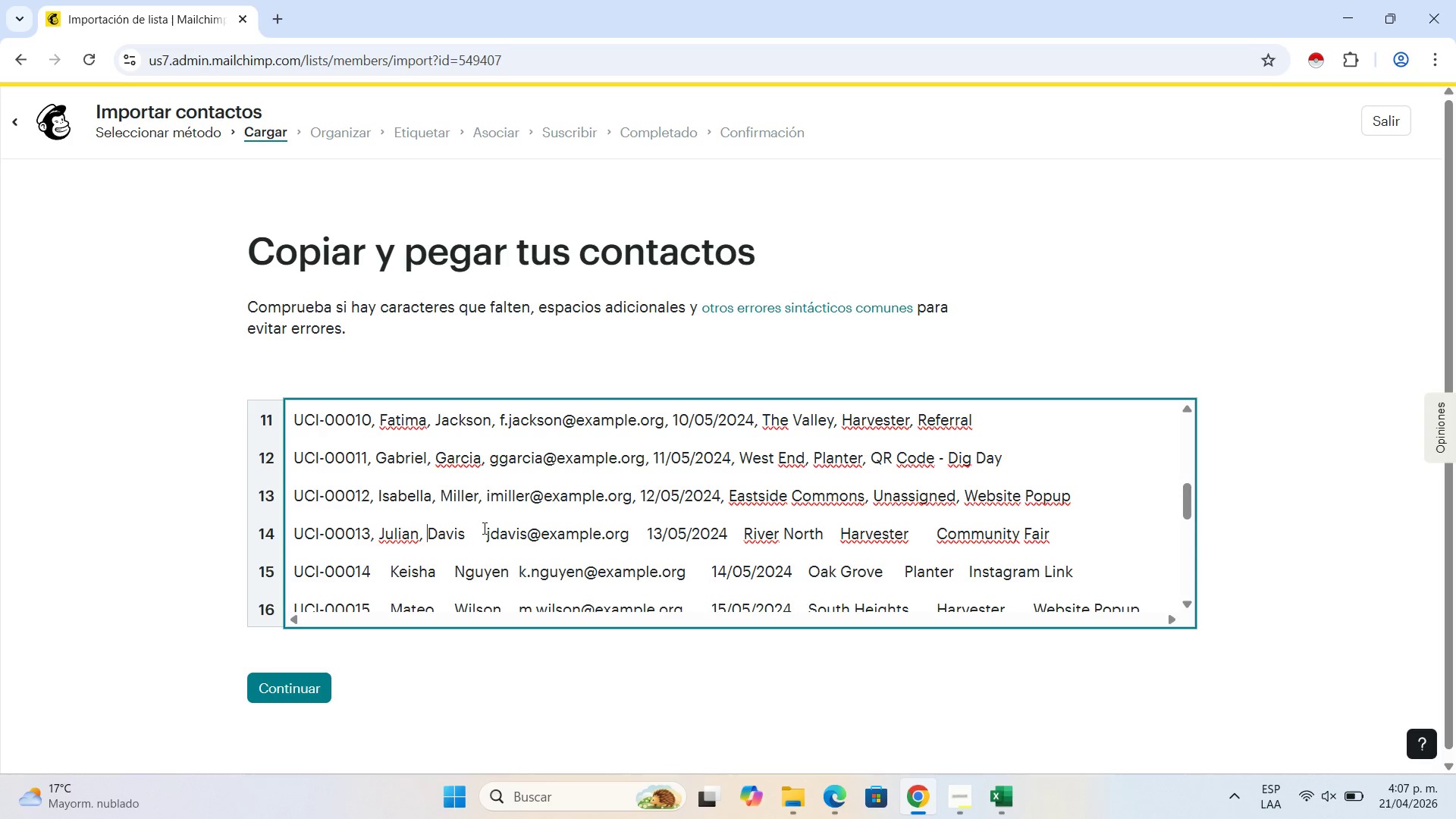 
left_click([483, 528])
 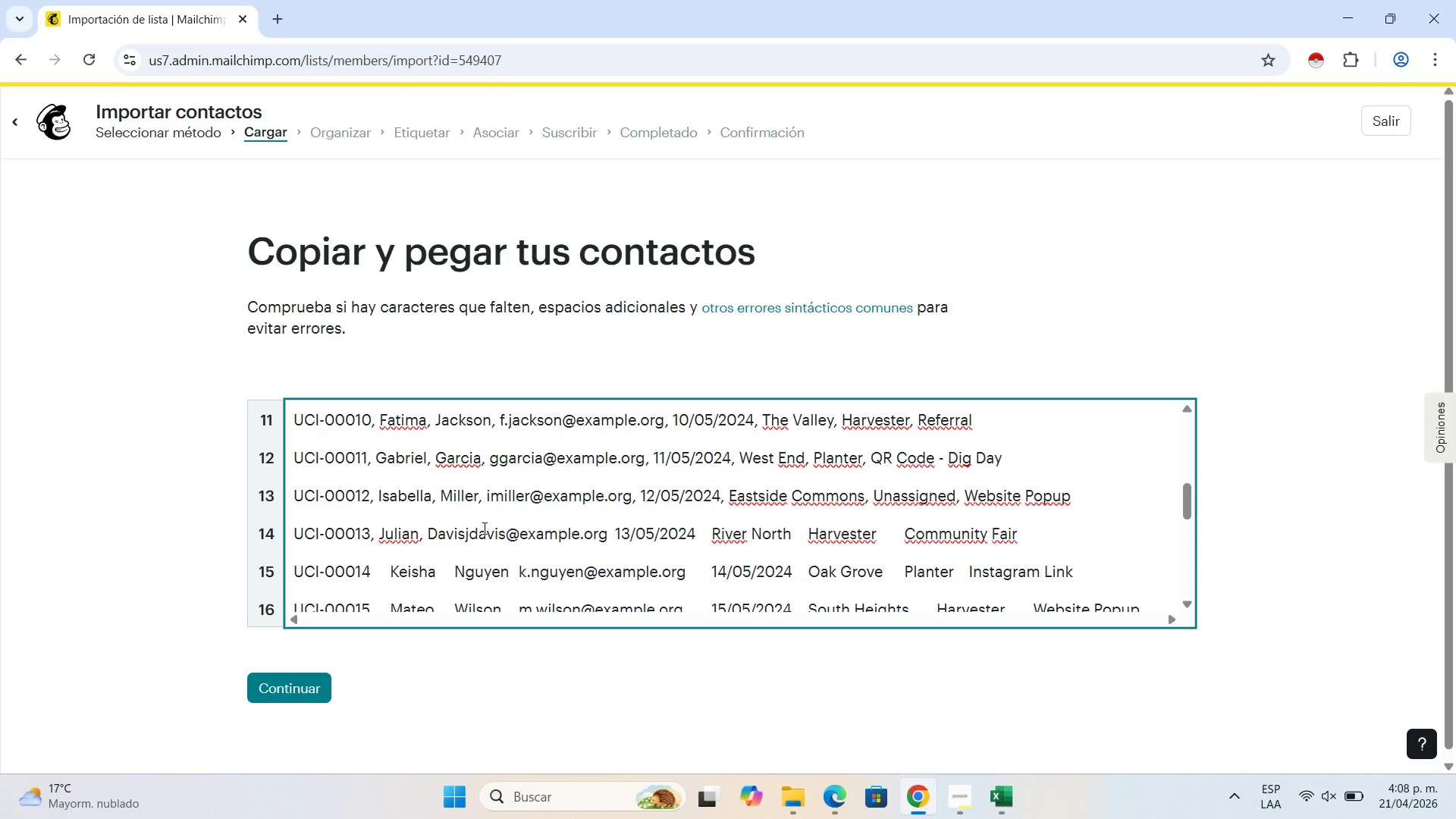 
key(Backspace)
 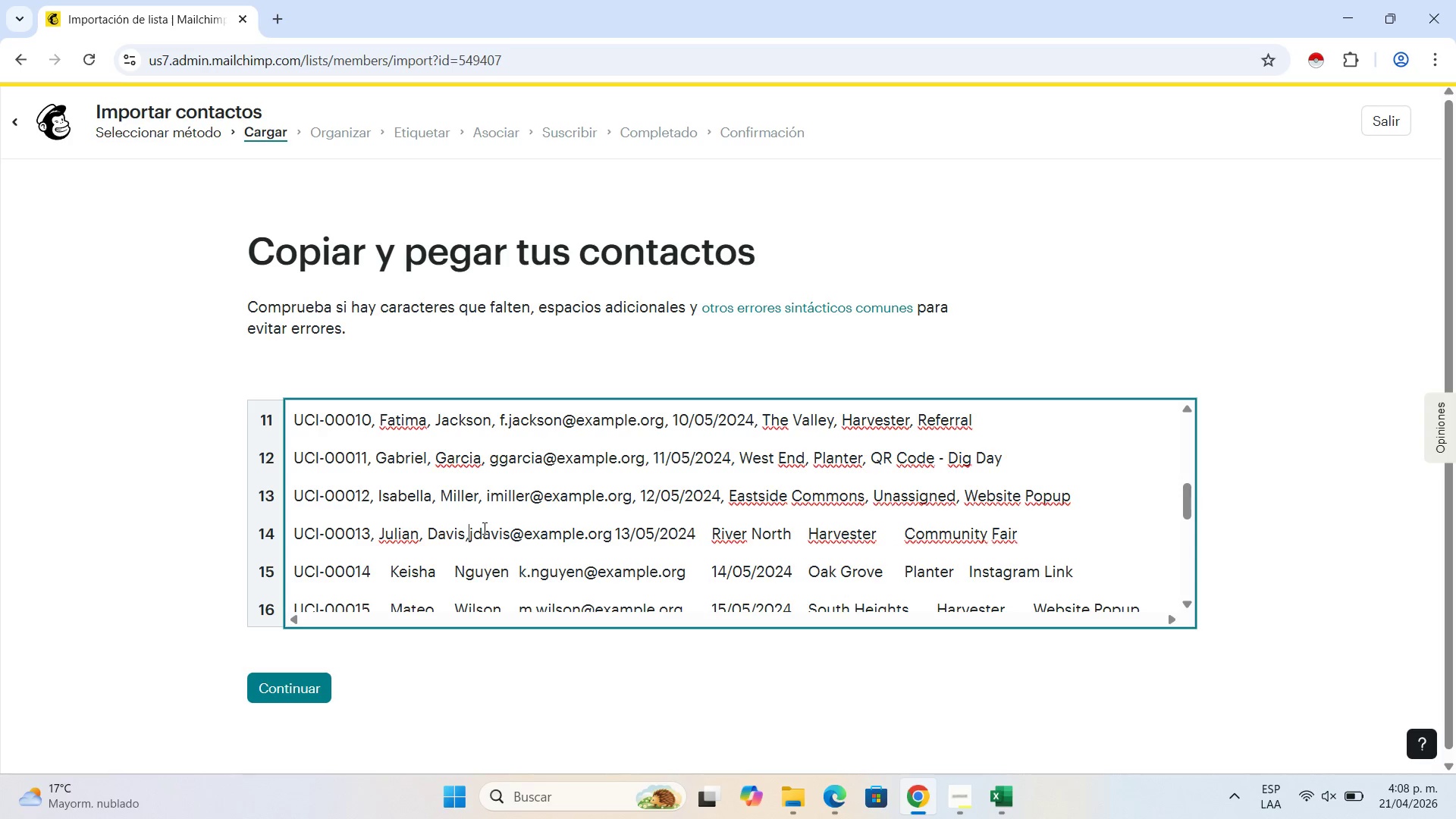 
key(Comma)
 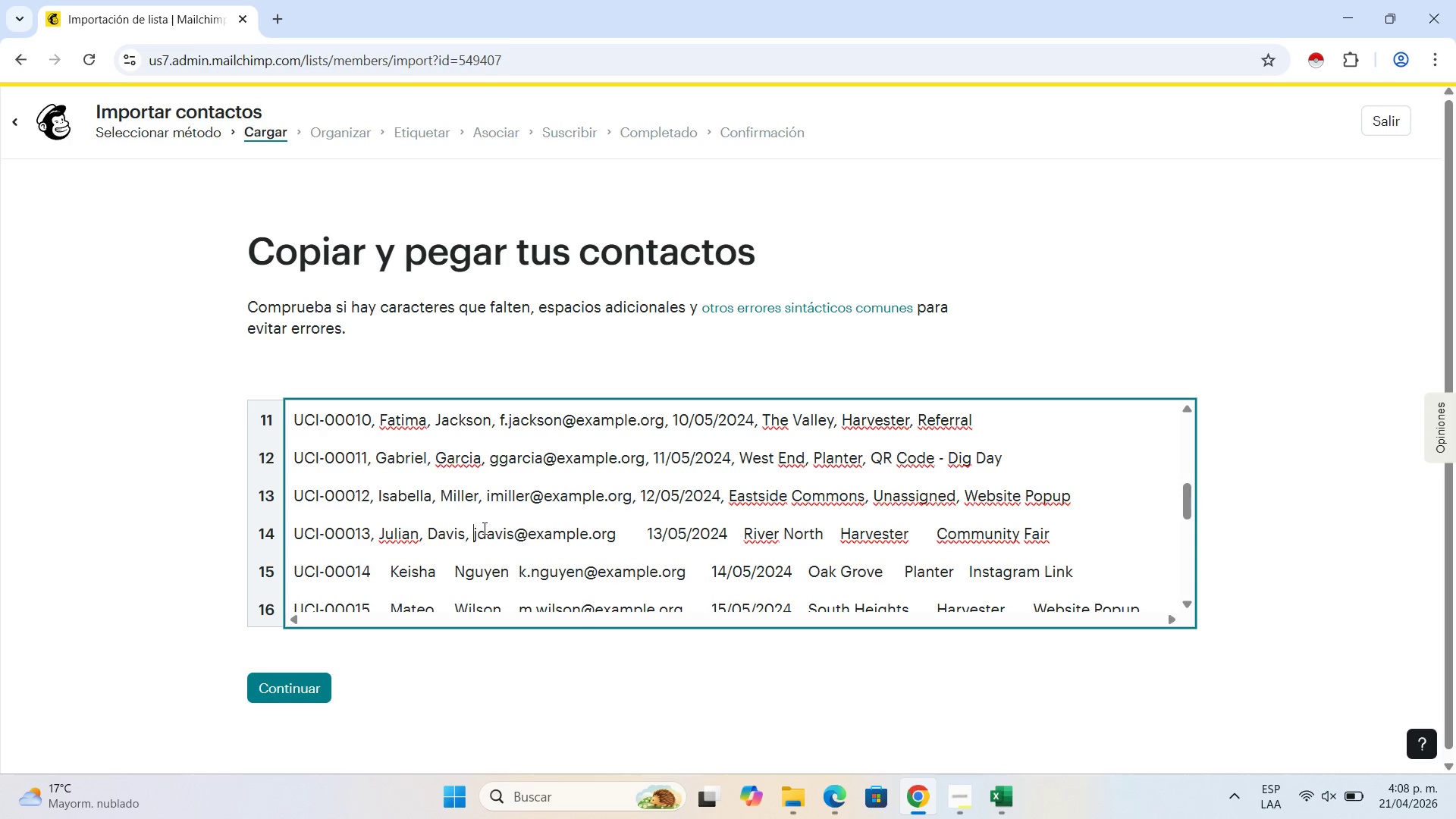 
key(Space)
 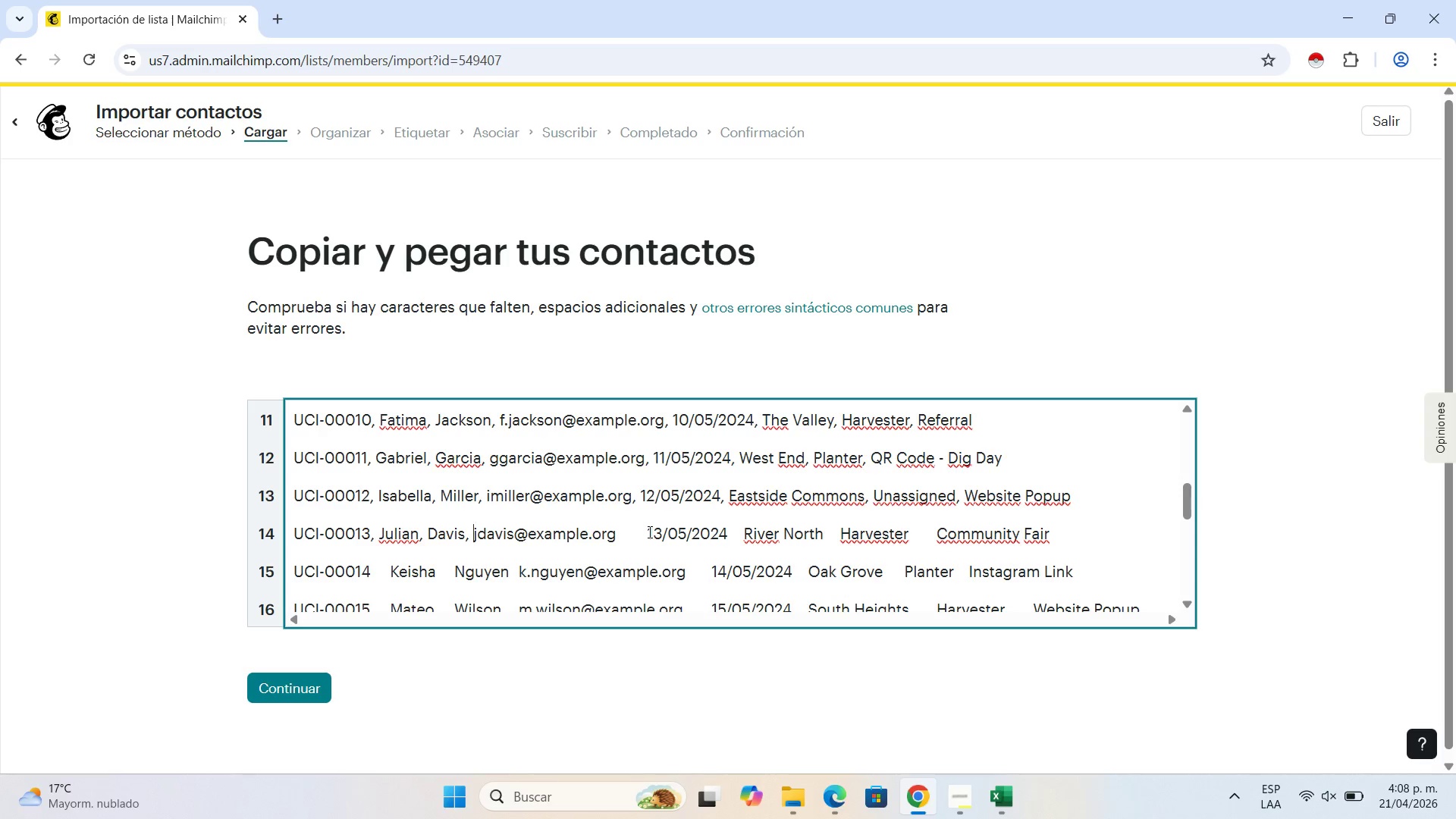 
left_click([648, 532])
 